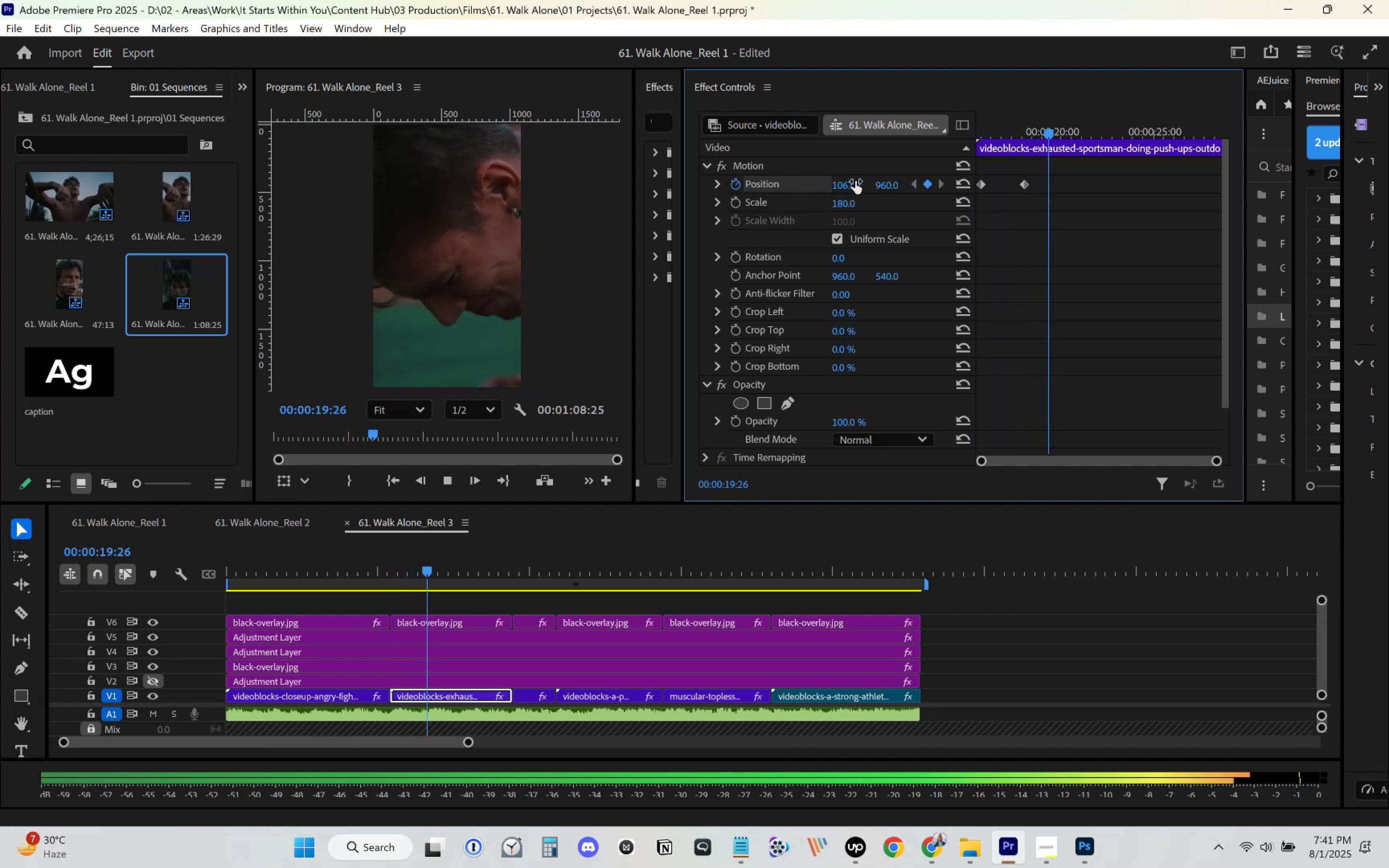 
key(Space)
 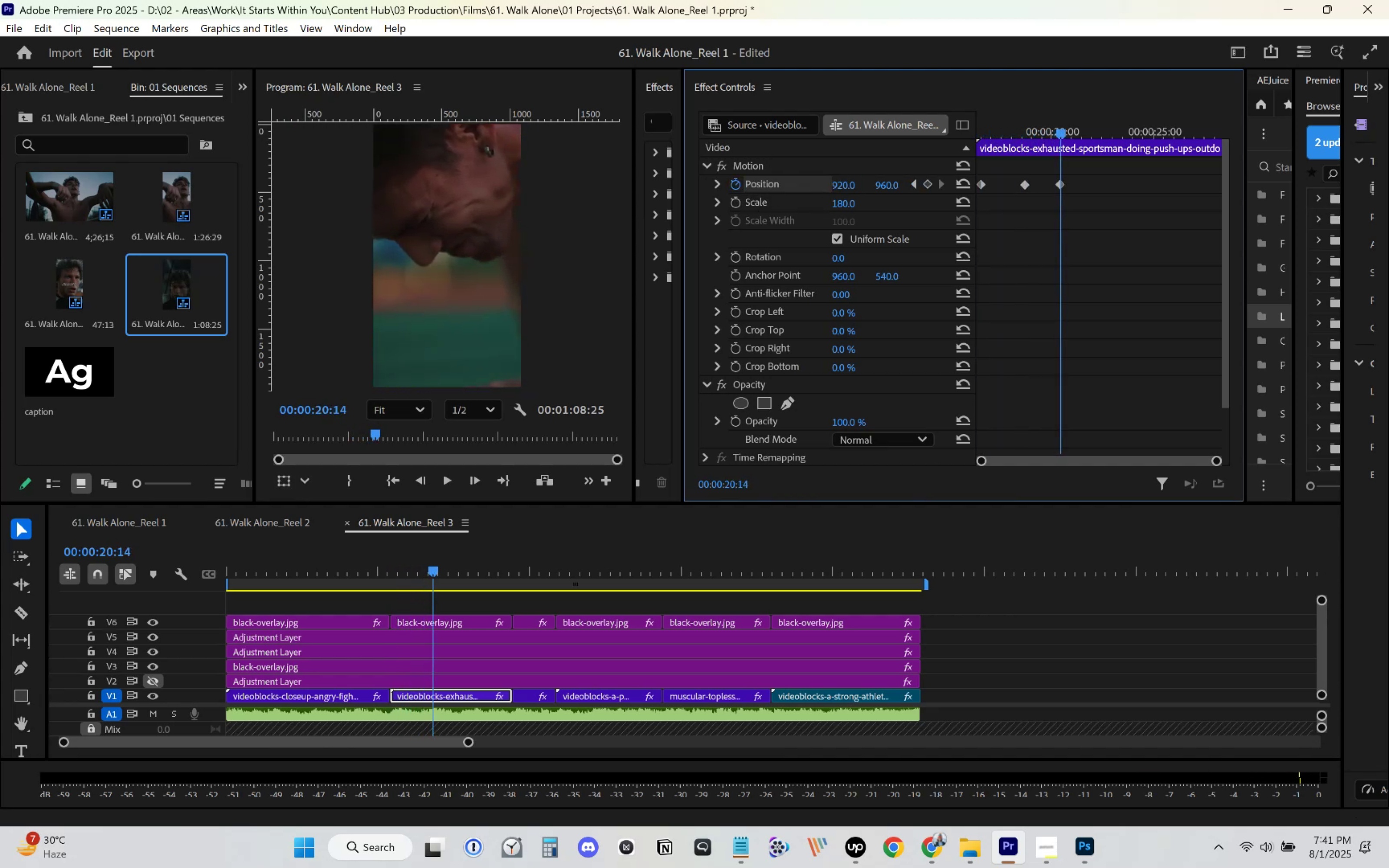 
key(Space)
 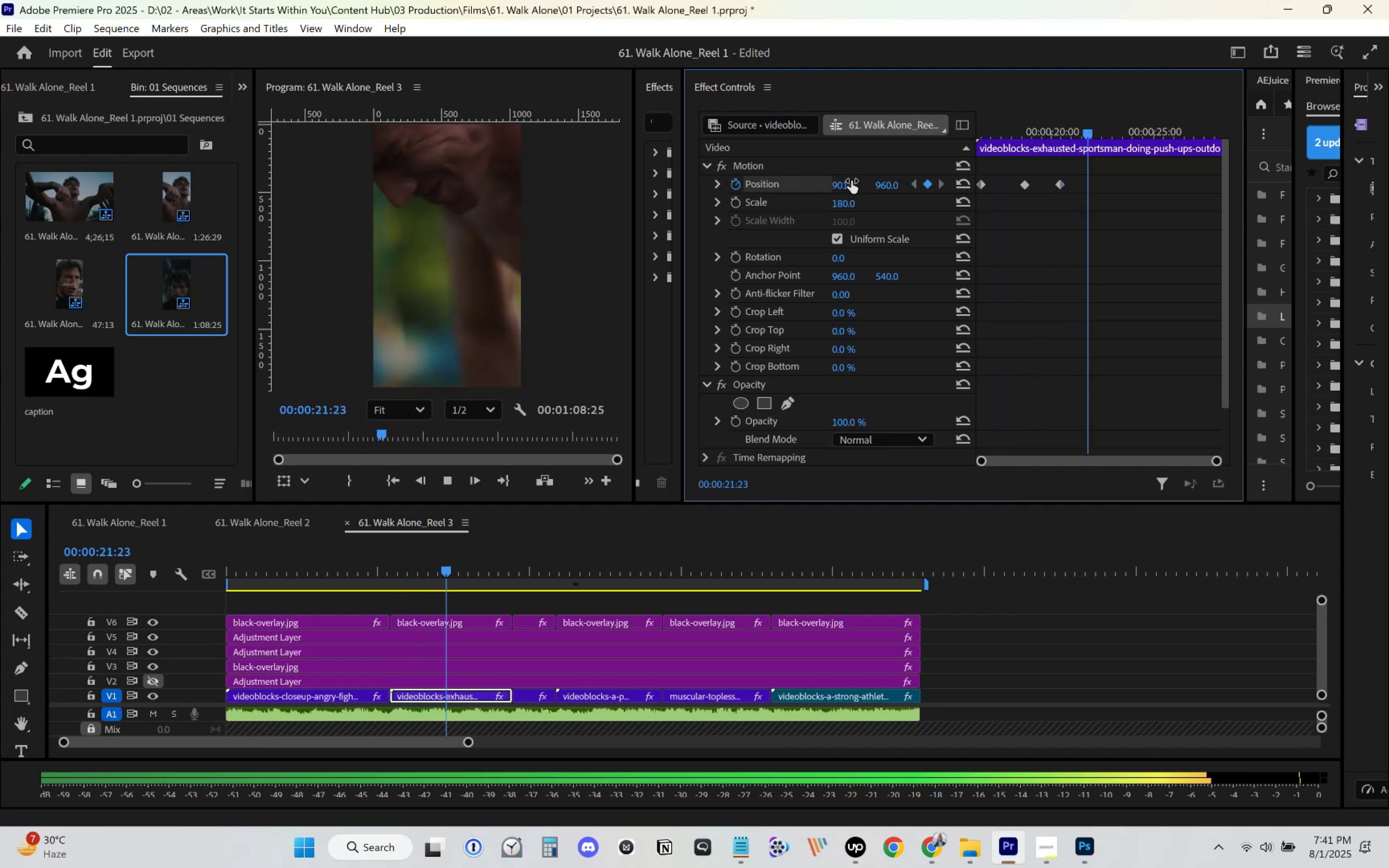 
key(Space)
 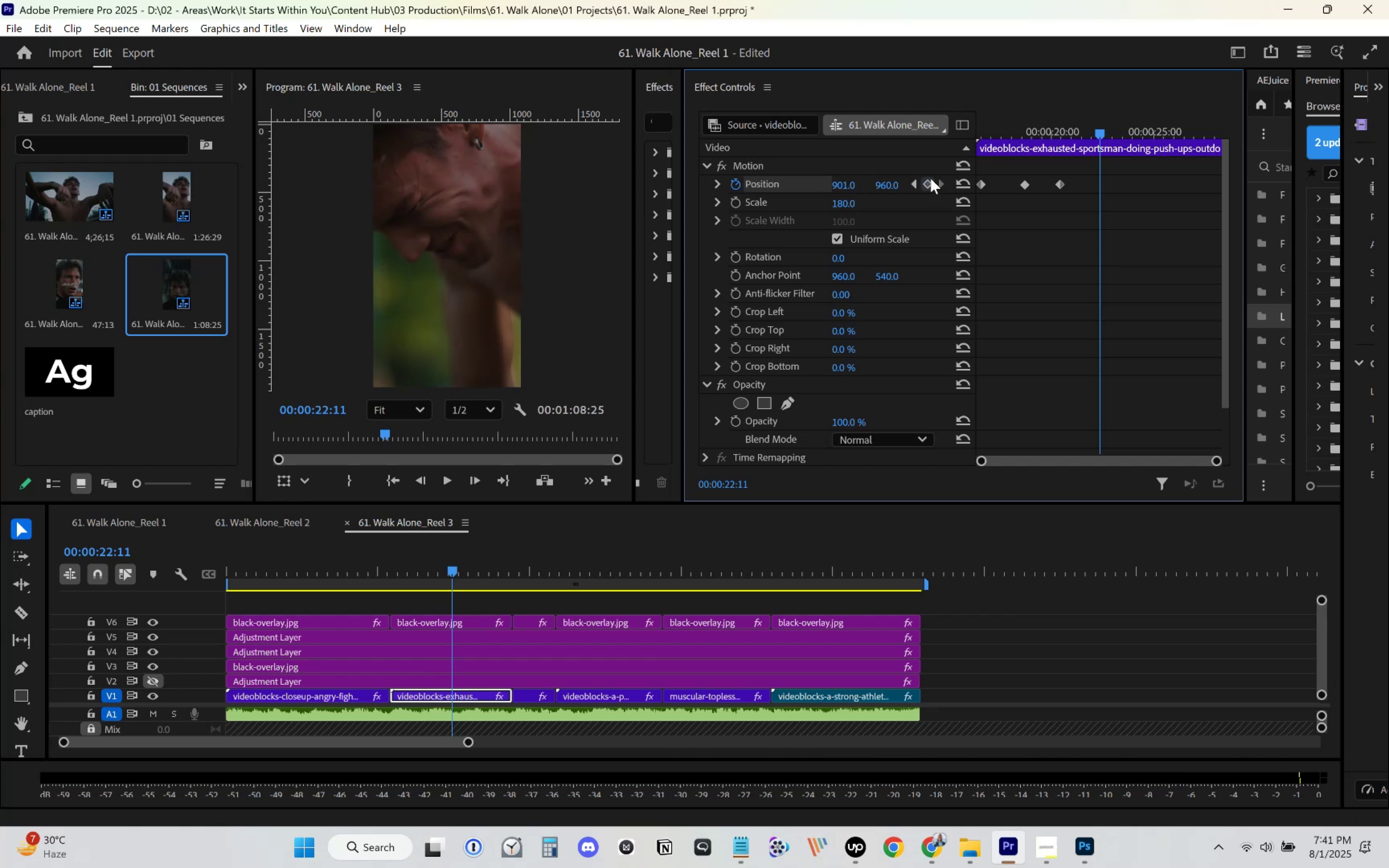 
left_click([927, 184])
 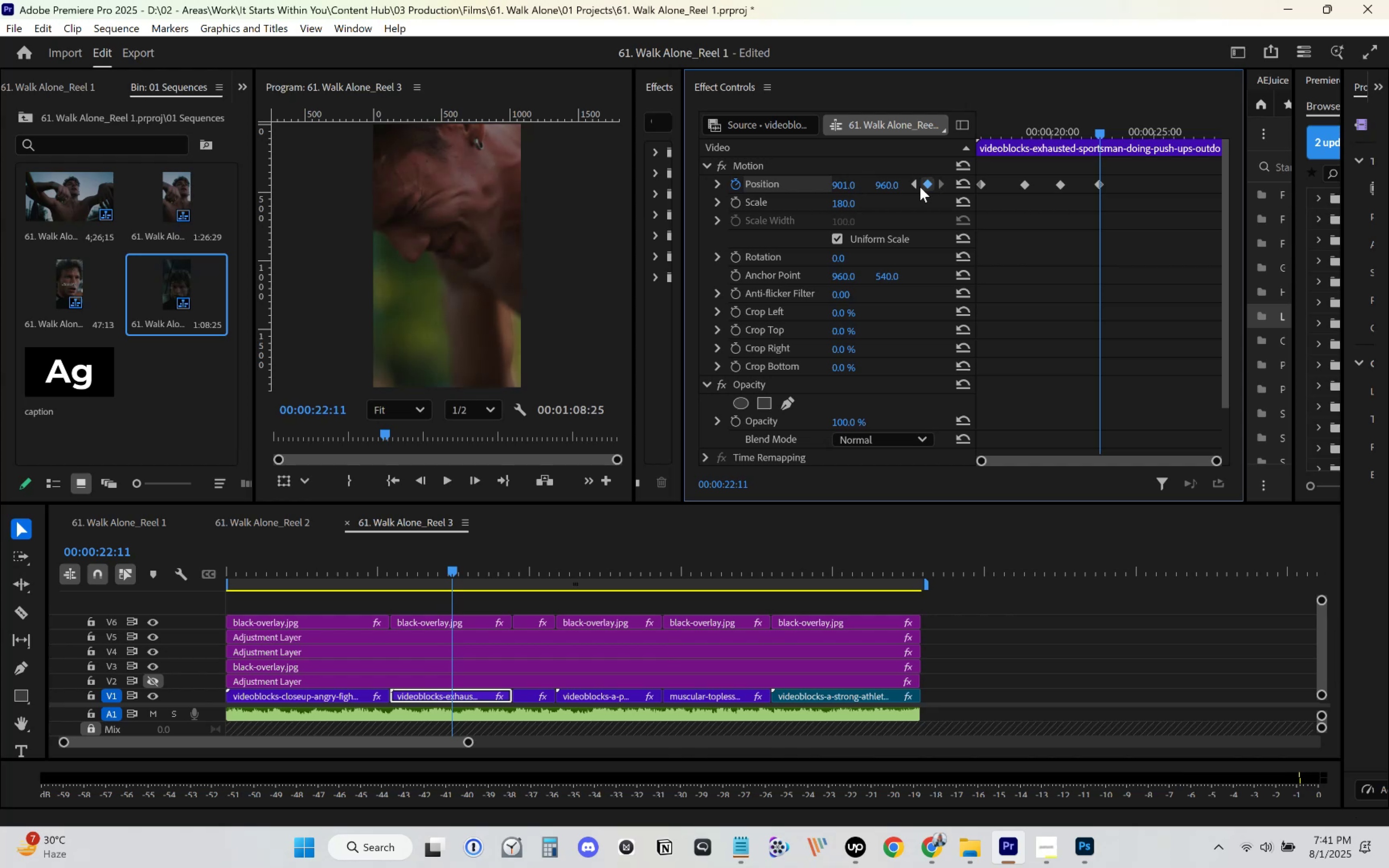 
key(Space)
 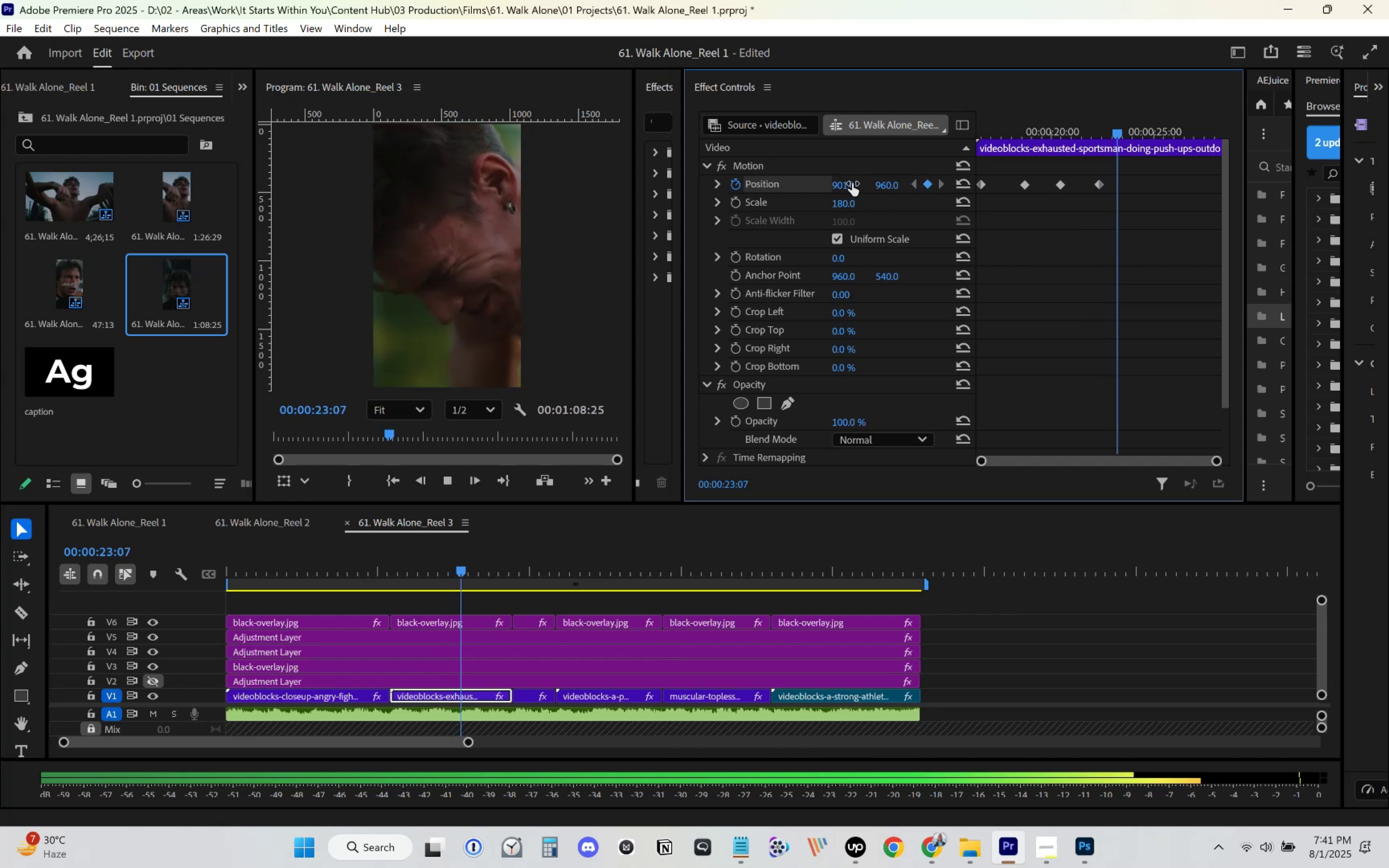 
key(Space)
 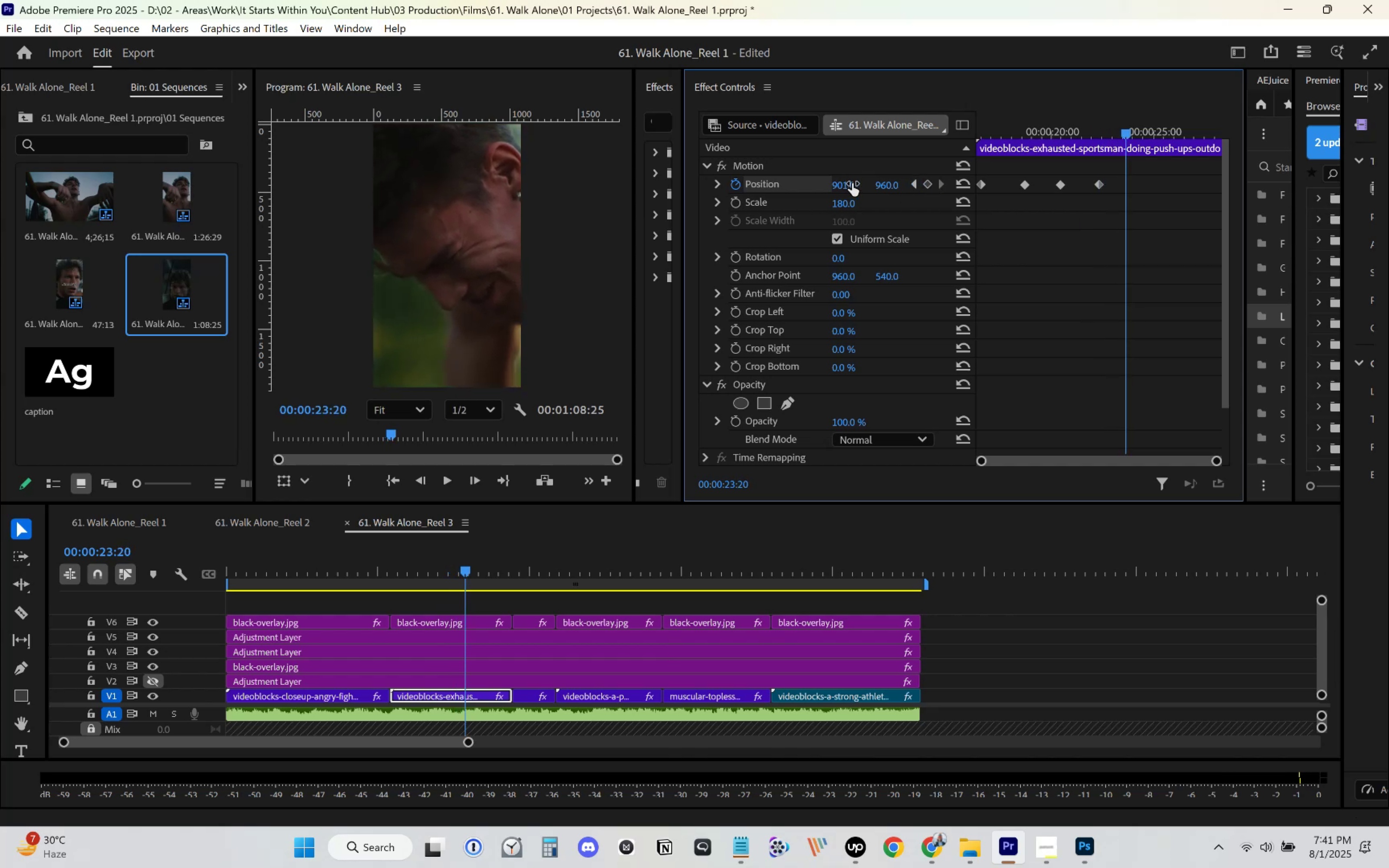 
key(Space)
 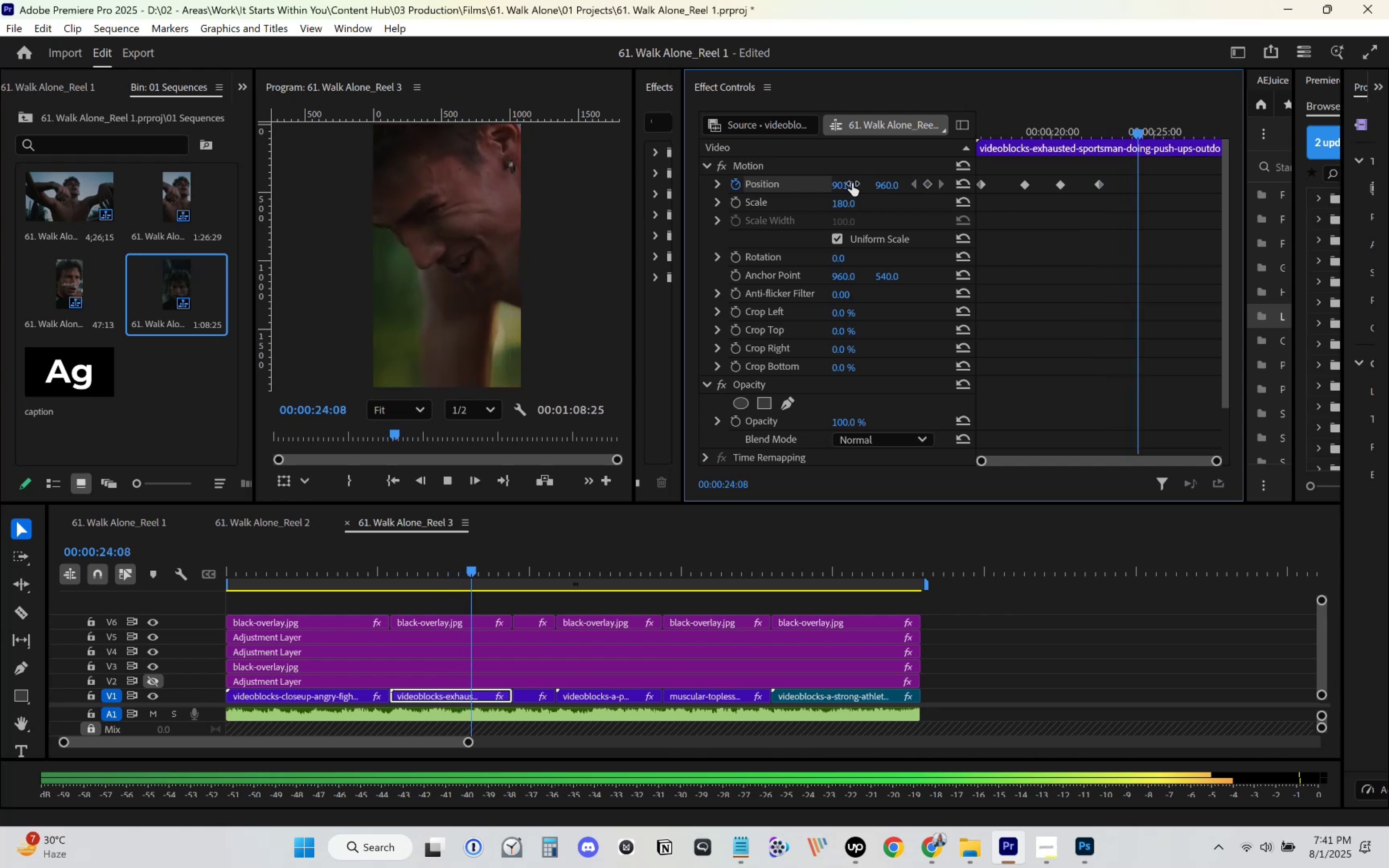 
key(Space)
 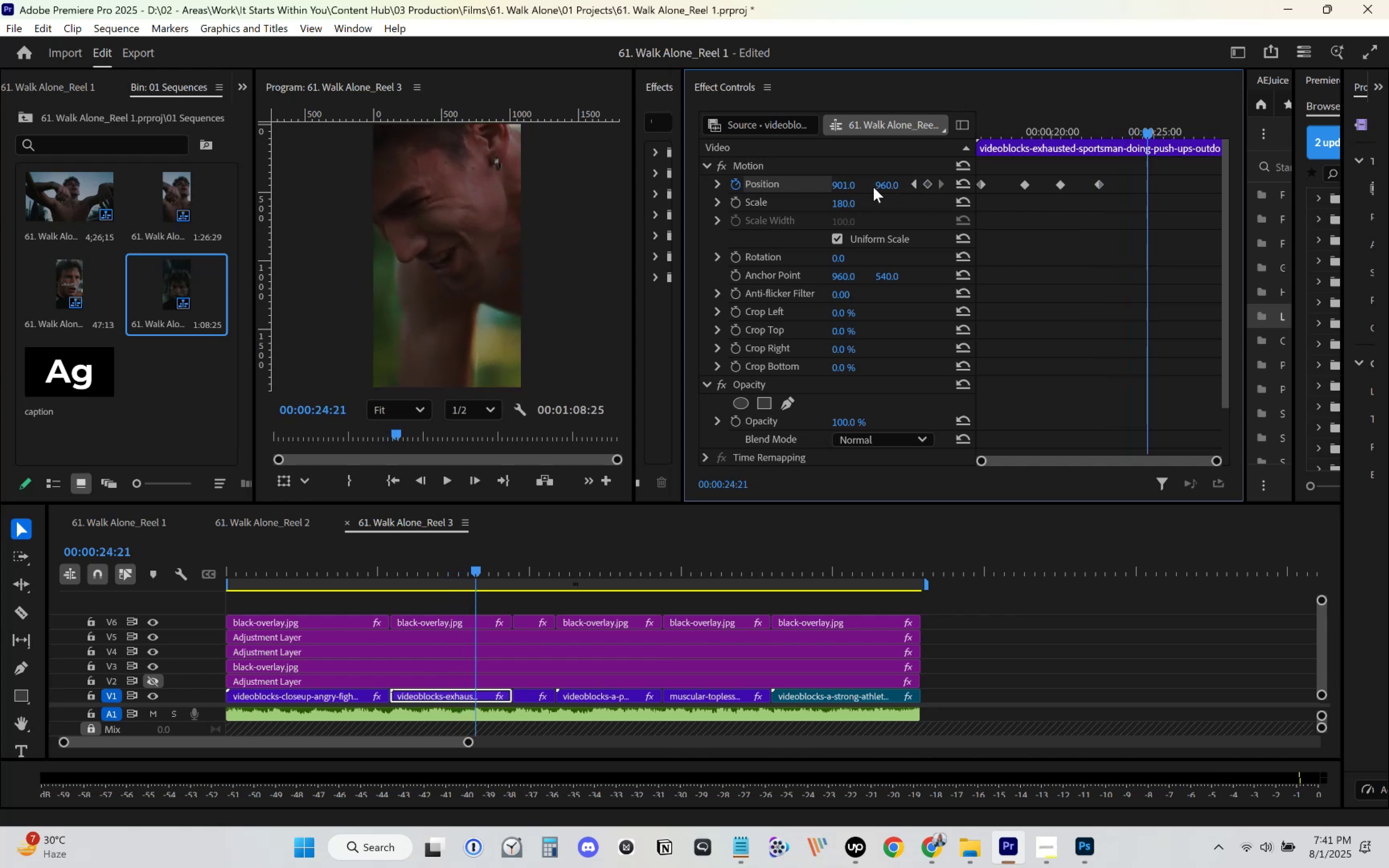 
left_click([932, 185])
 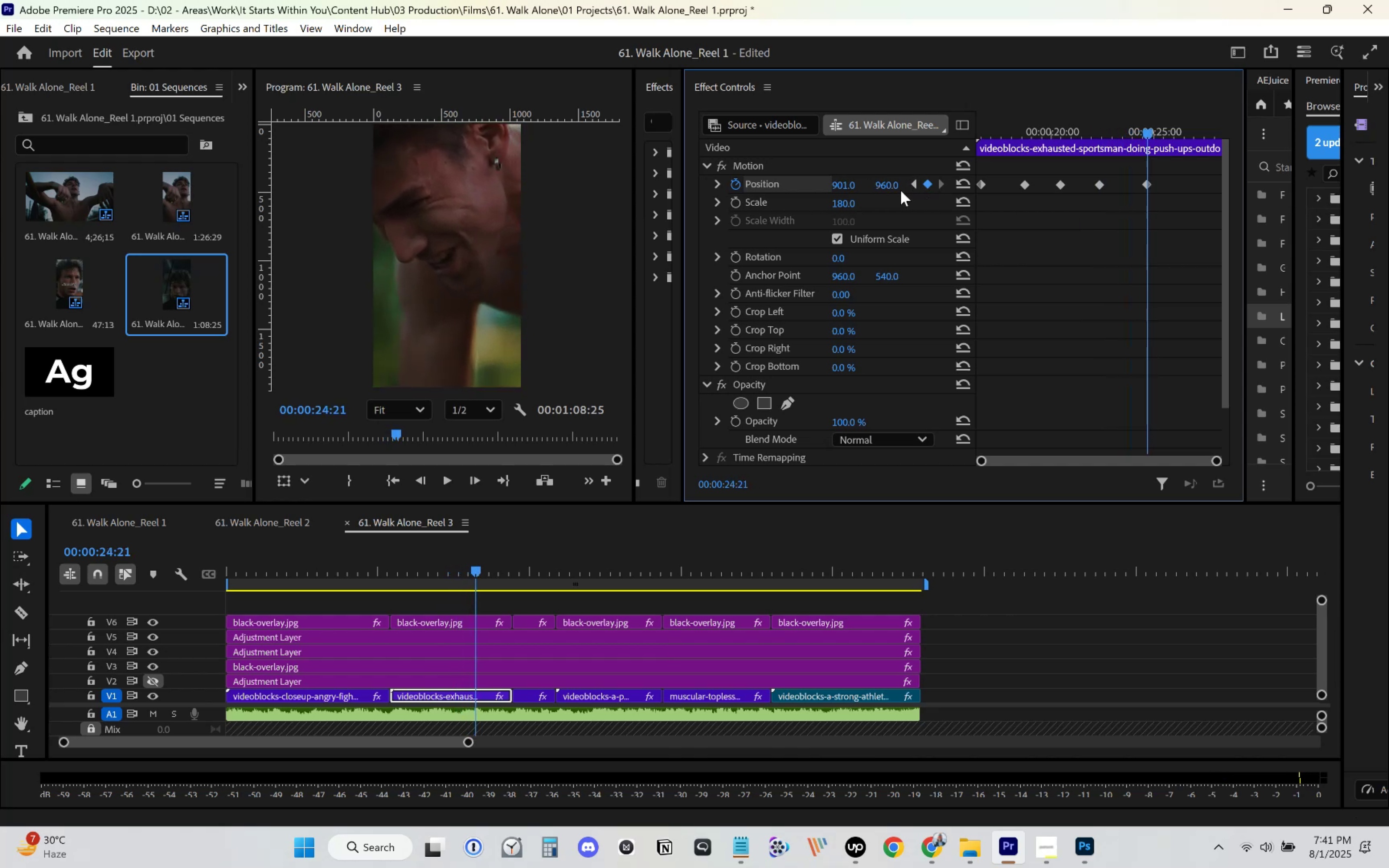 
key(Space)
 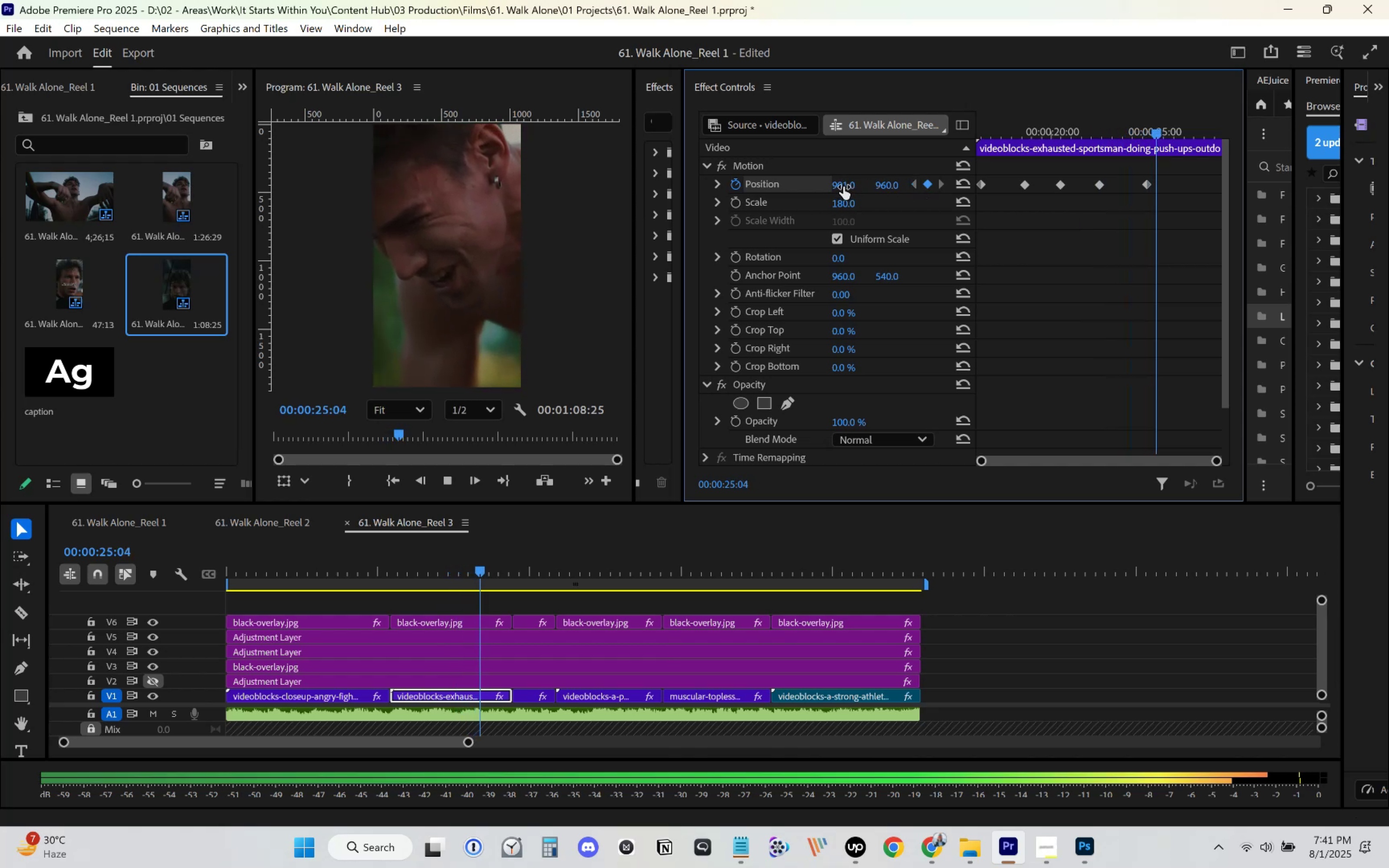 
key(Space)
 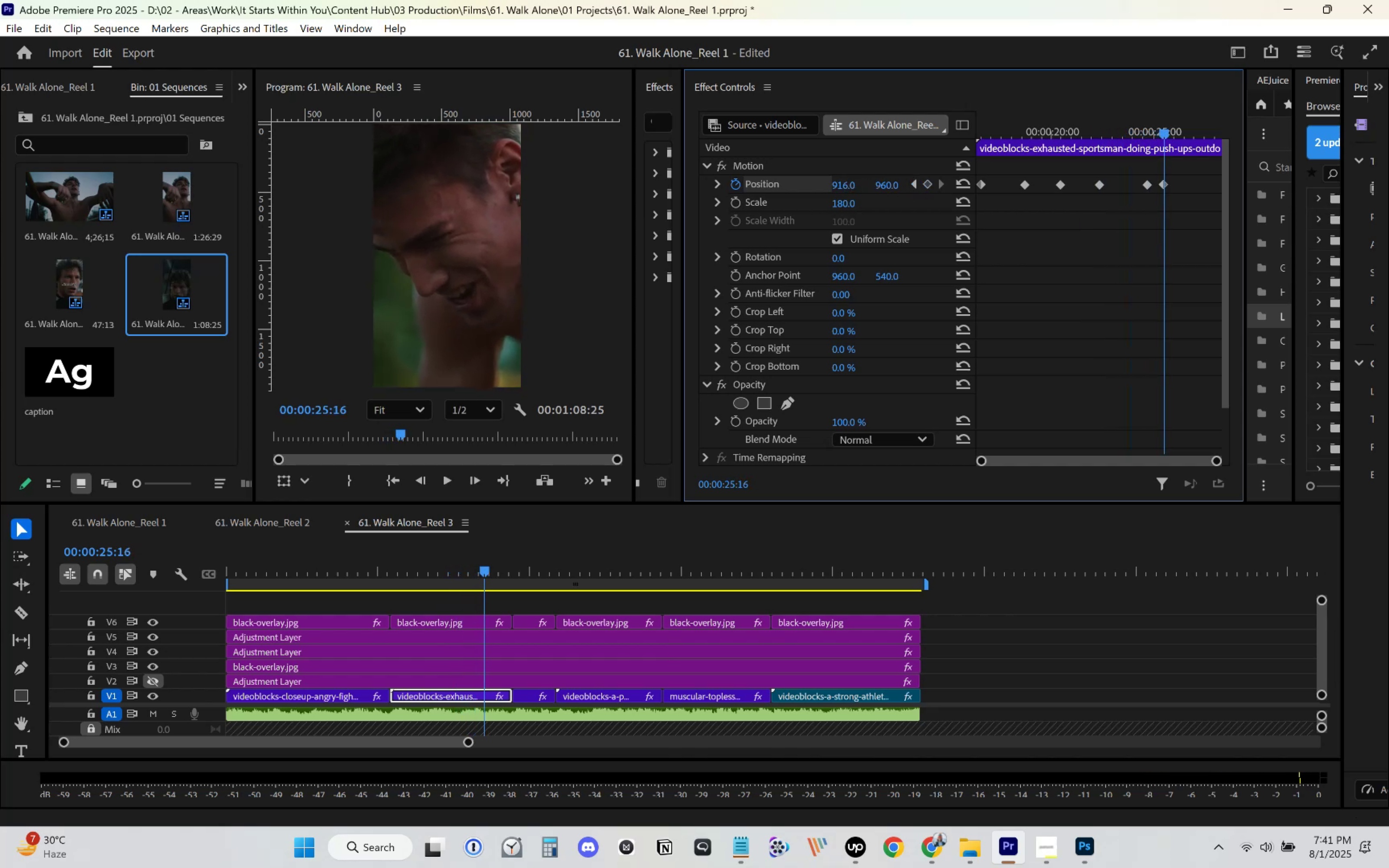 
key(Space)
 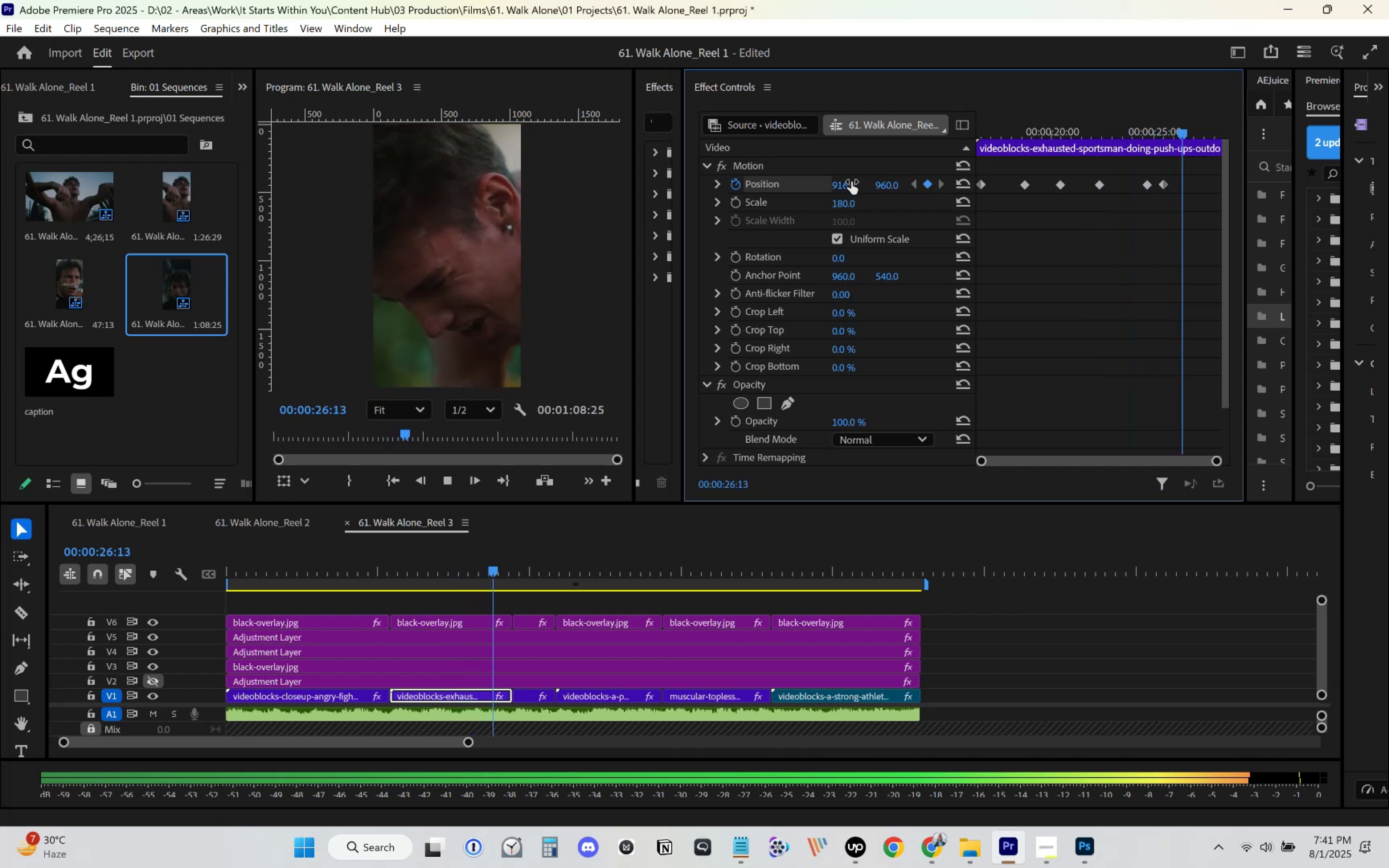 
key(Space)
 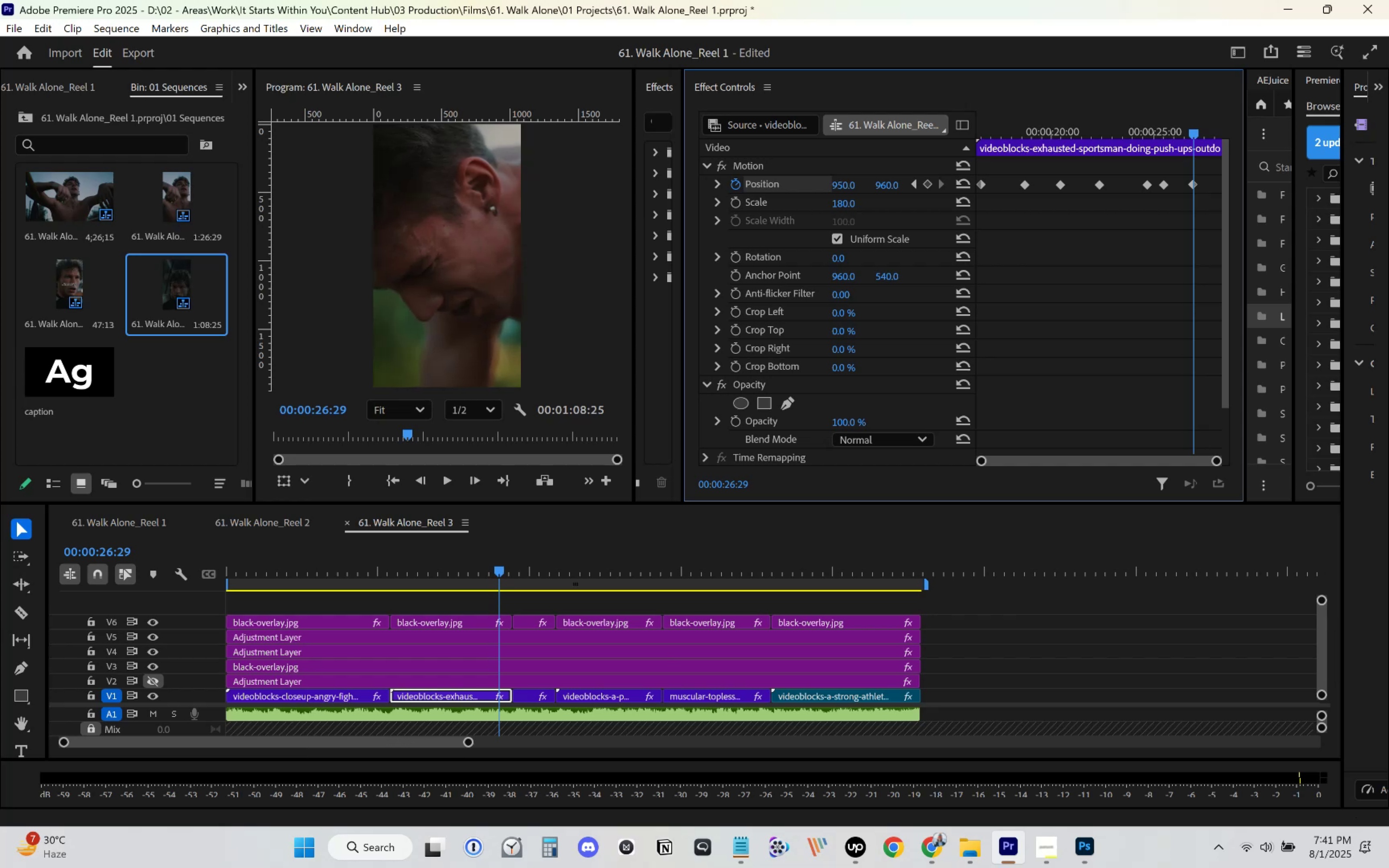 
key(Space)
 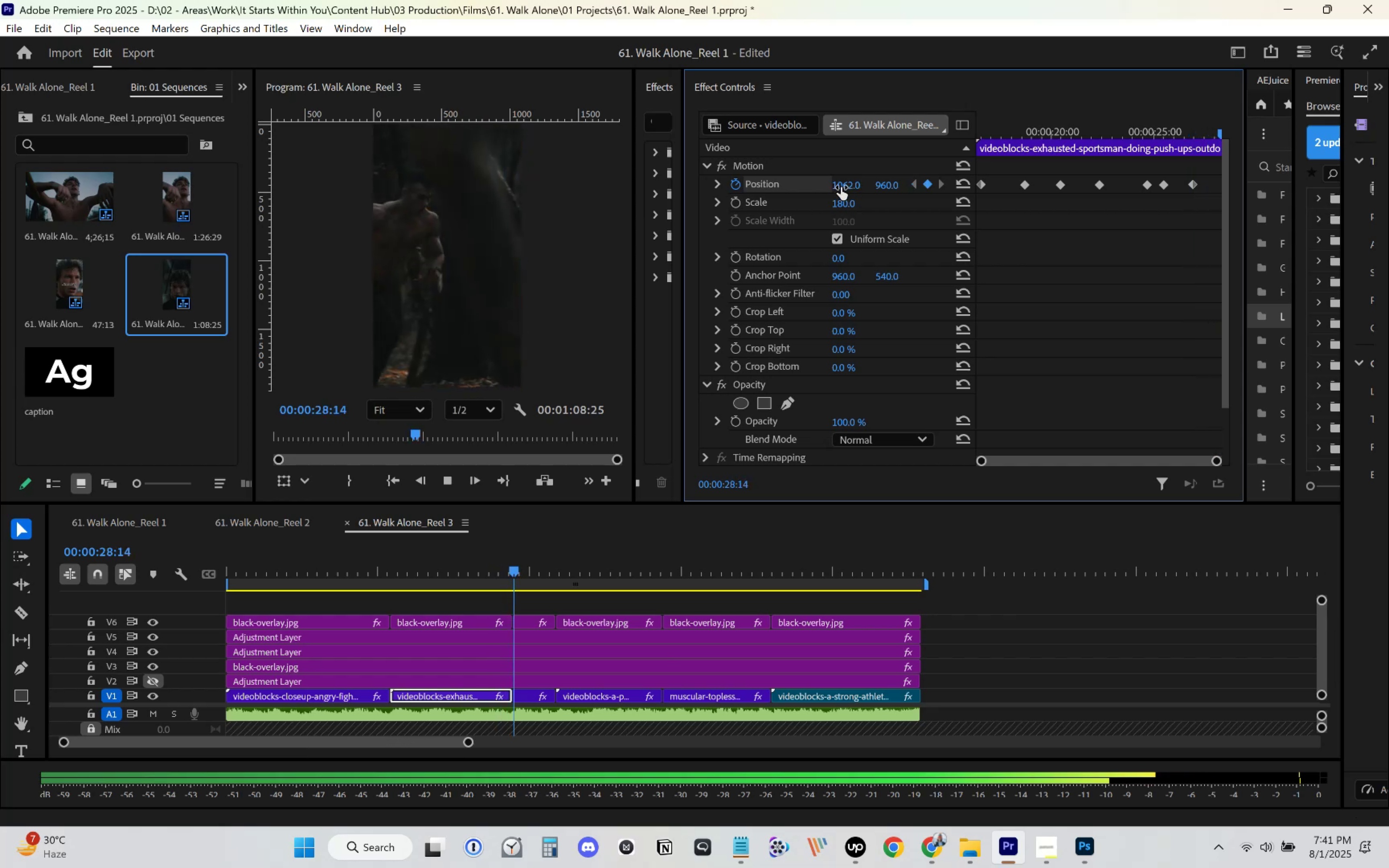 
key(Space)
 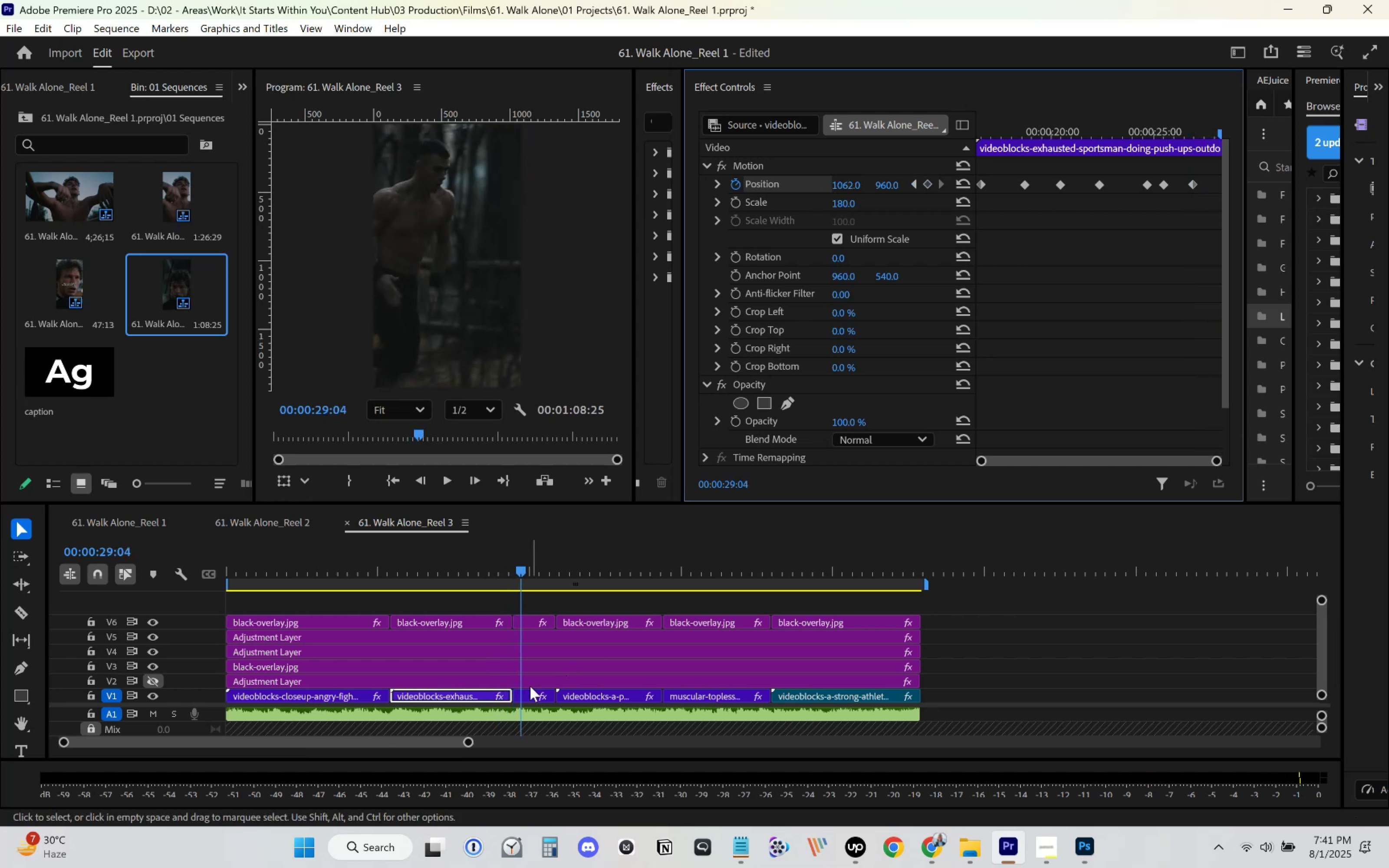 
left_click([530, 695])
 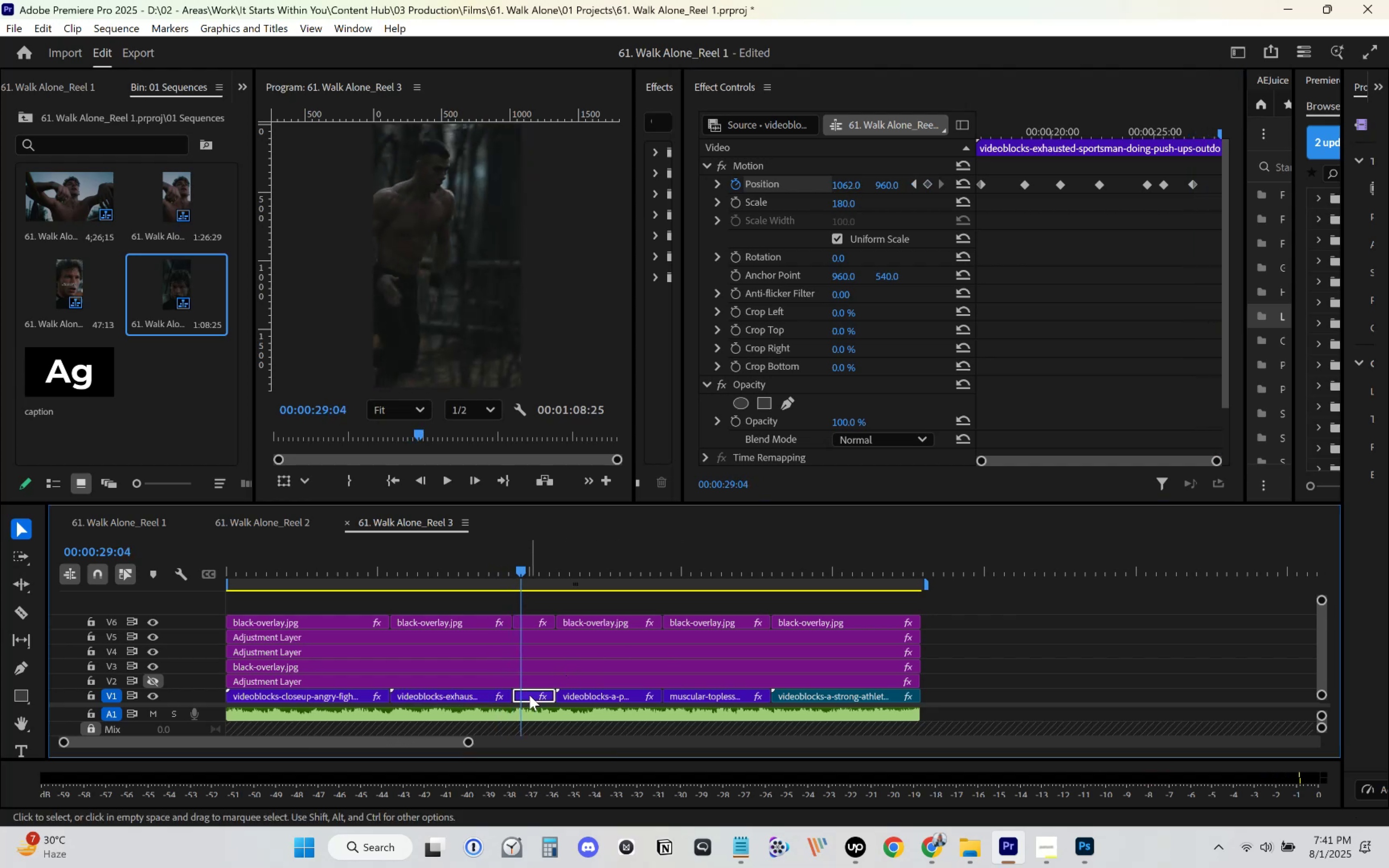 
key(Space)
 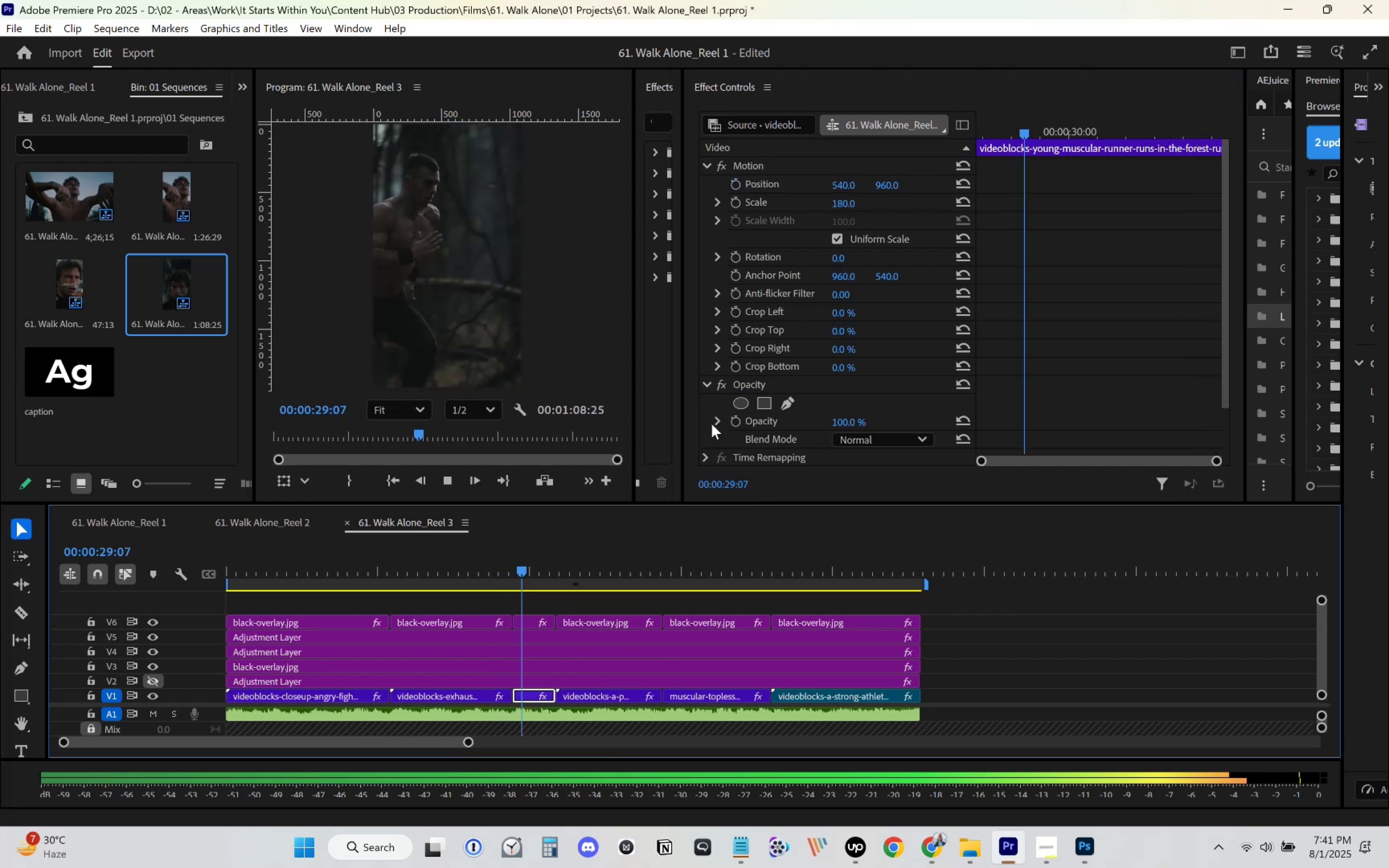 
key(Space)
 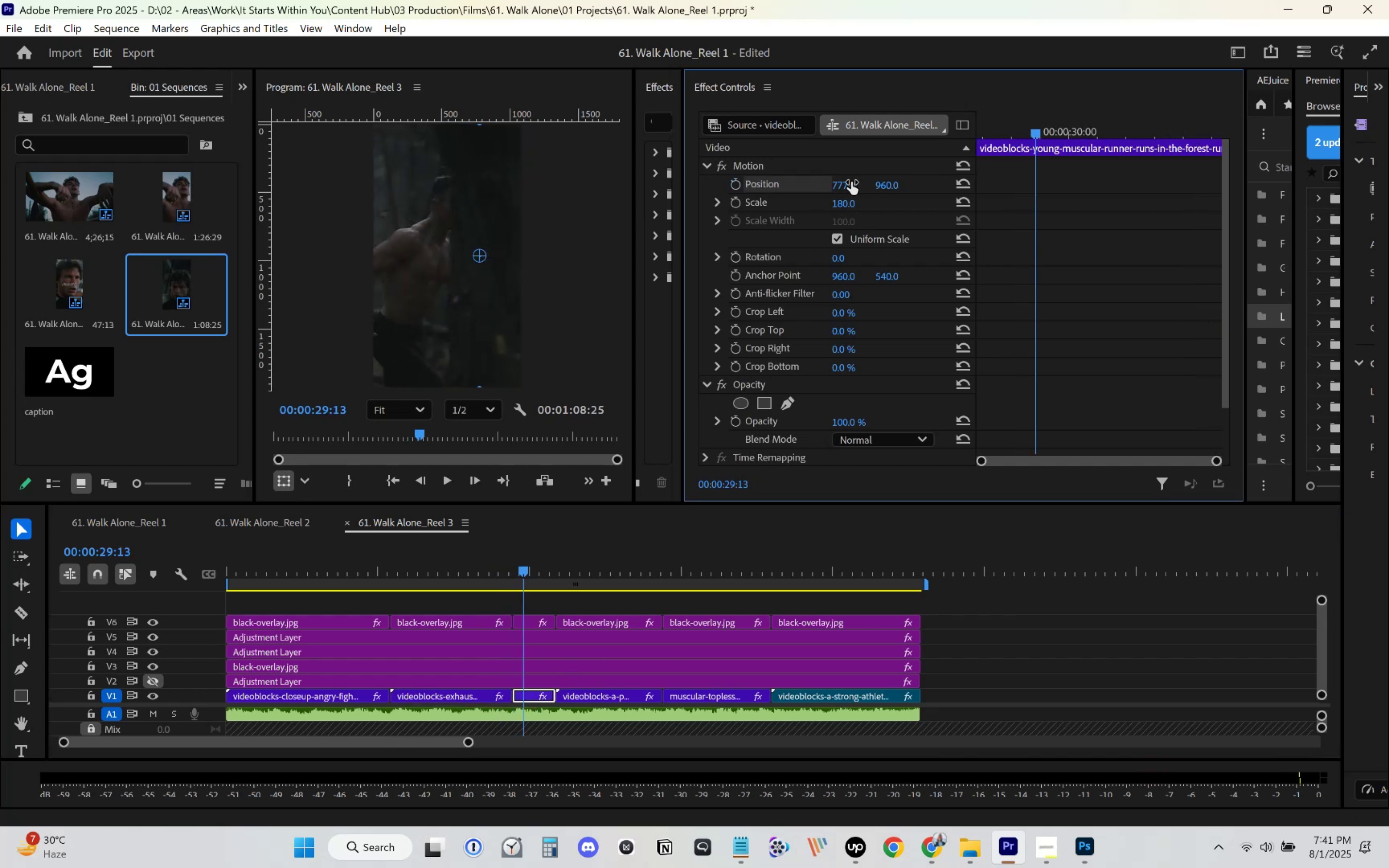 
key(Space)
 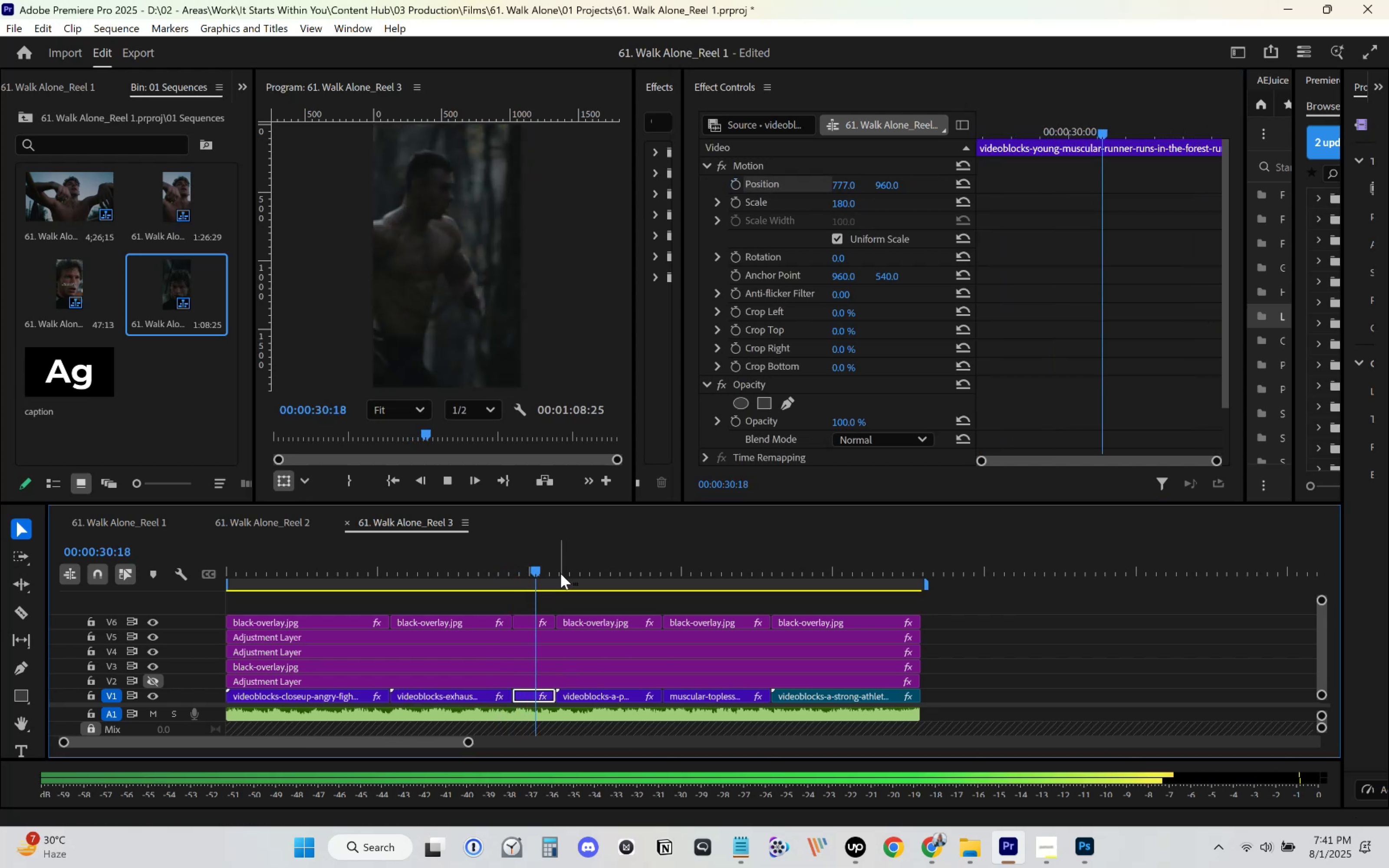 
key(Space)
 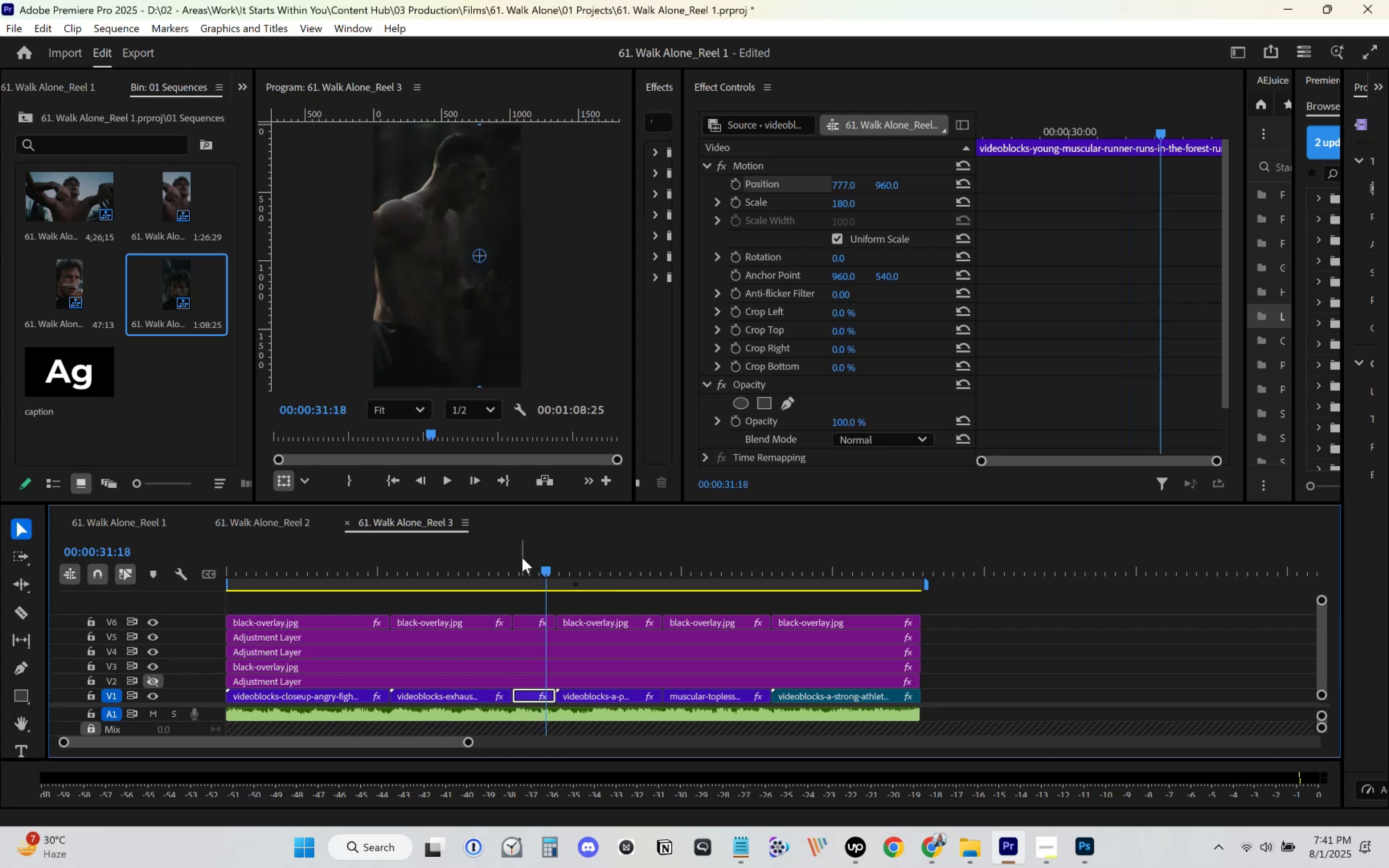 
key(Space)
 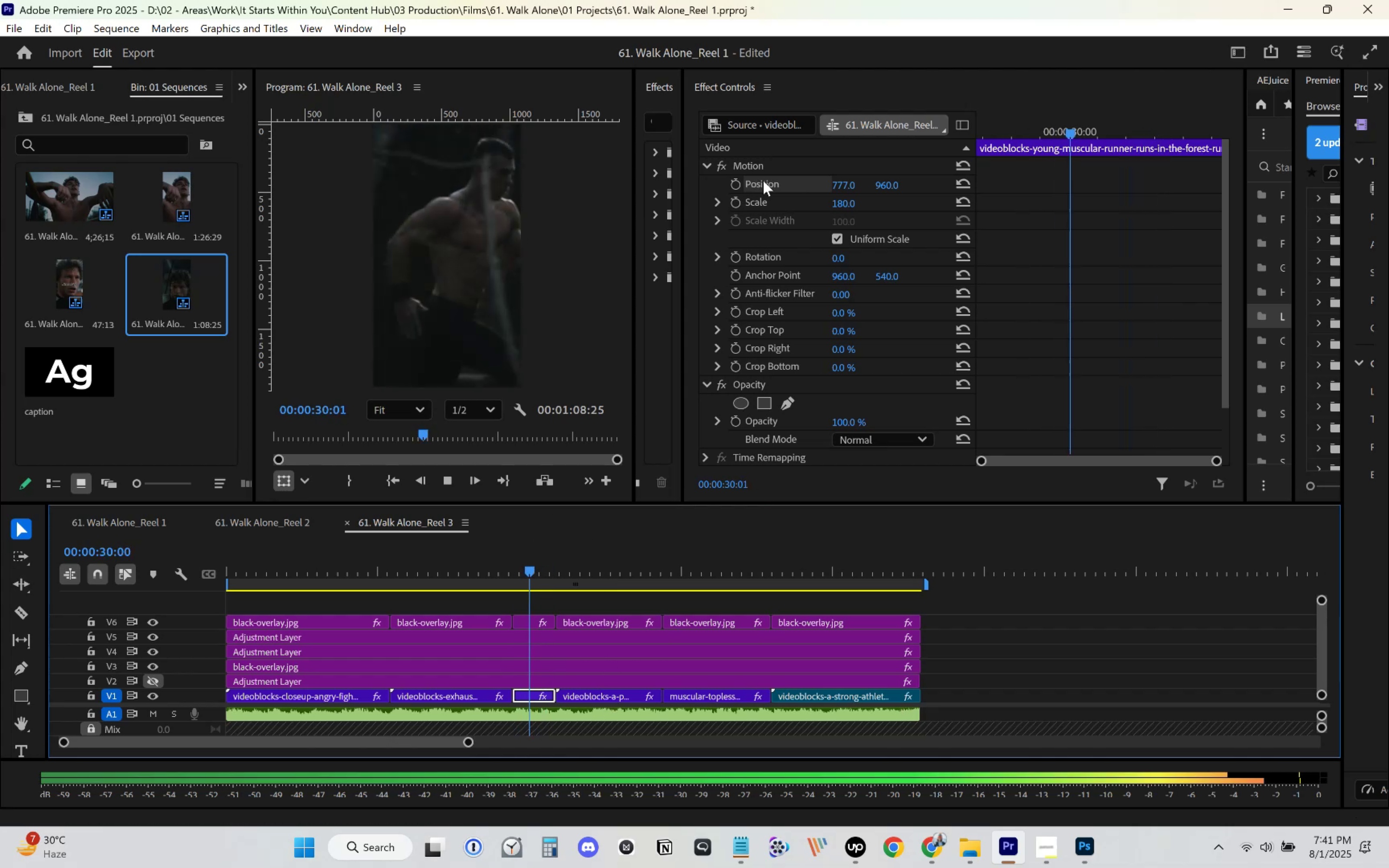 
key(Space)
 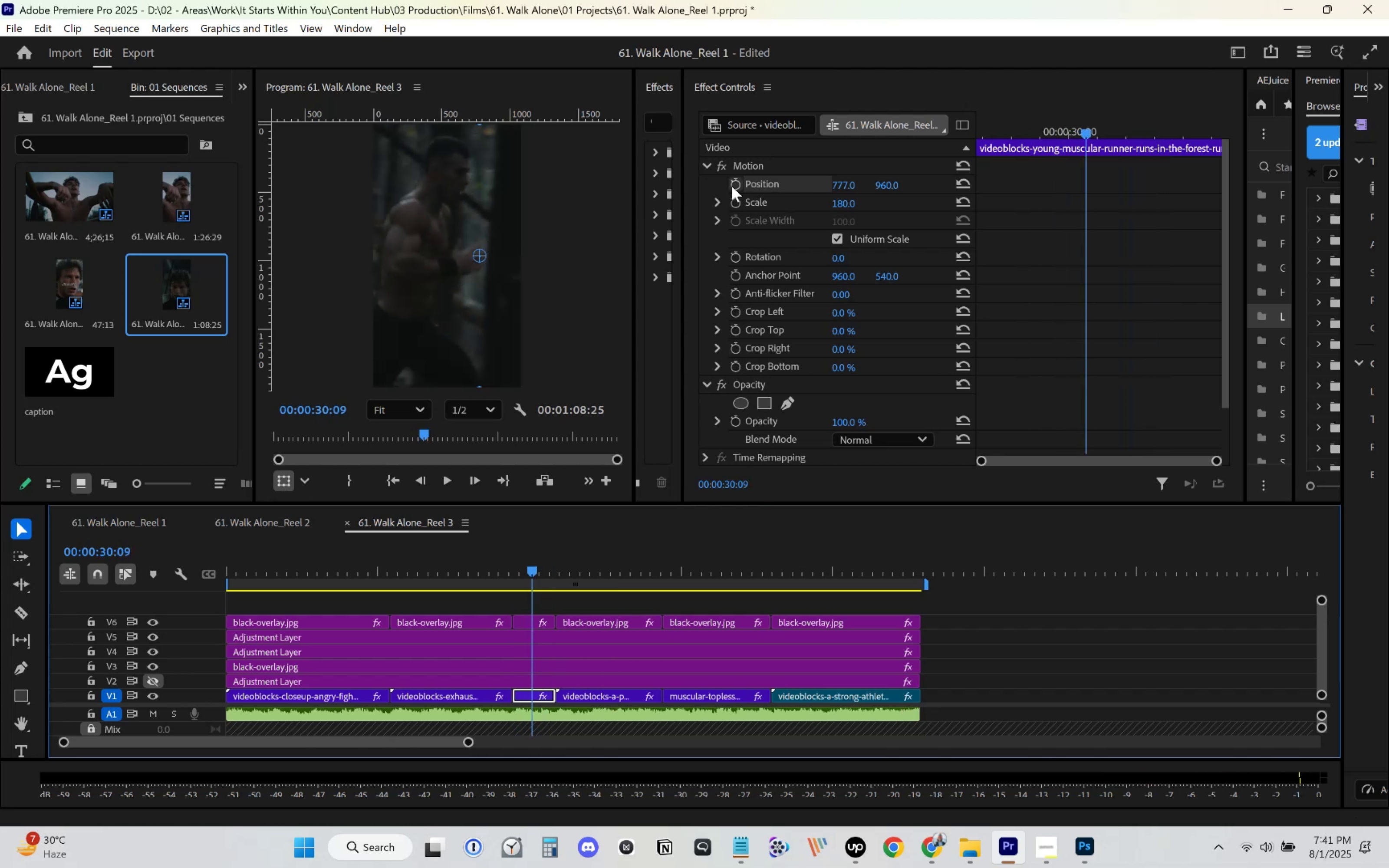 
key(Space)
 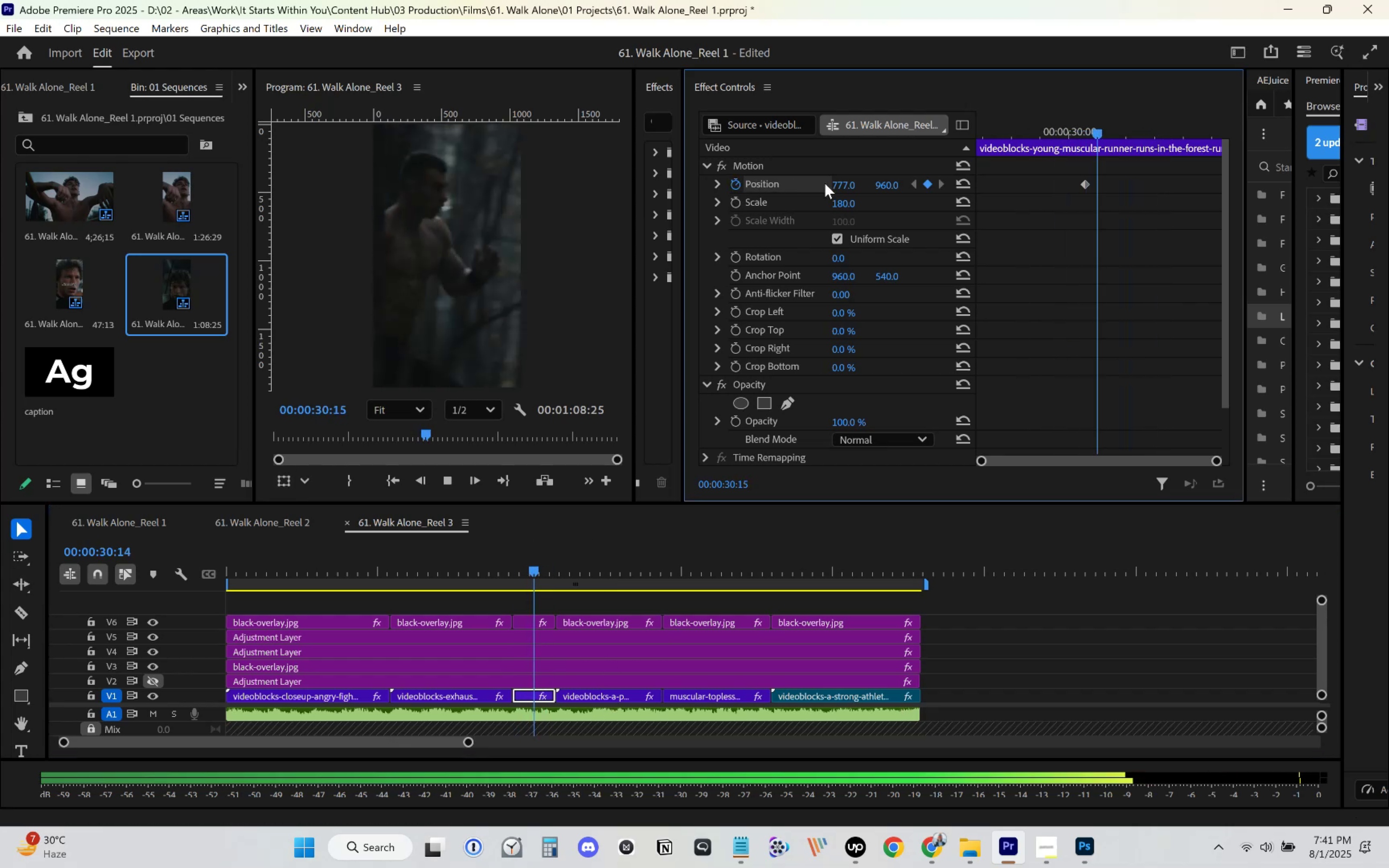 
key(Space)
 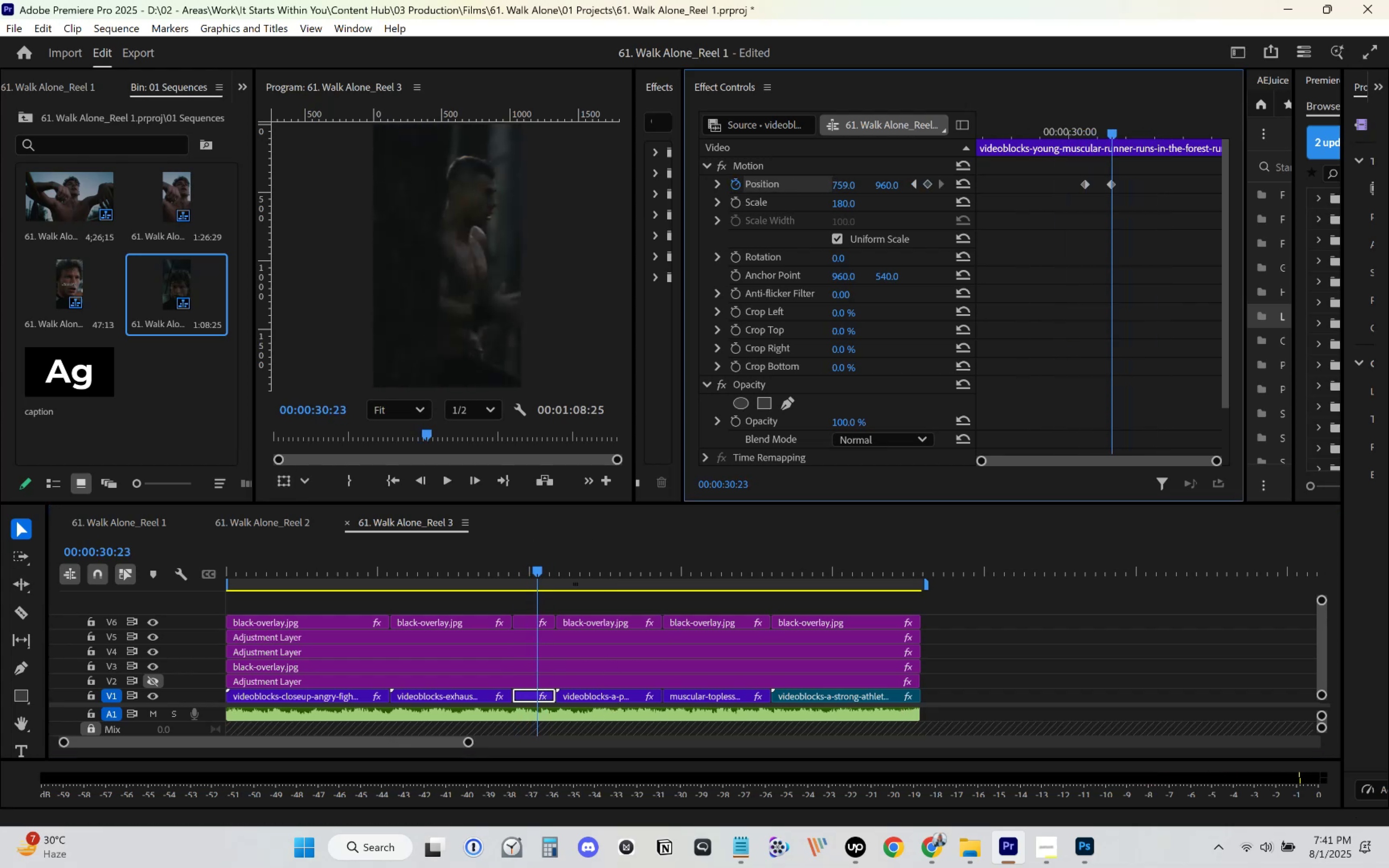 
key(Space)
 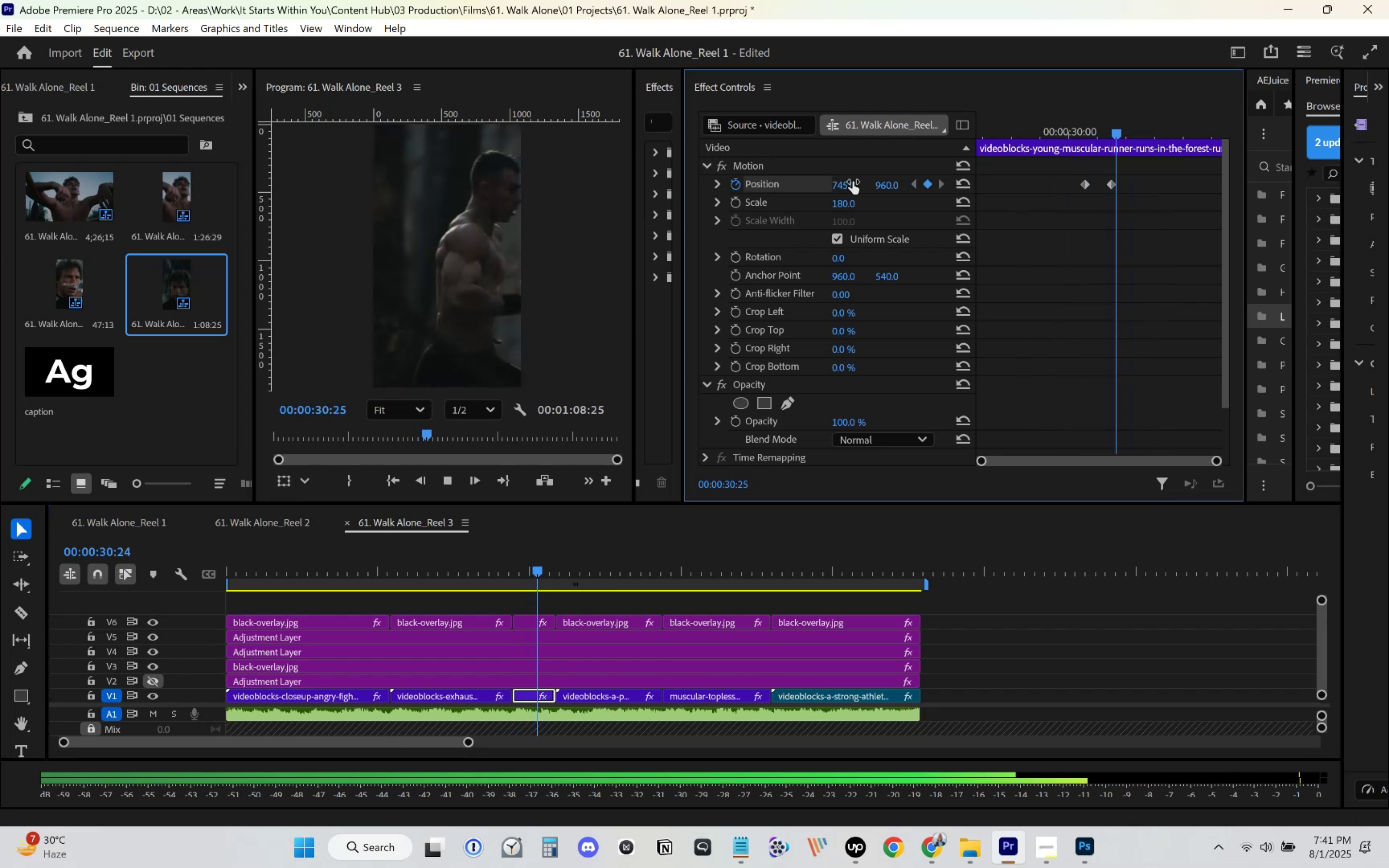 
key(Space)
 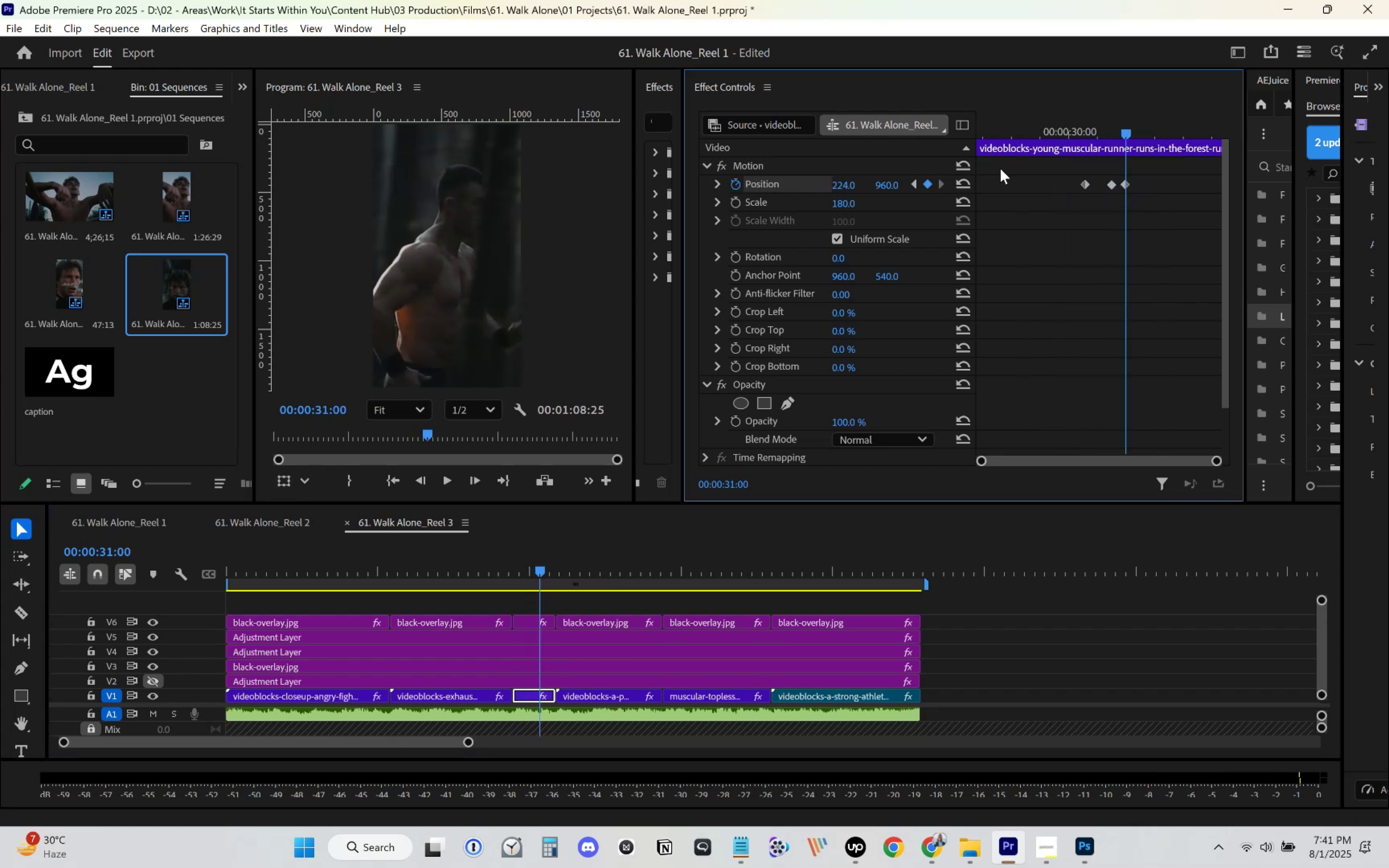 
key(Space)
 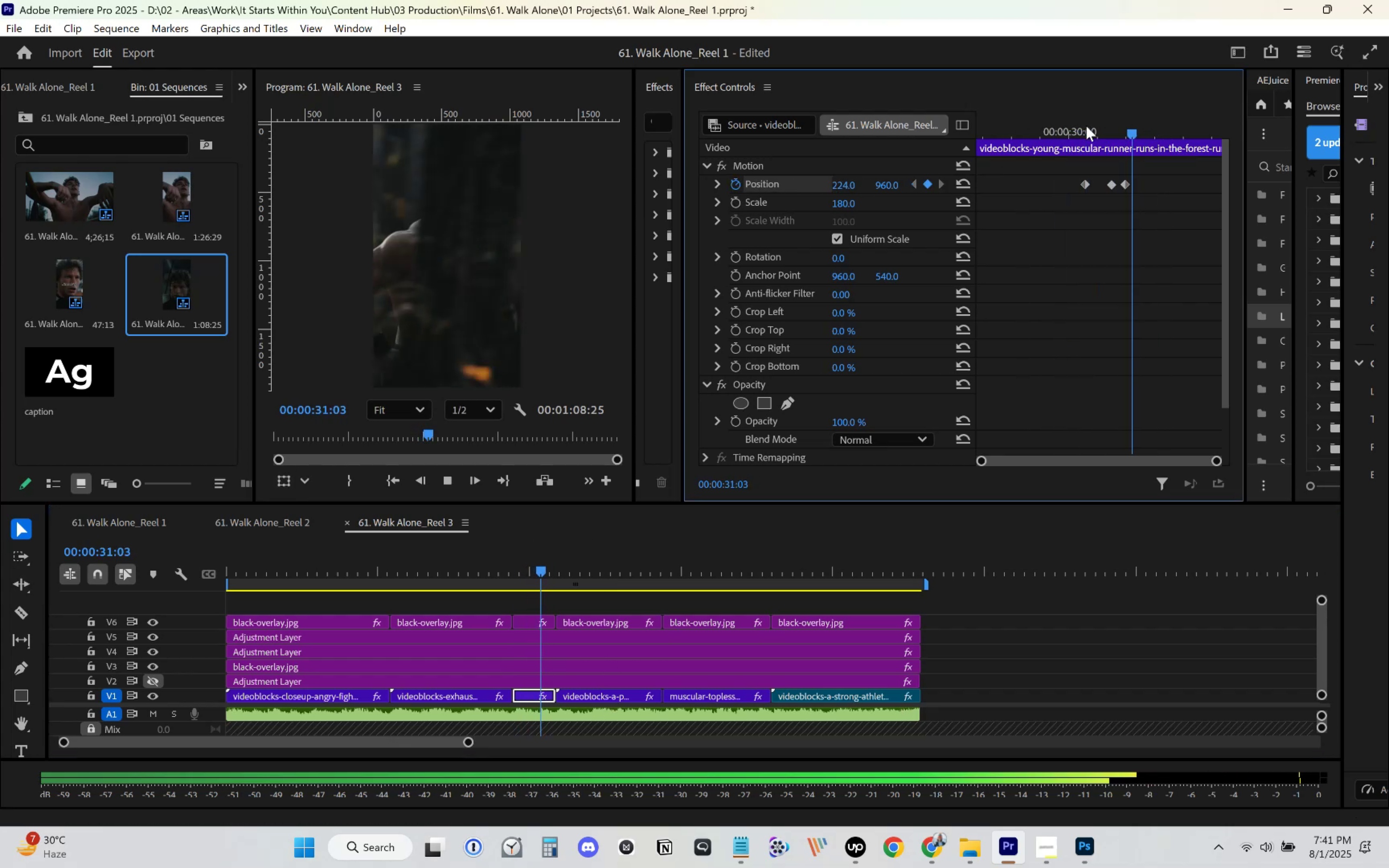 
key(Space)
 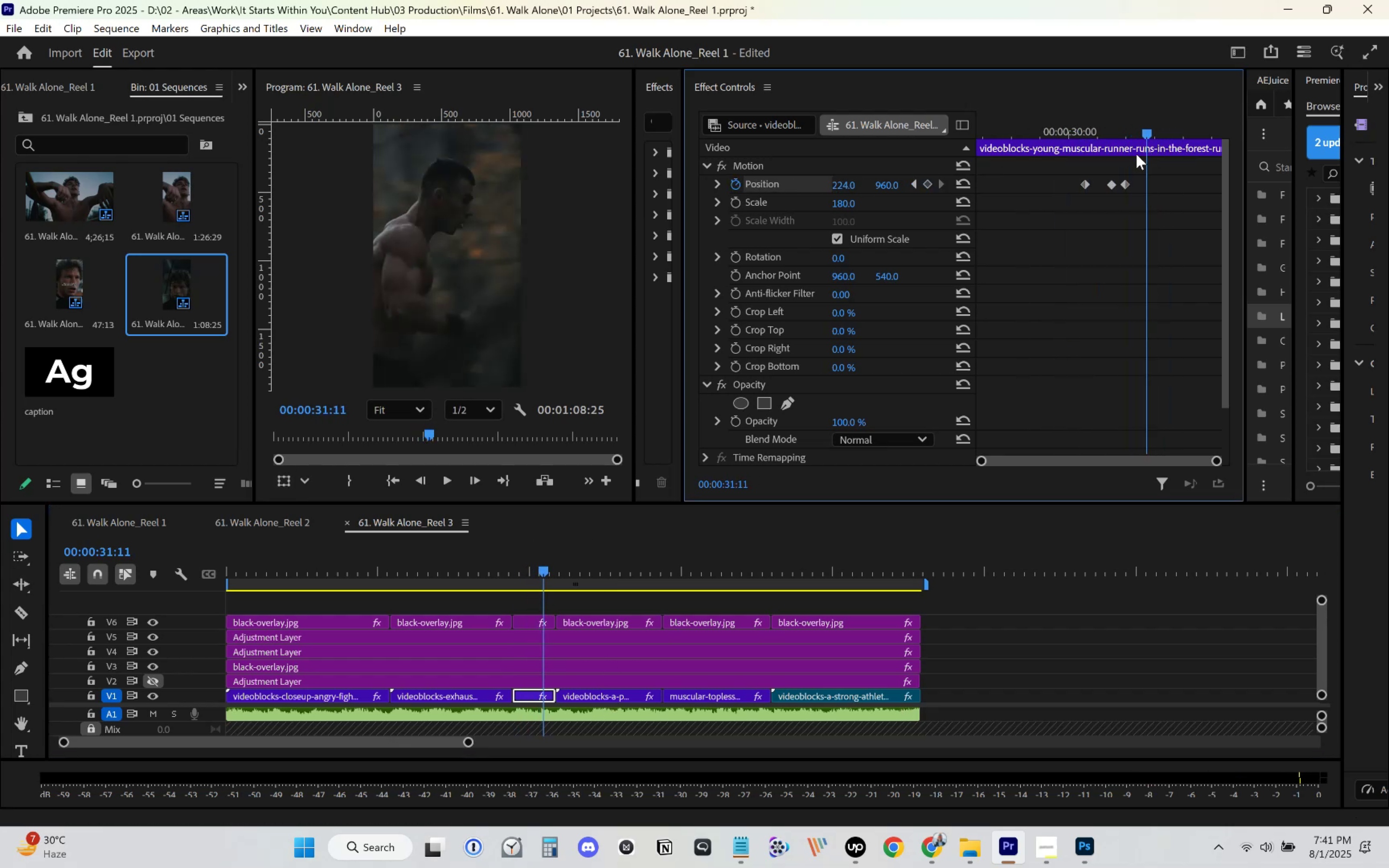 
left_click([929, 187])
 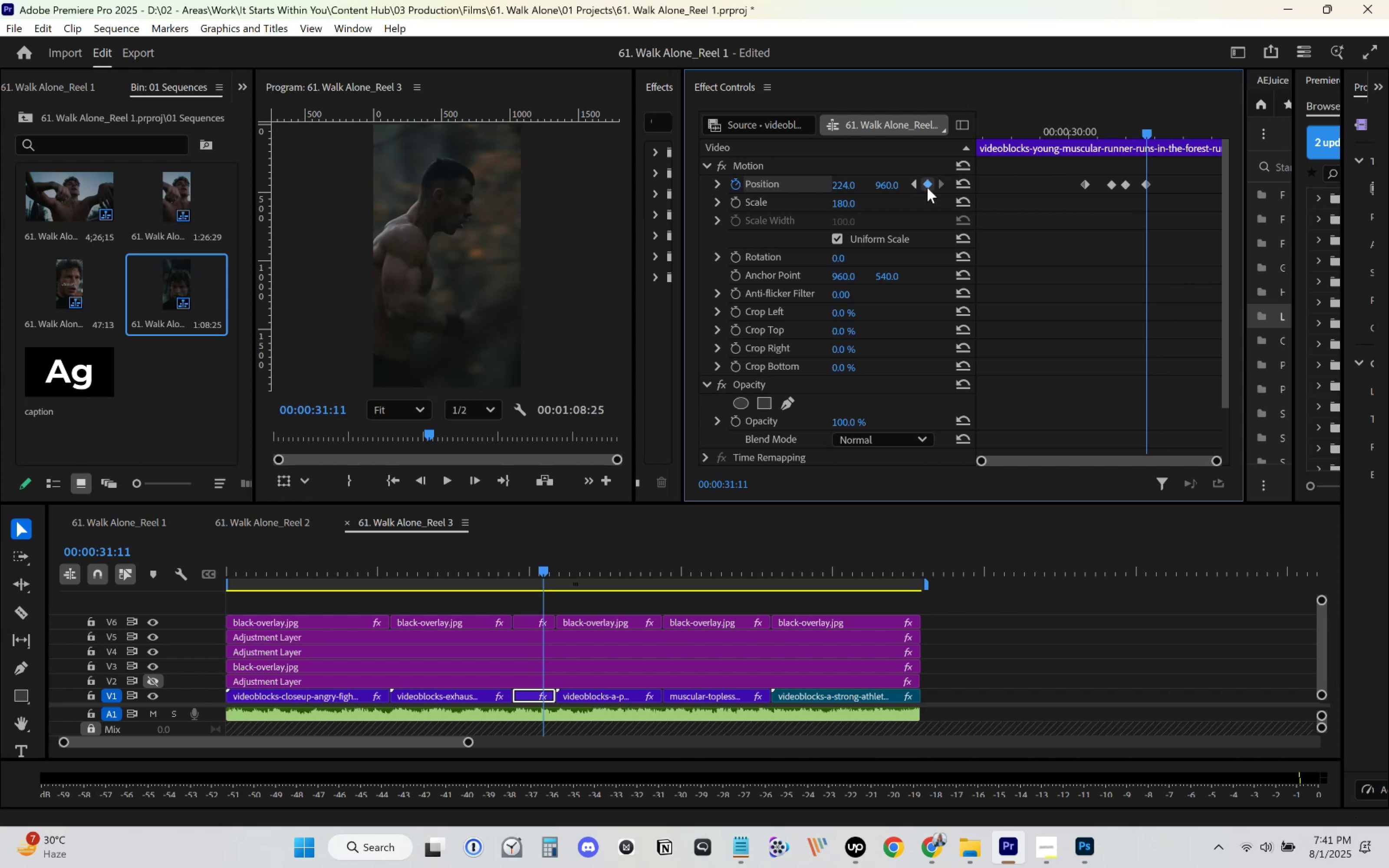 
key(Space)
 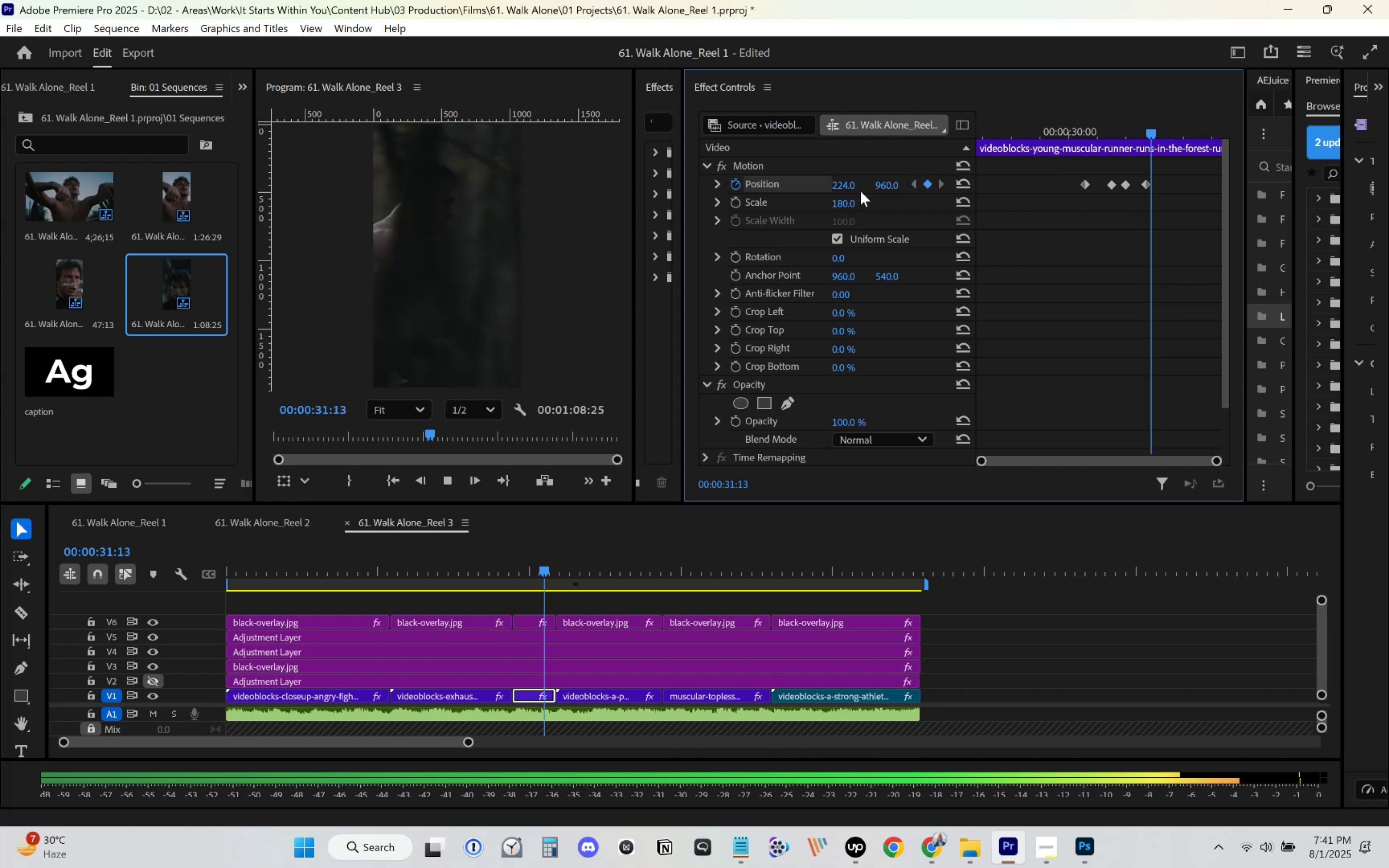 
key(Space)
 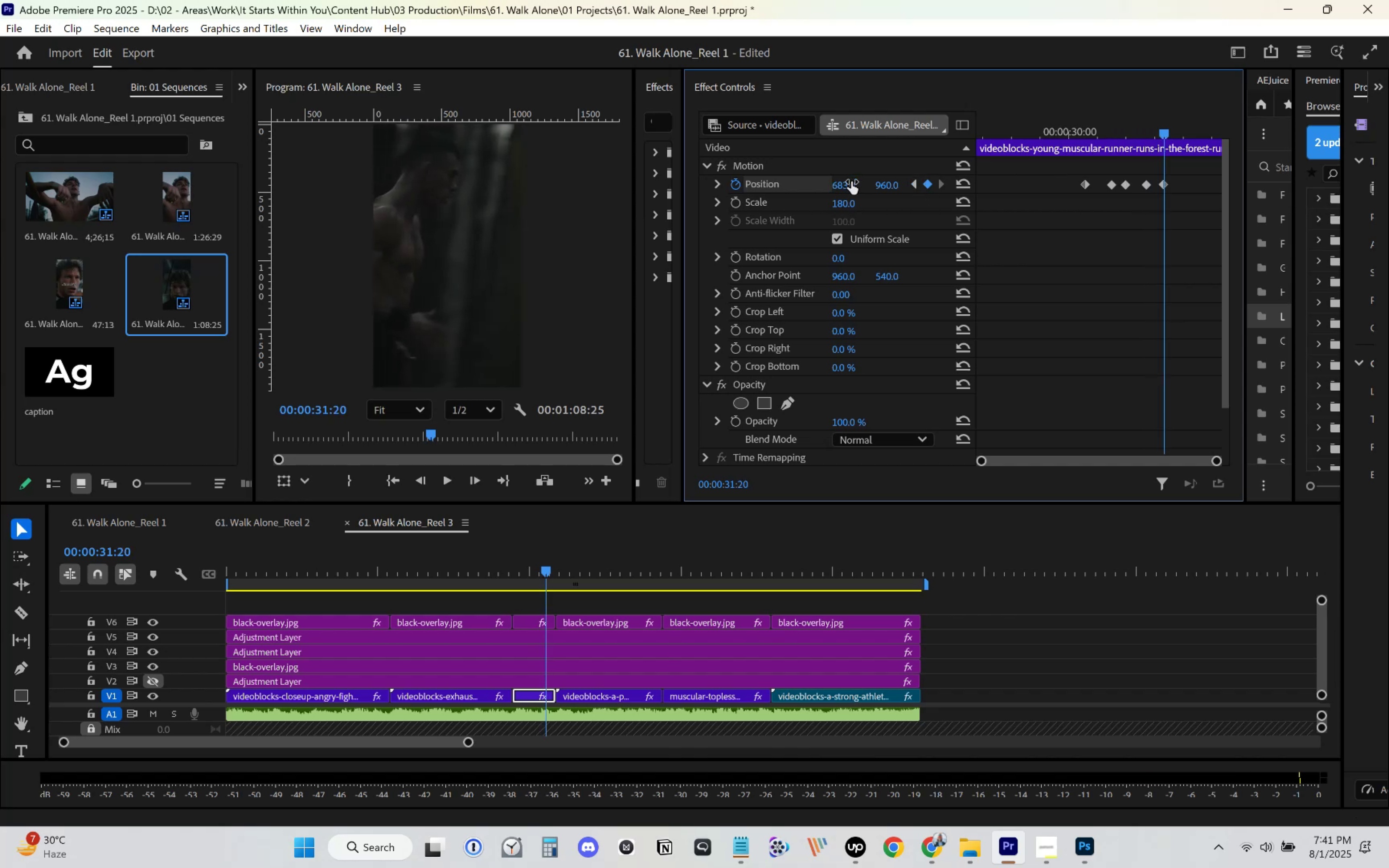 
key(Space)
 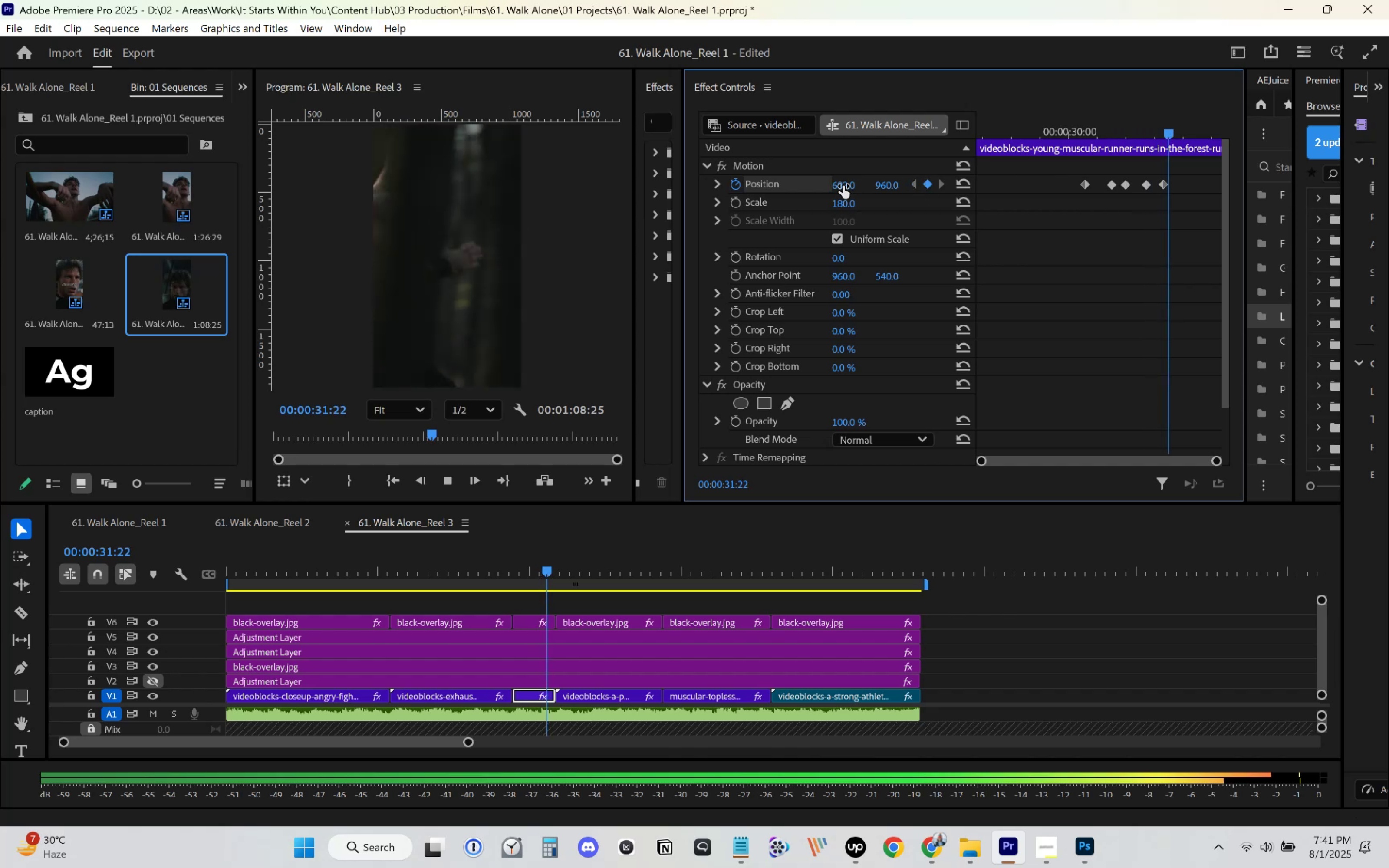 
key(Space)
 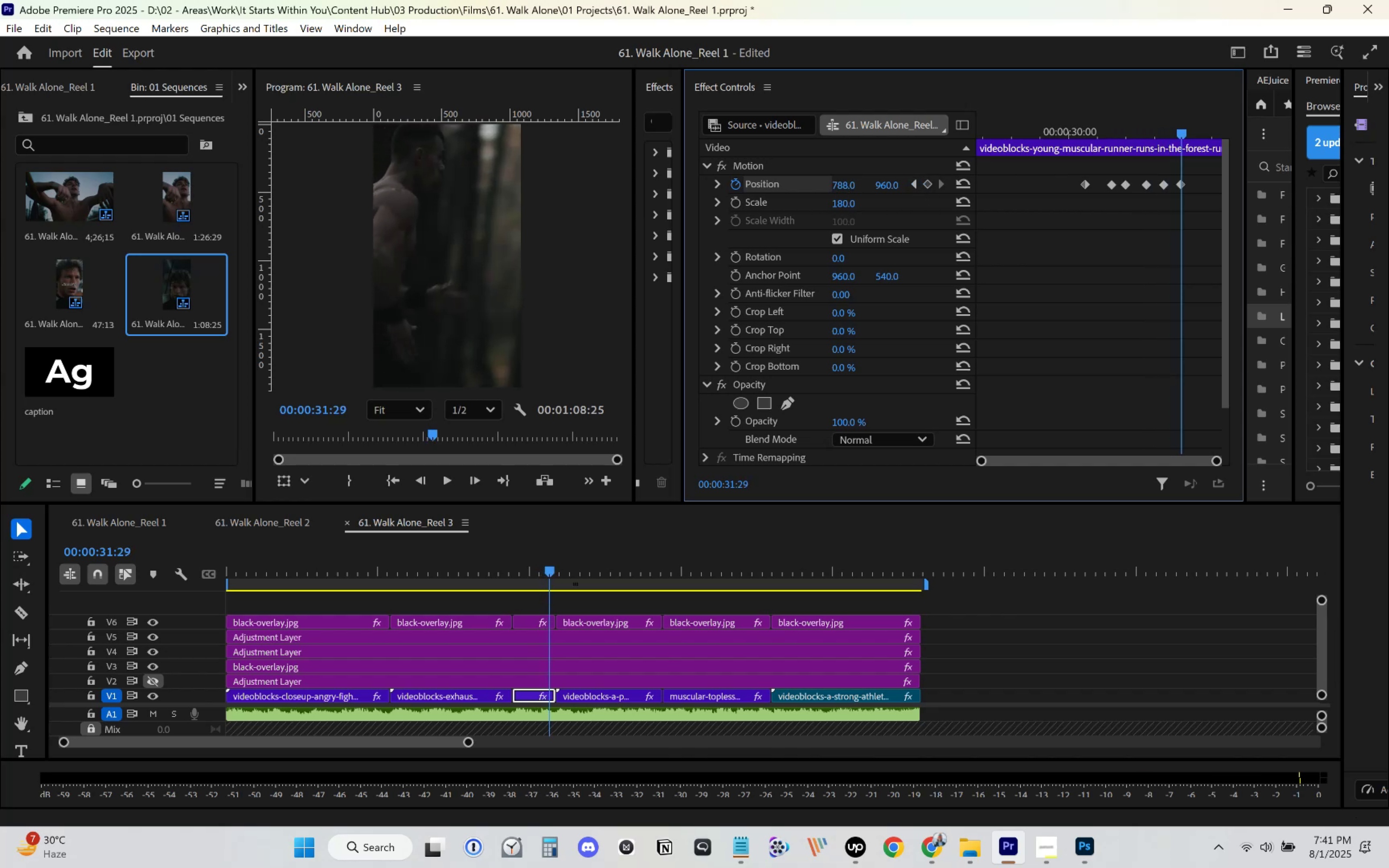 
key(Space)
 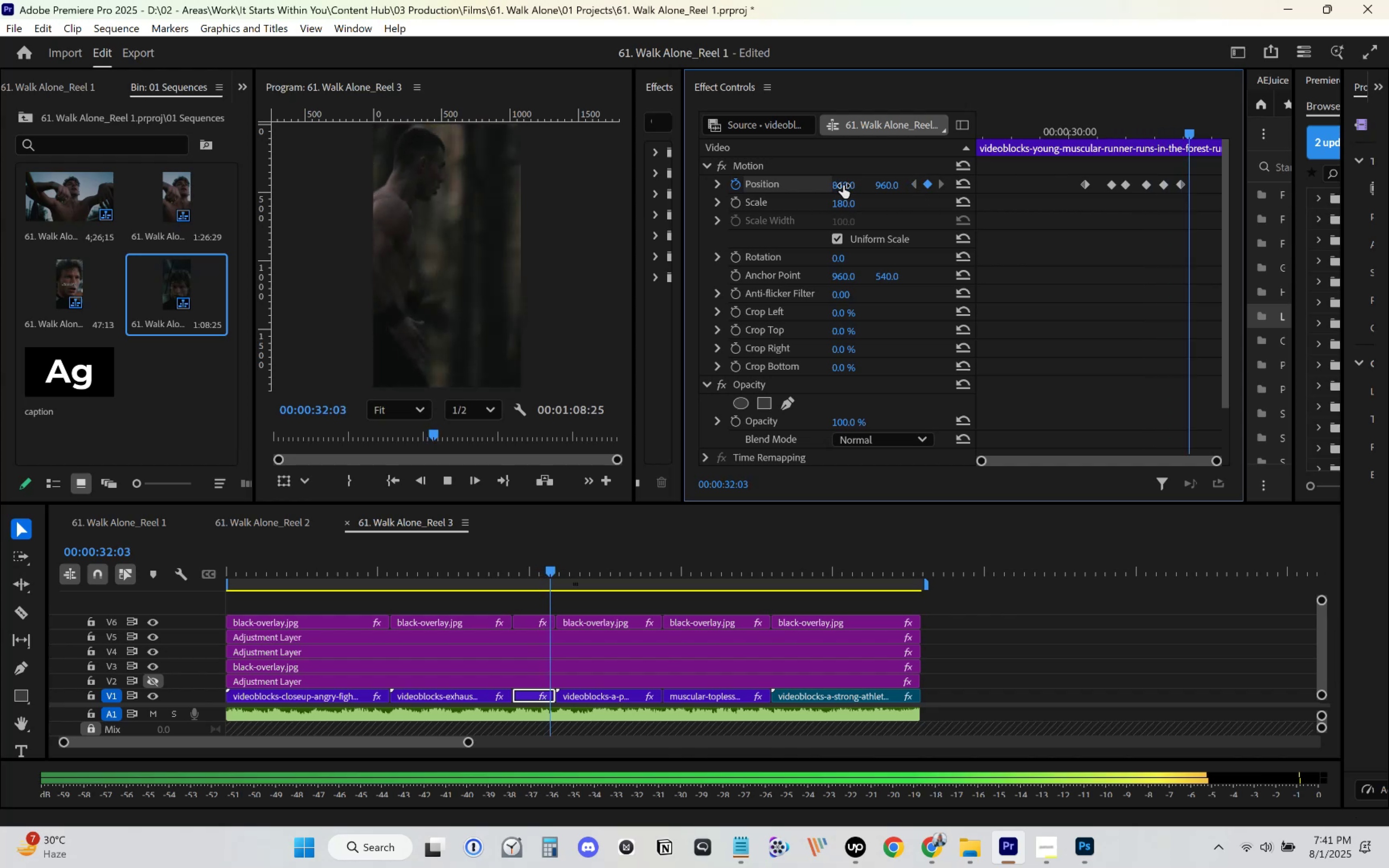 
key(Space)
 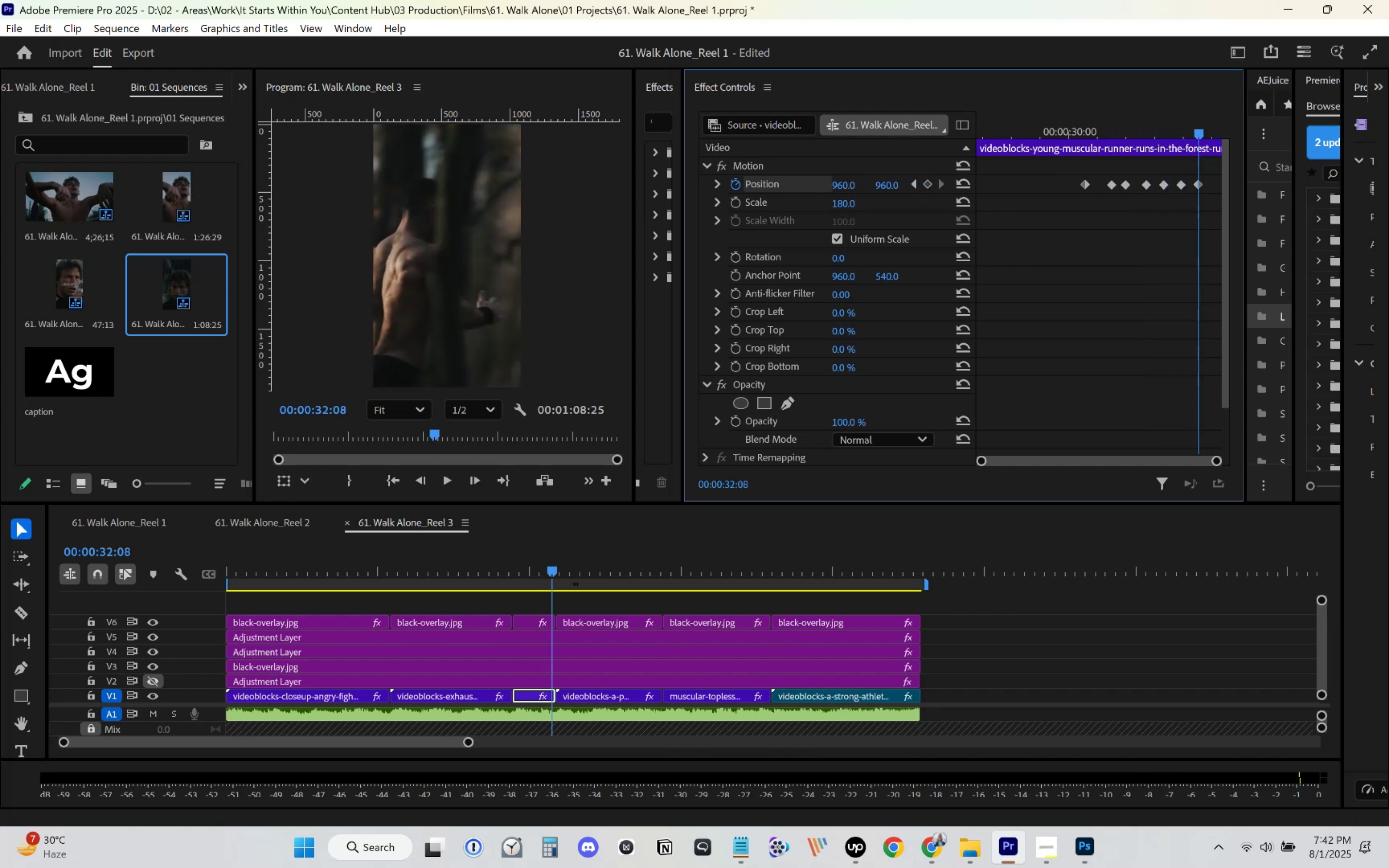 
key(Space)
 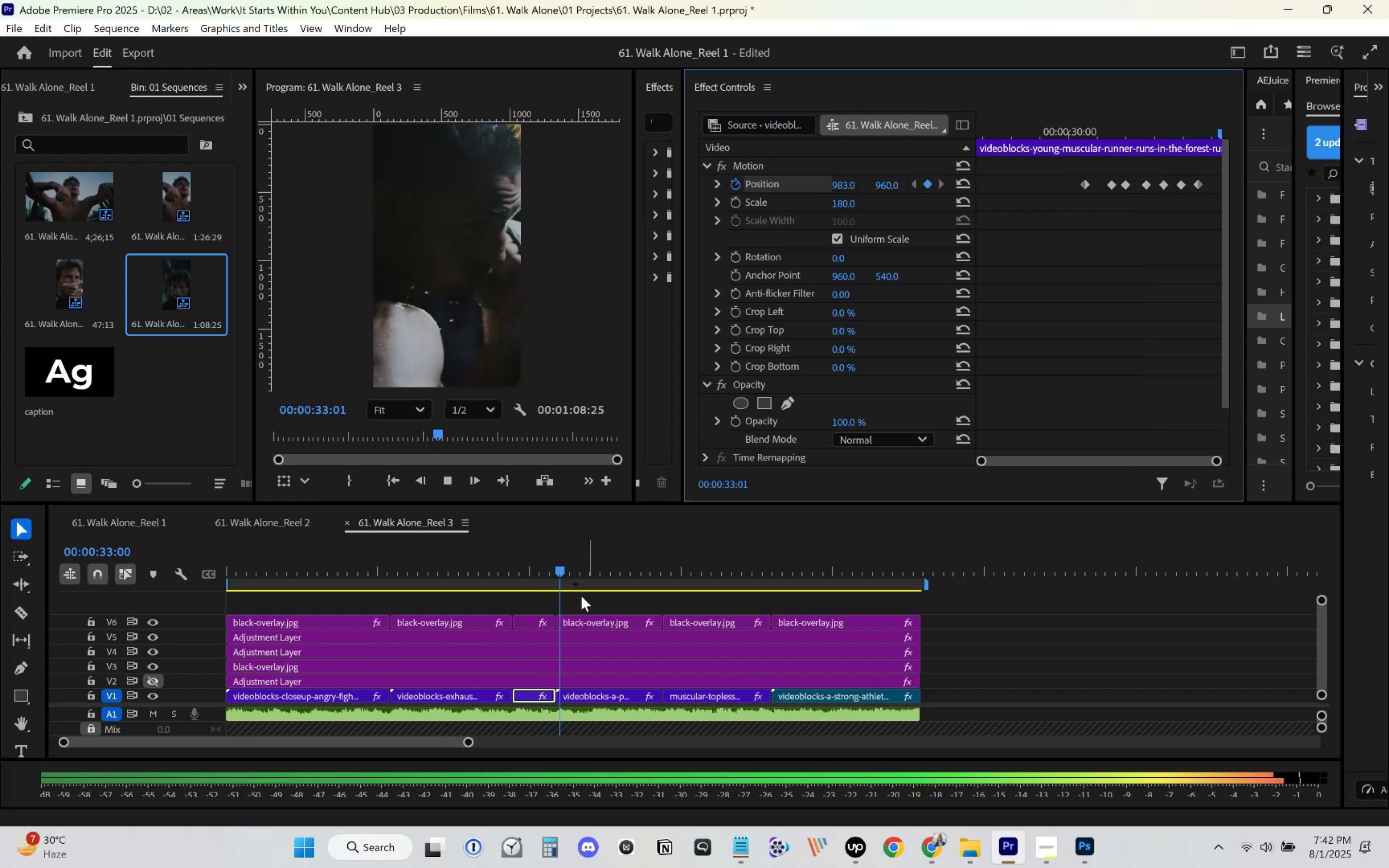 
key(Space)
 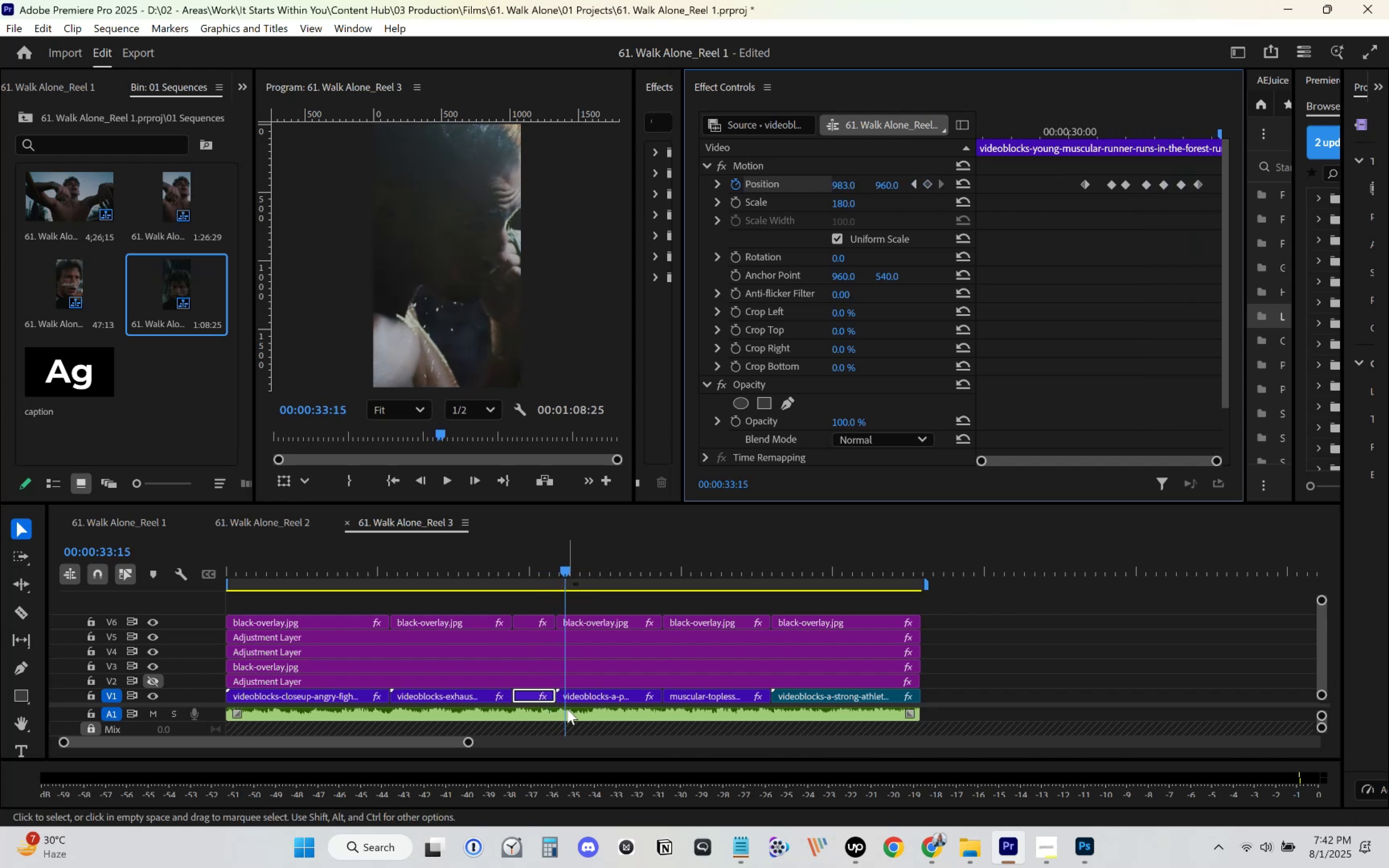 
left_click([593, 697])
 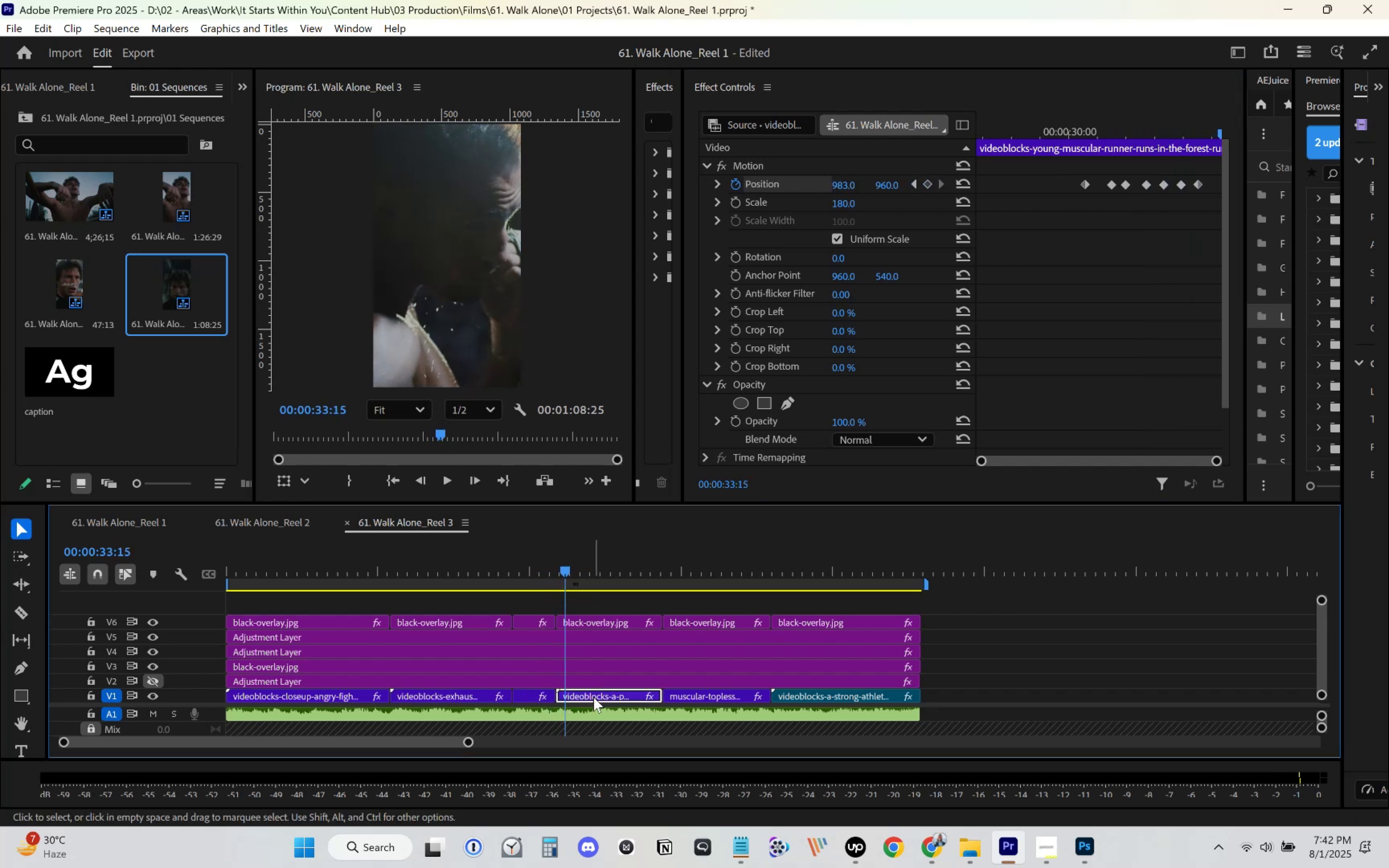 
key(Space)
 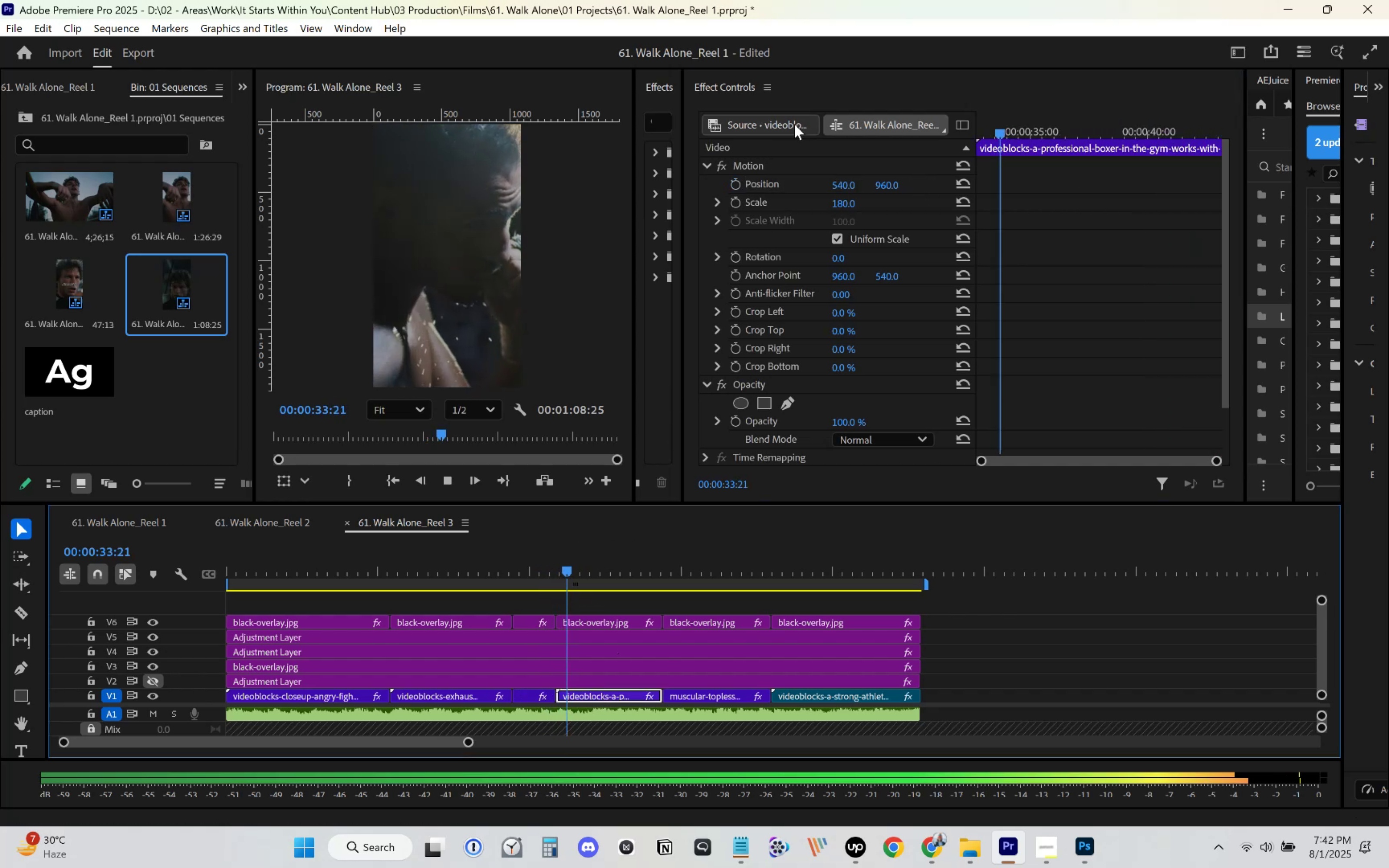 
key(Space)
 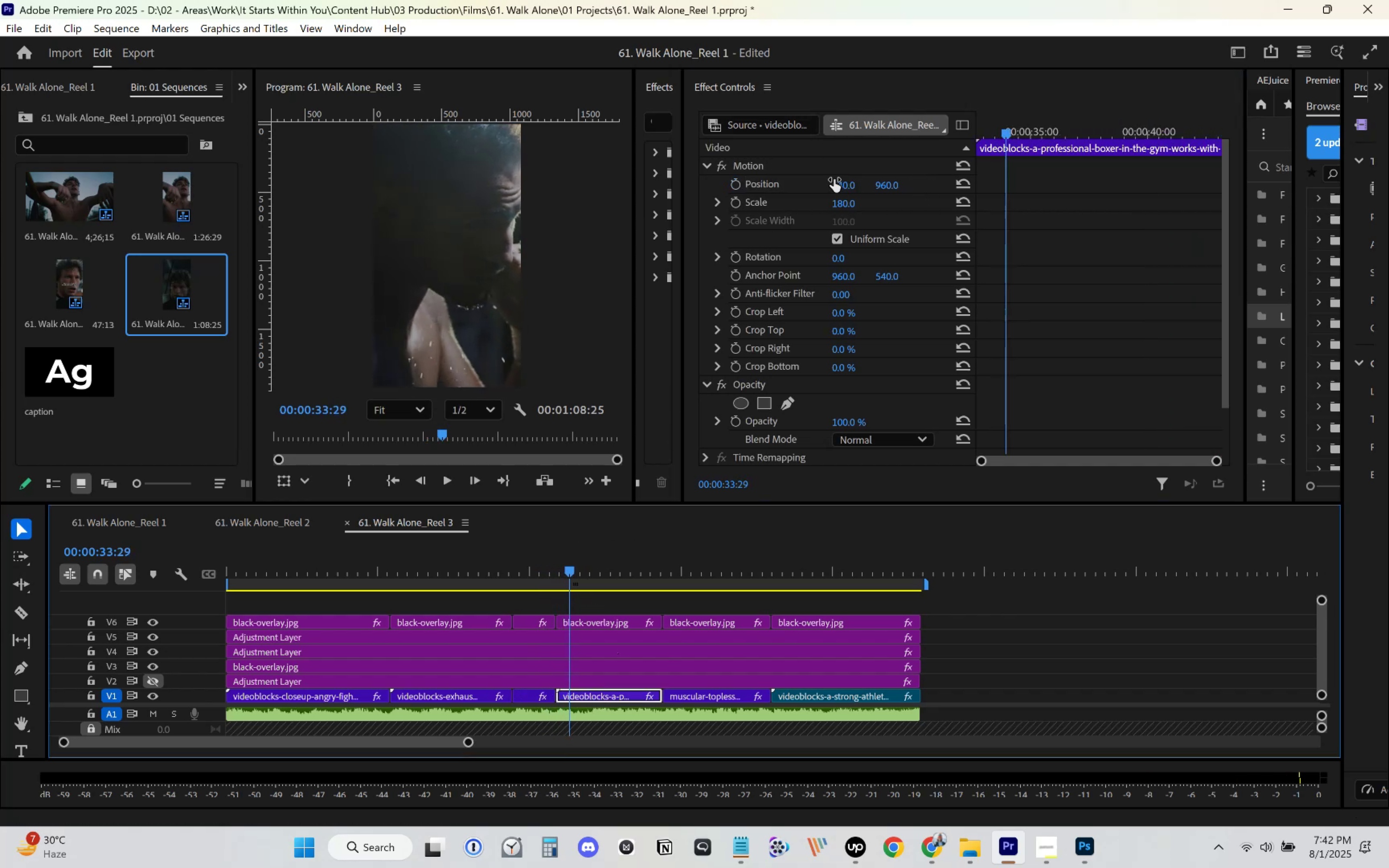 
left_click([811, 188])
 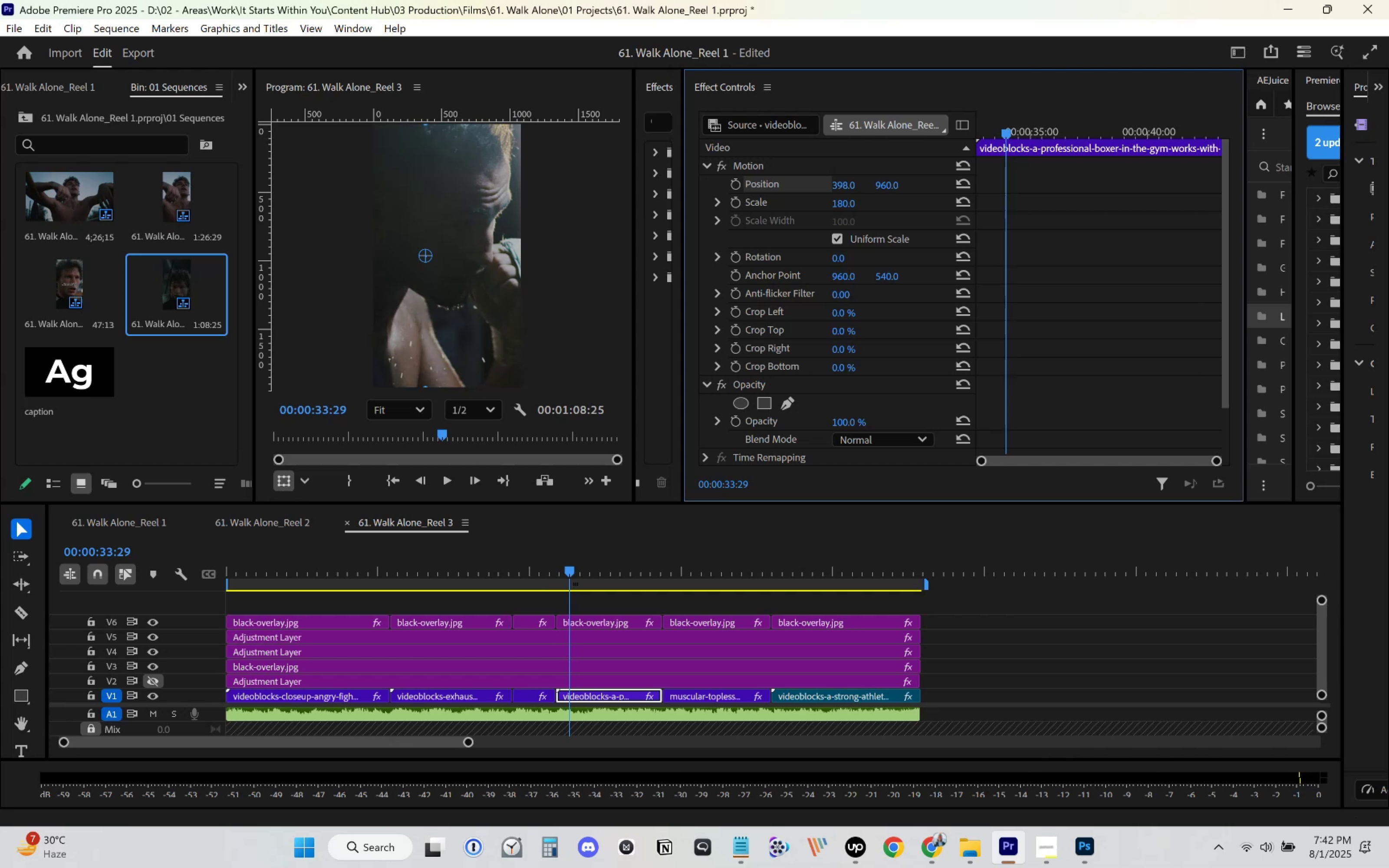 
key(Space)
 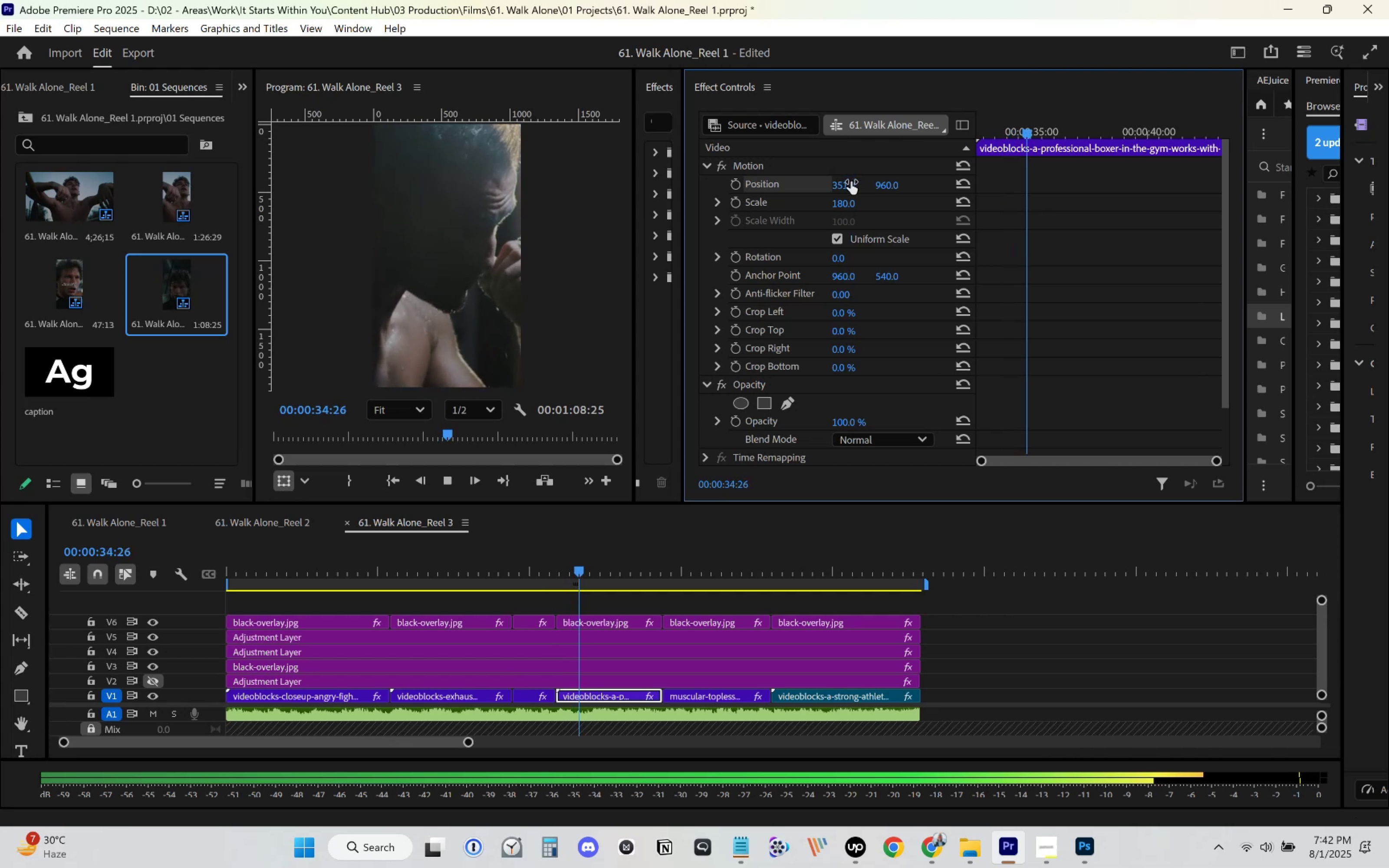 
key(Space)
 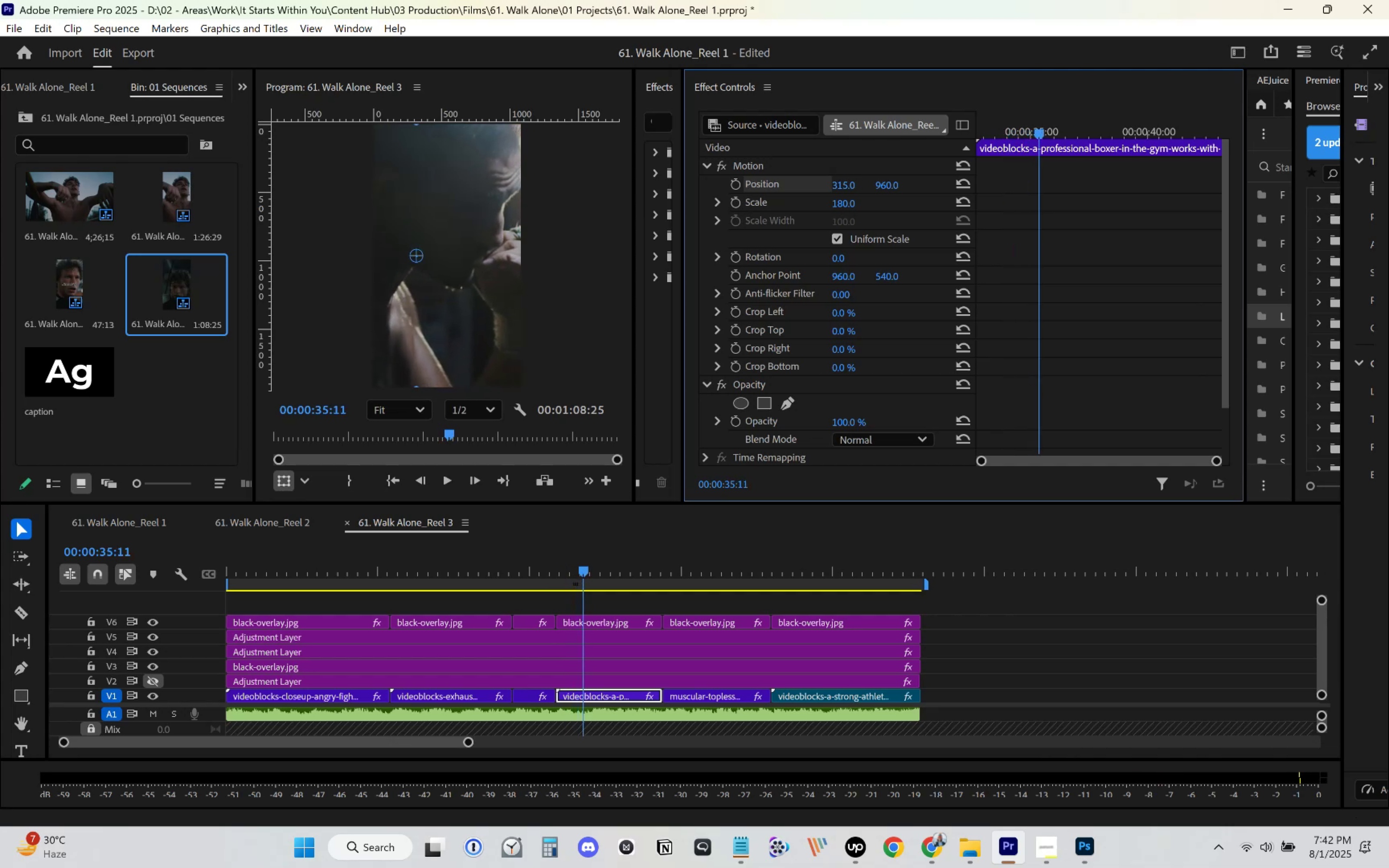 
key(Space)
 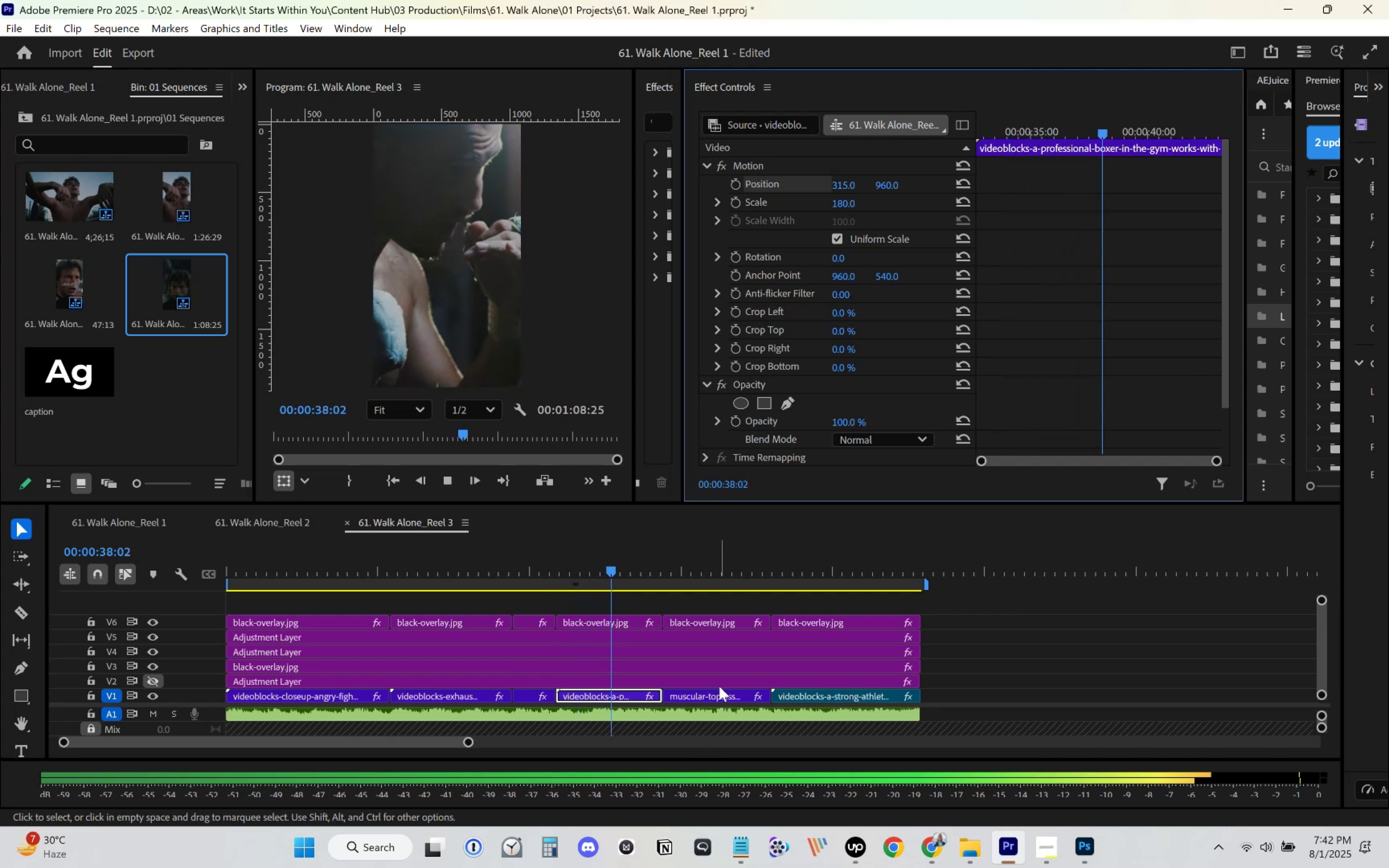 
left_click([702, 694])
 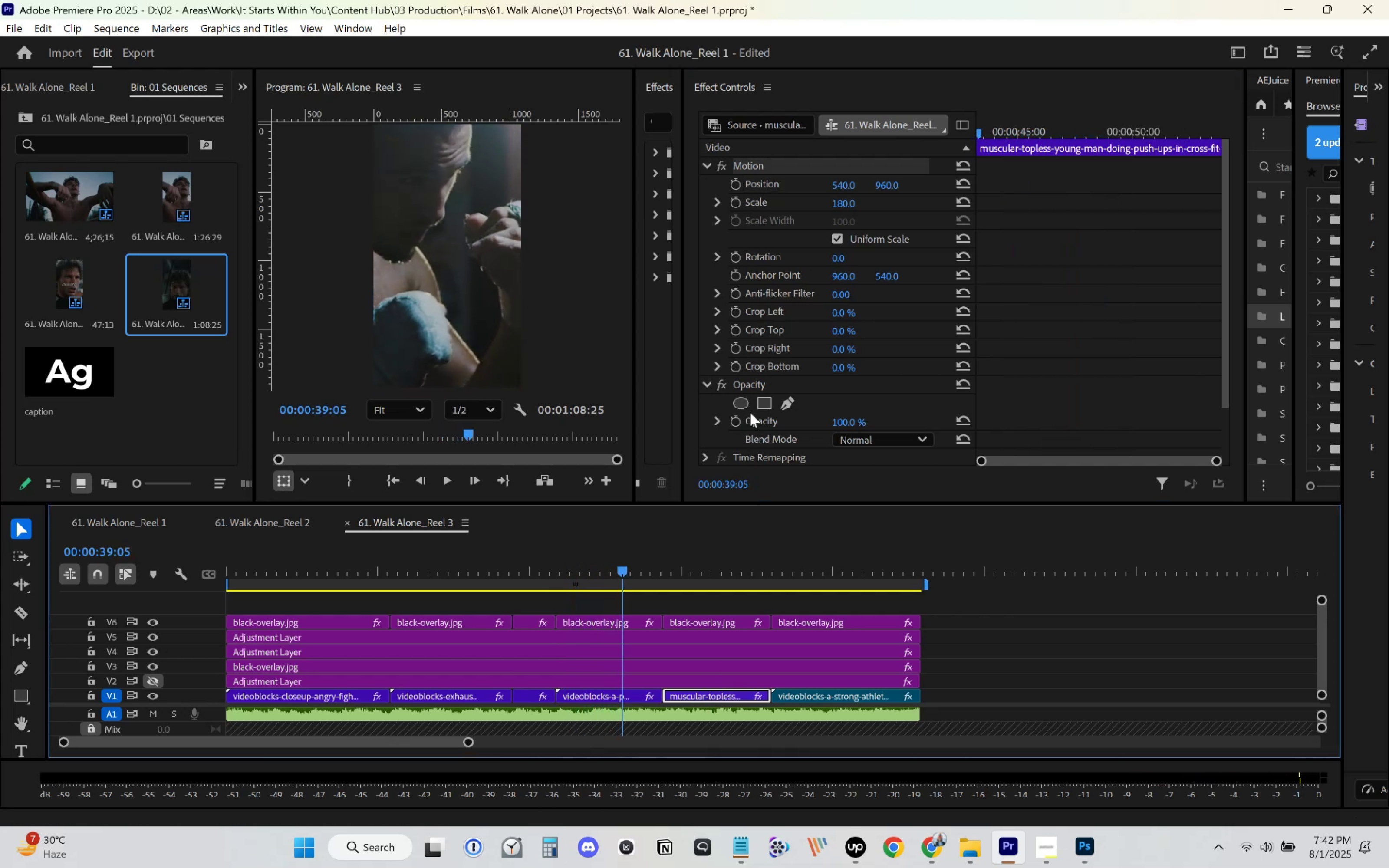 
key(Space)
 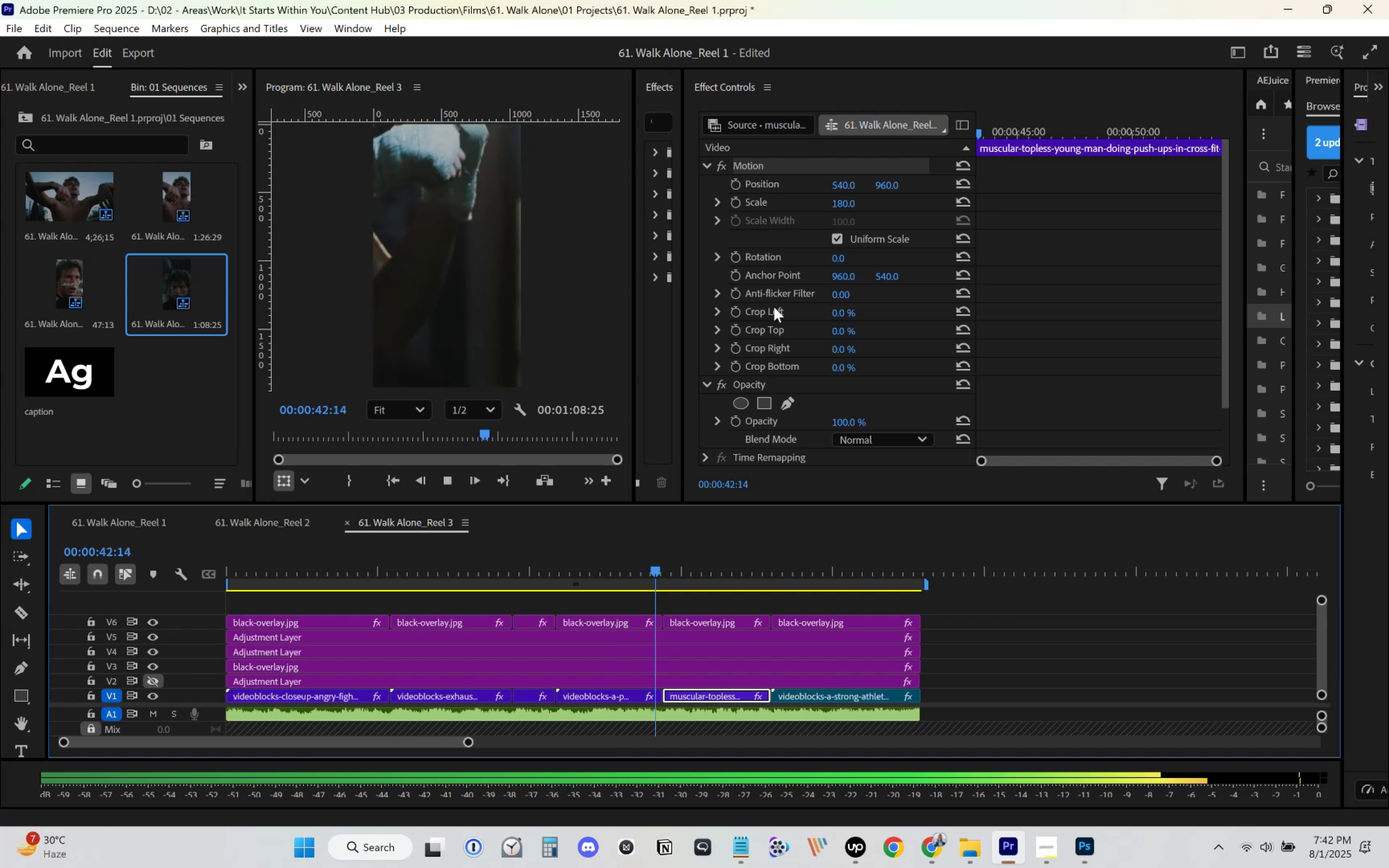 
key(Space)
 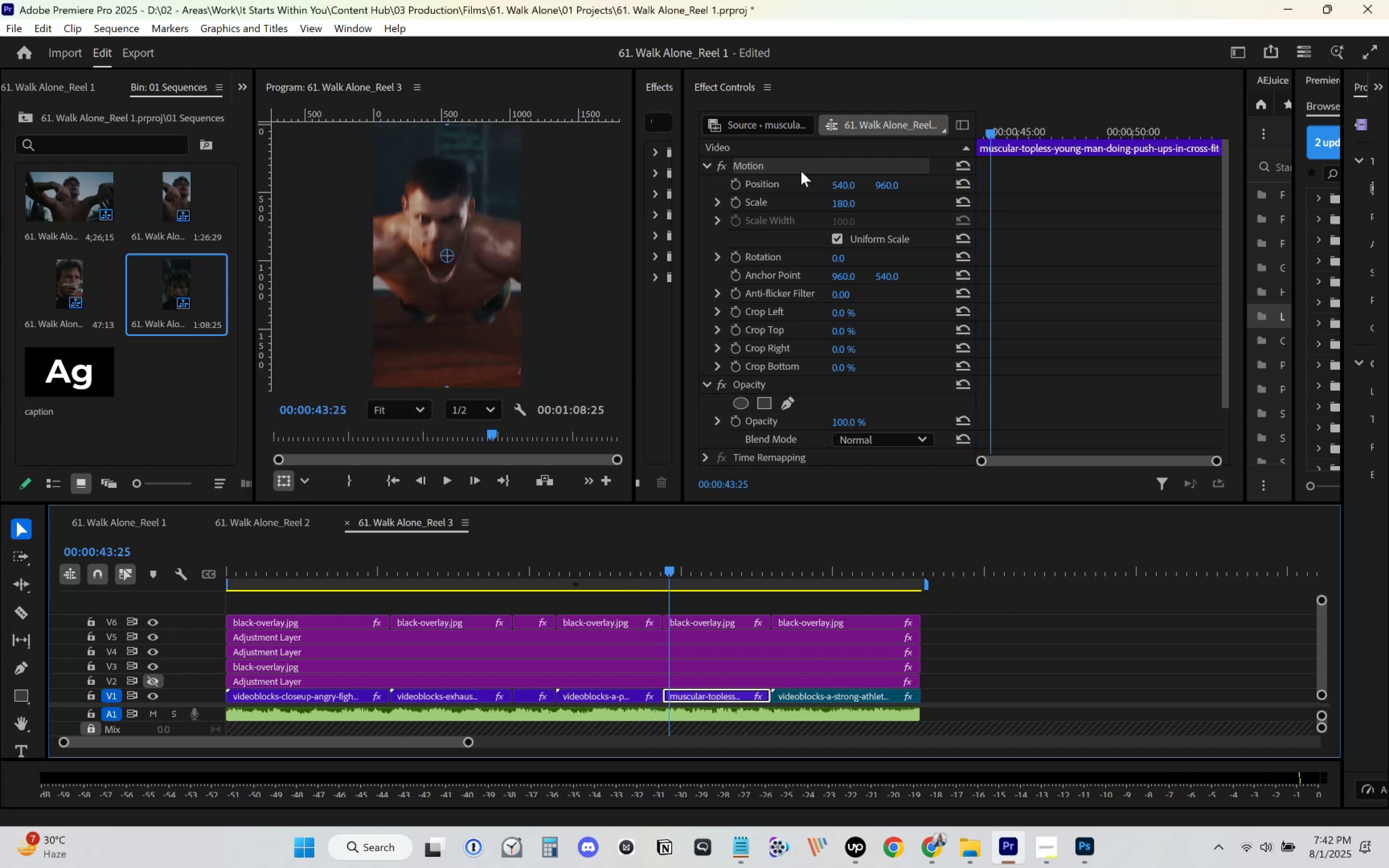 
left_click([779, 187])
 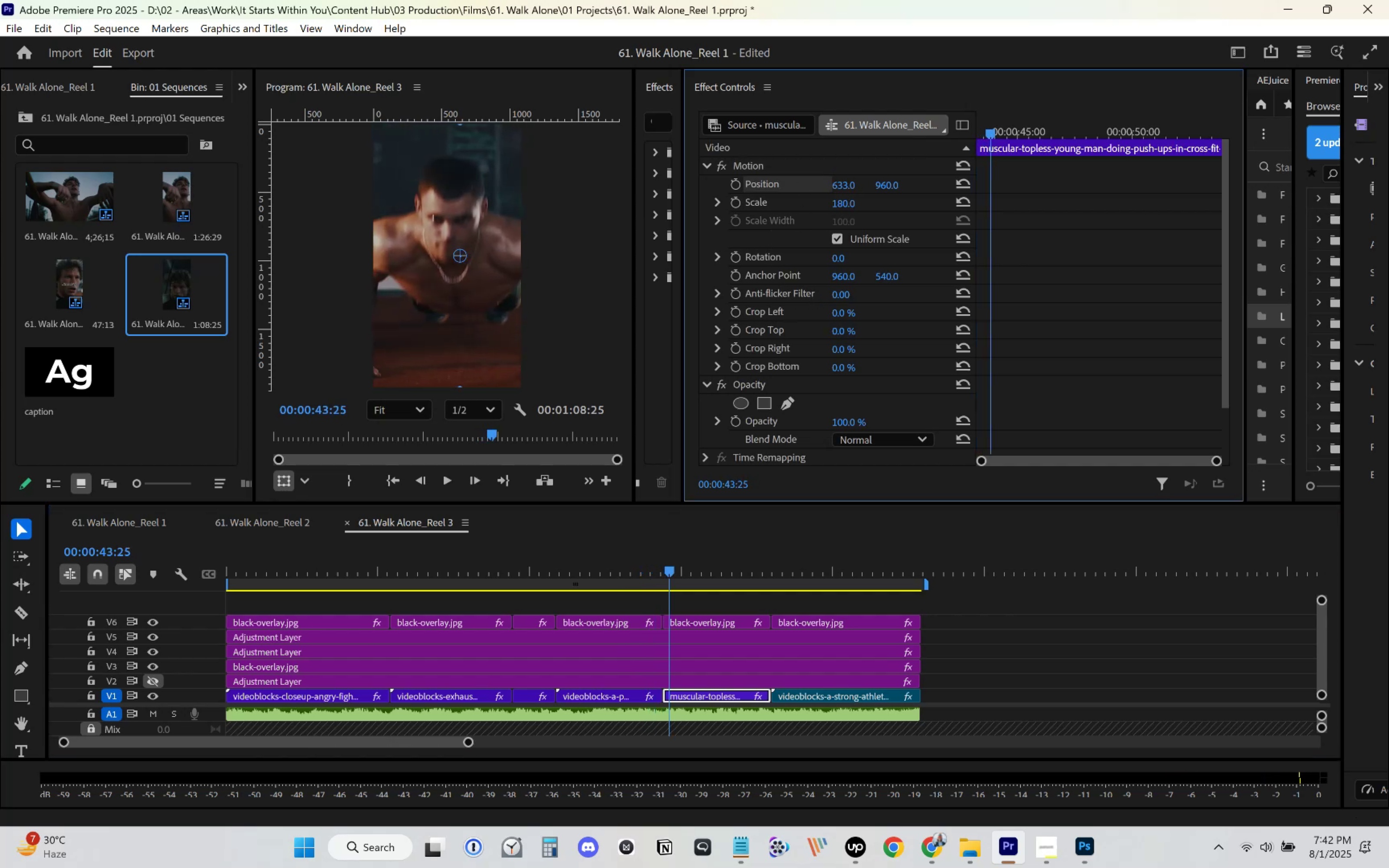 
key(Control+S)
 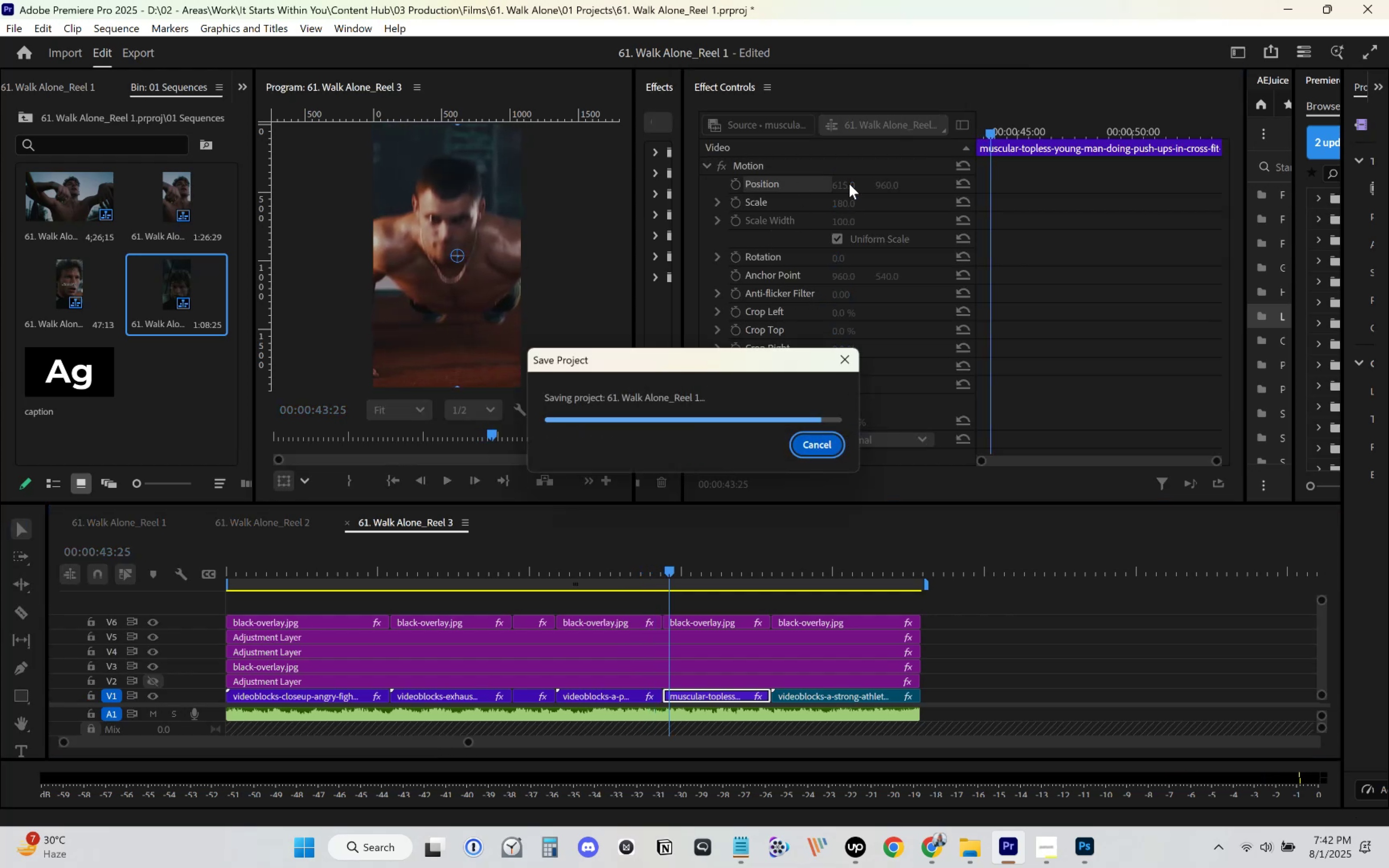 
key(Space)
 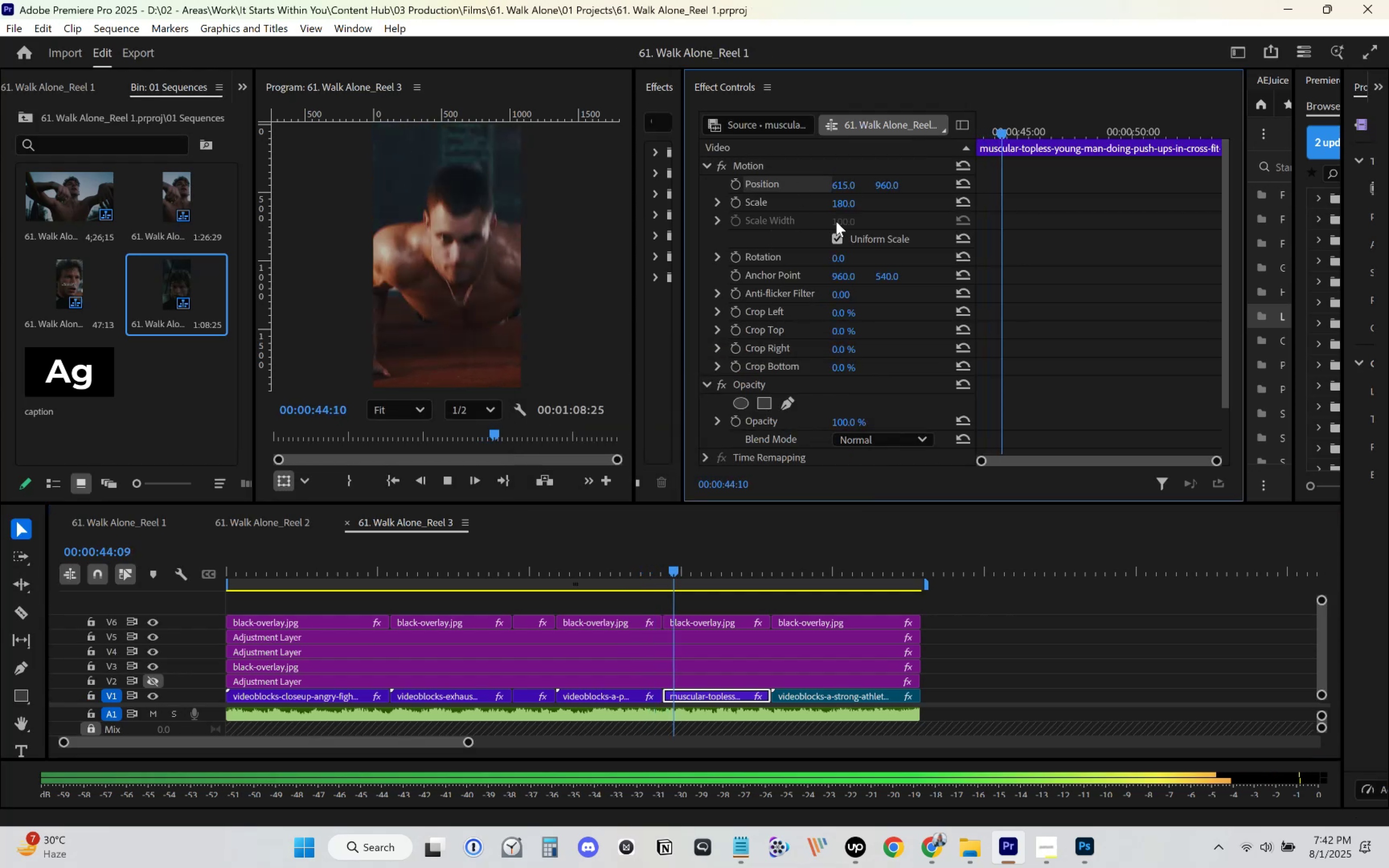 
key(Space)
 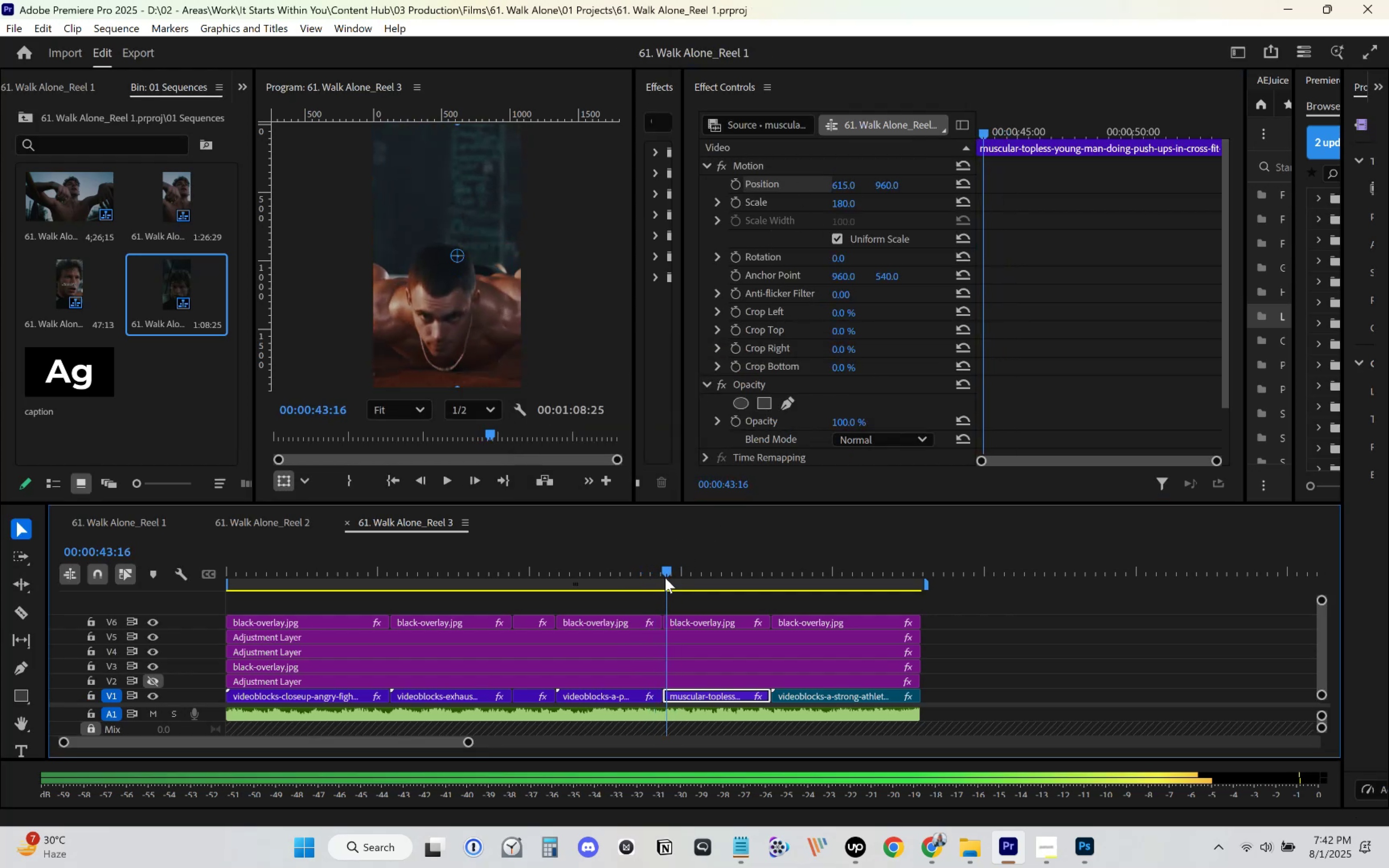 
key(Space)
 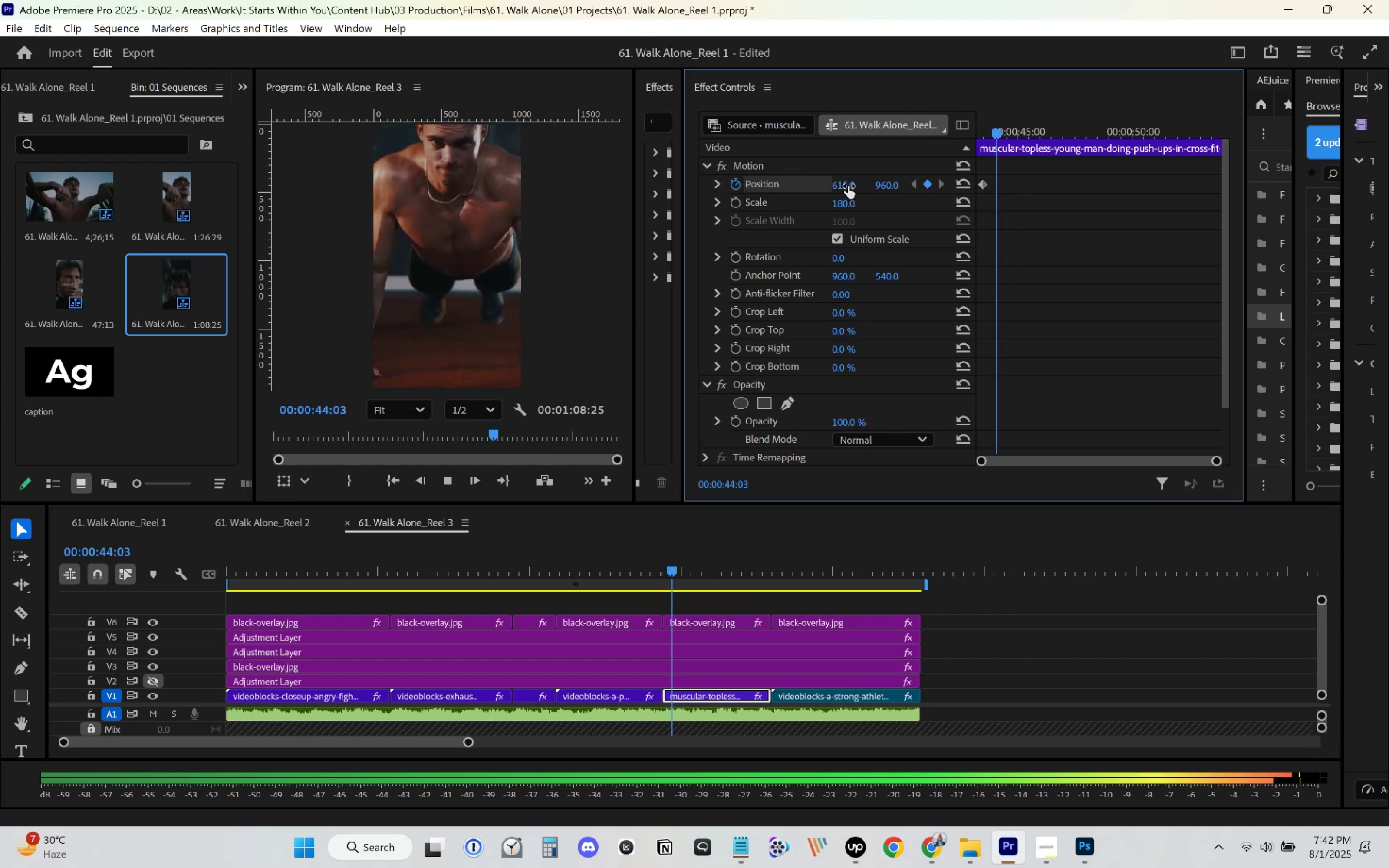 
key(Space)
 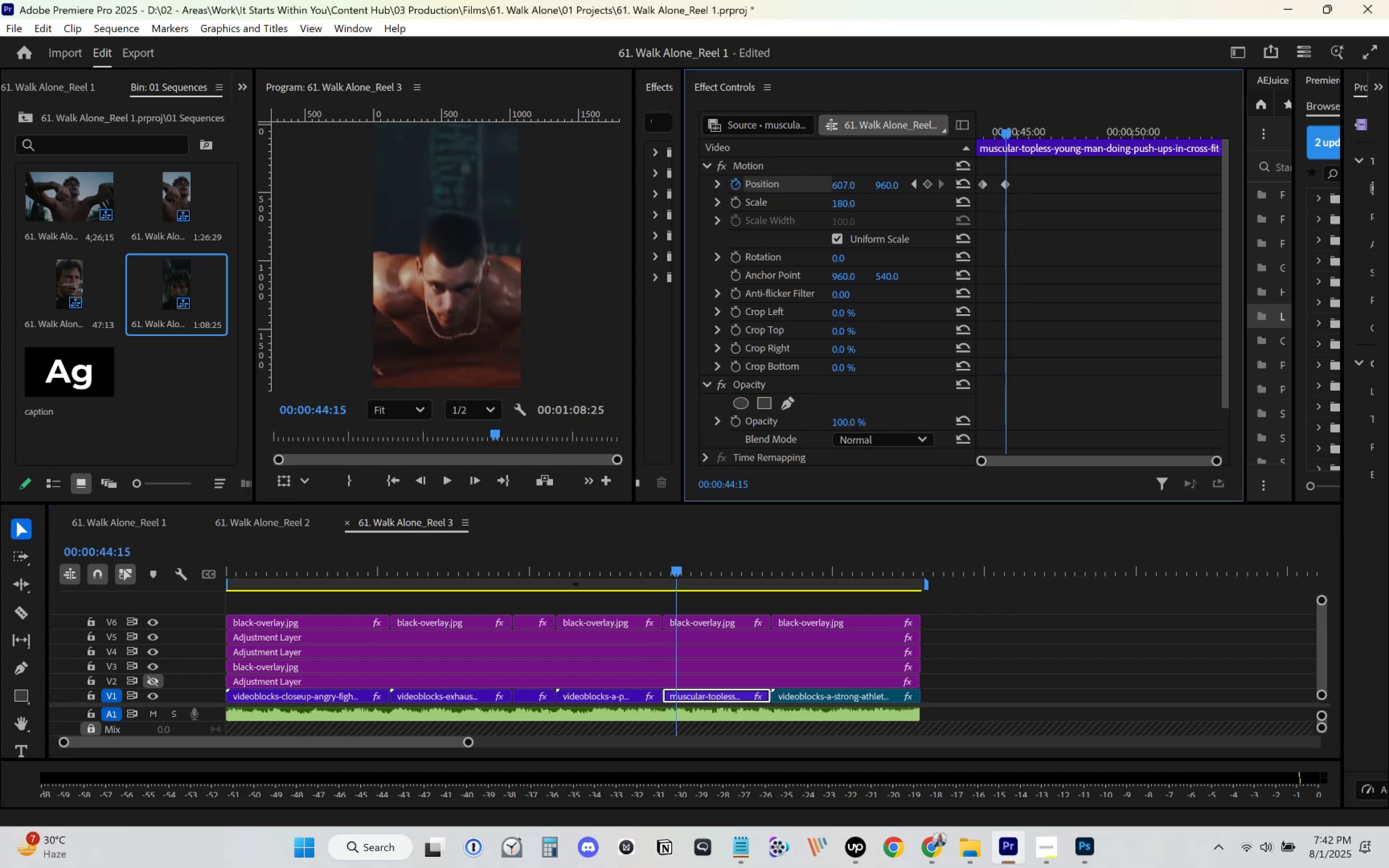 
key(Space)
 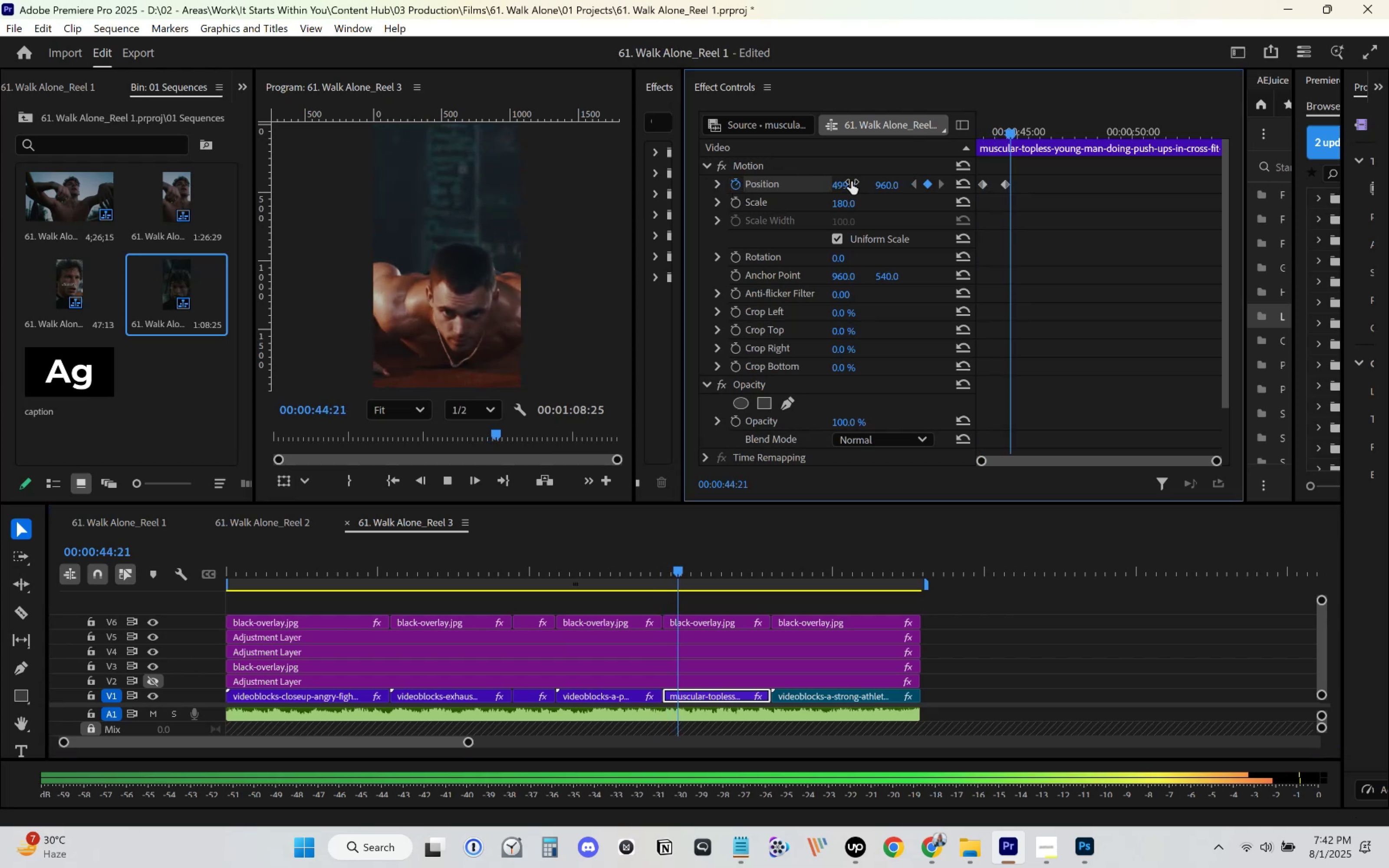 
key(Space)
 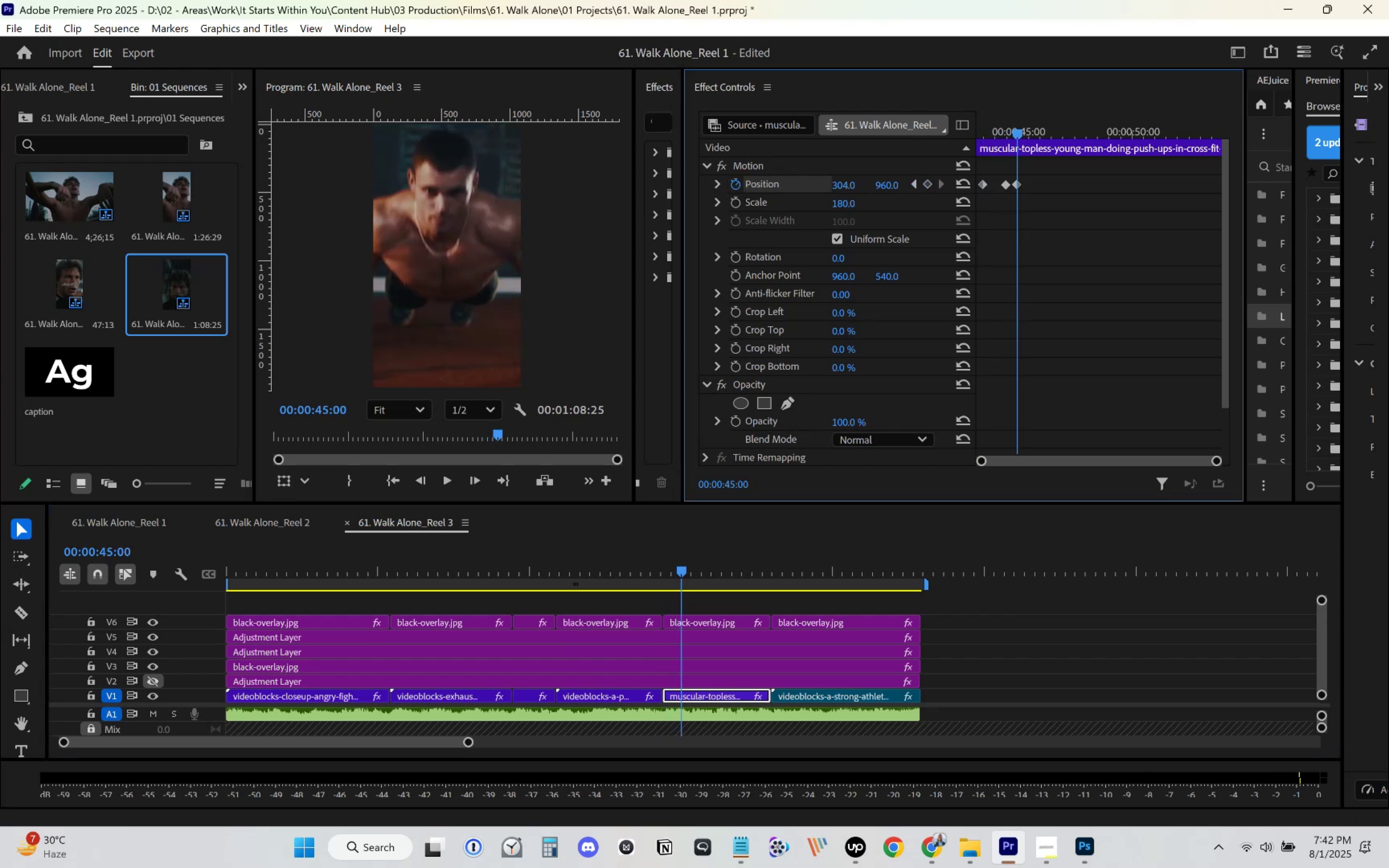 
key(Space)
 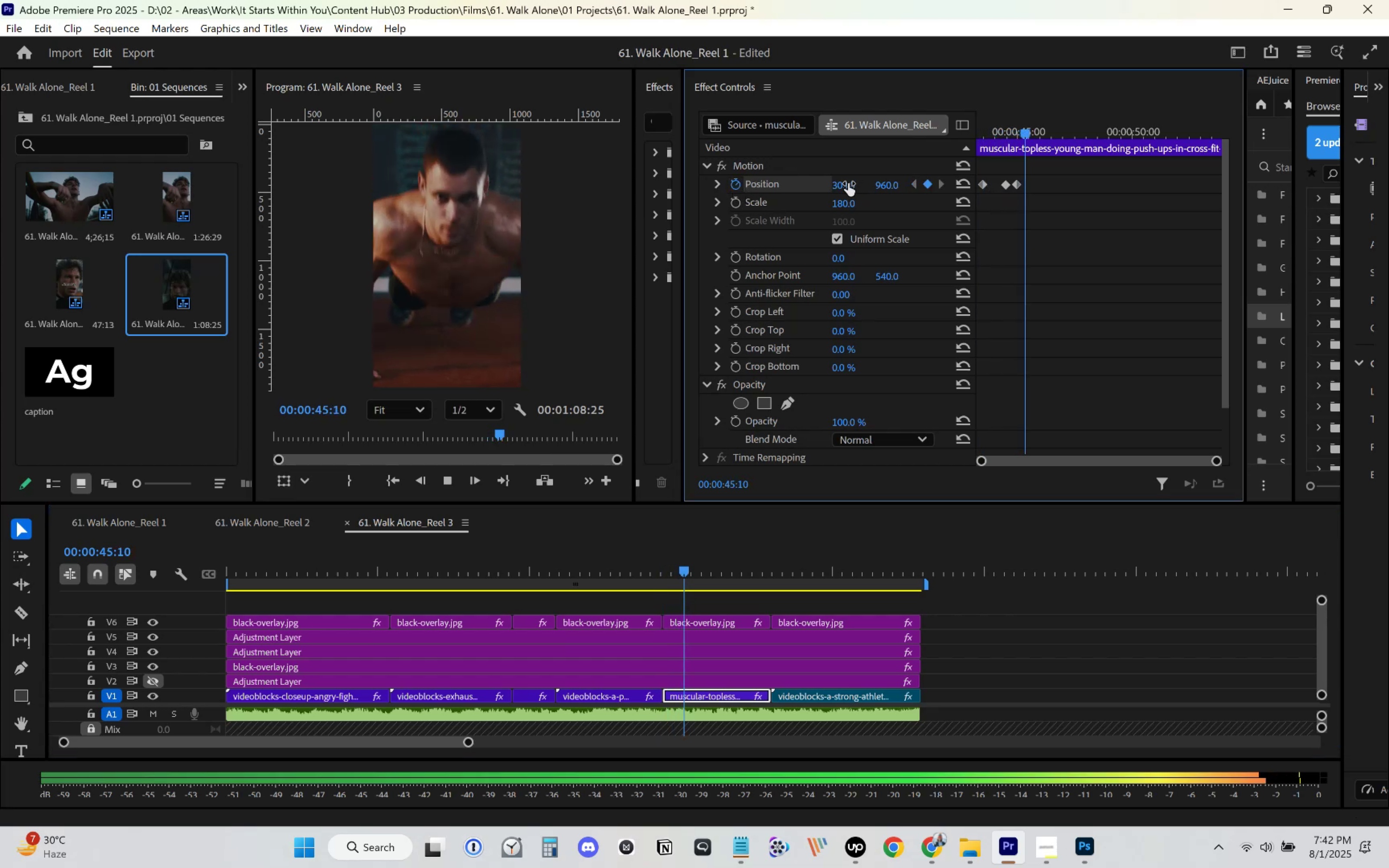 
key(Space)
 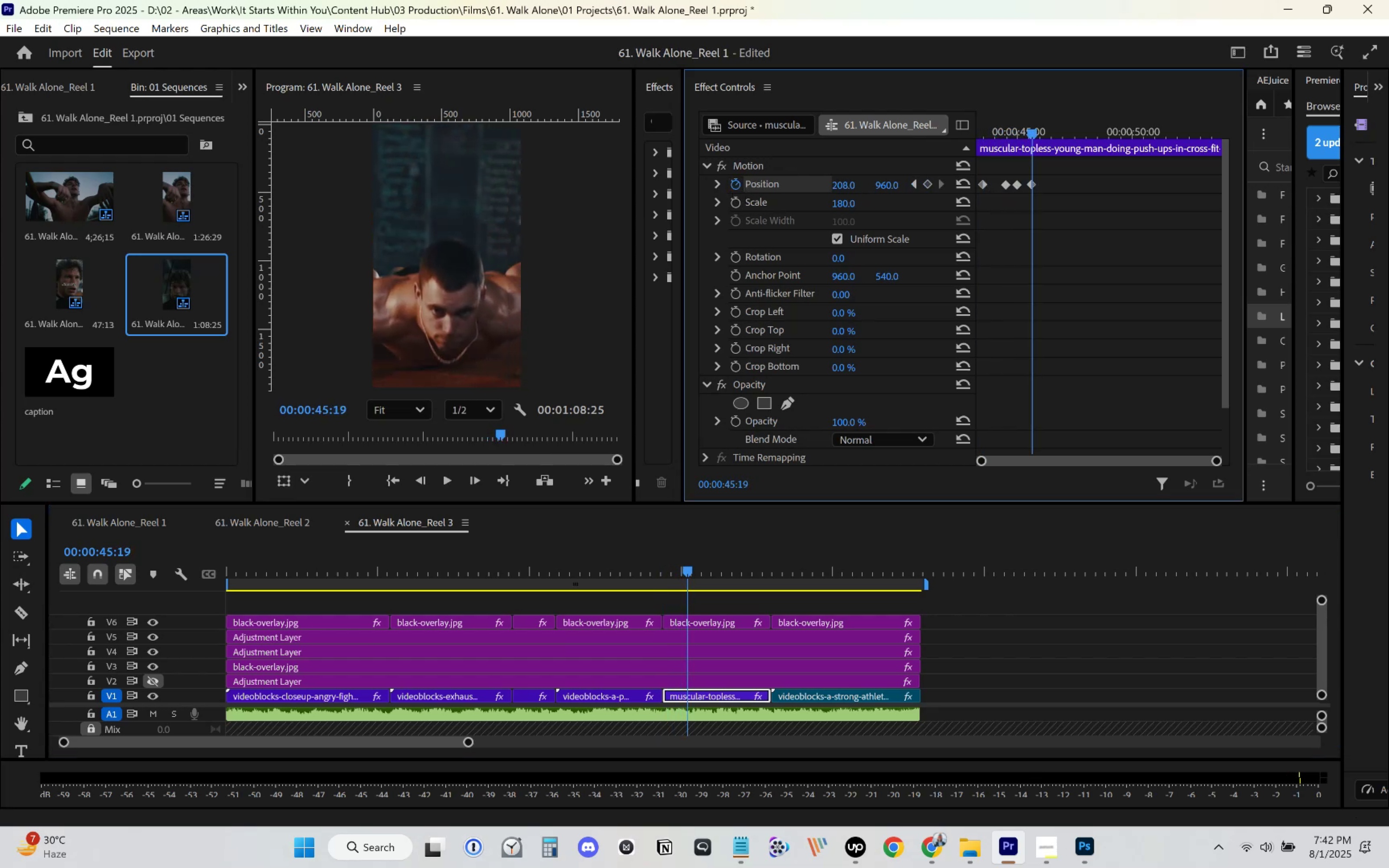 
key(Space)
 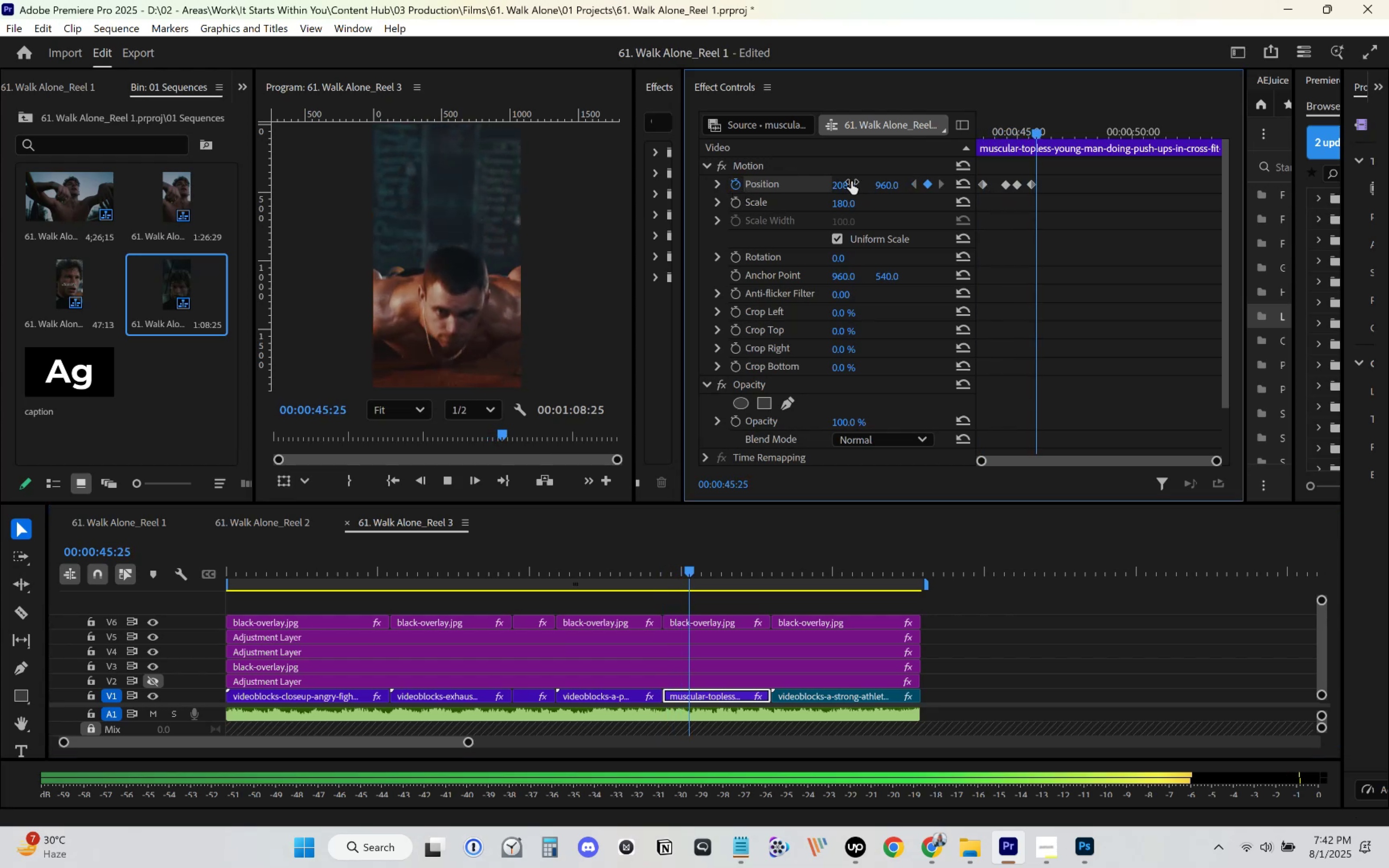 
key(Space)
 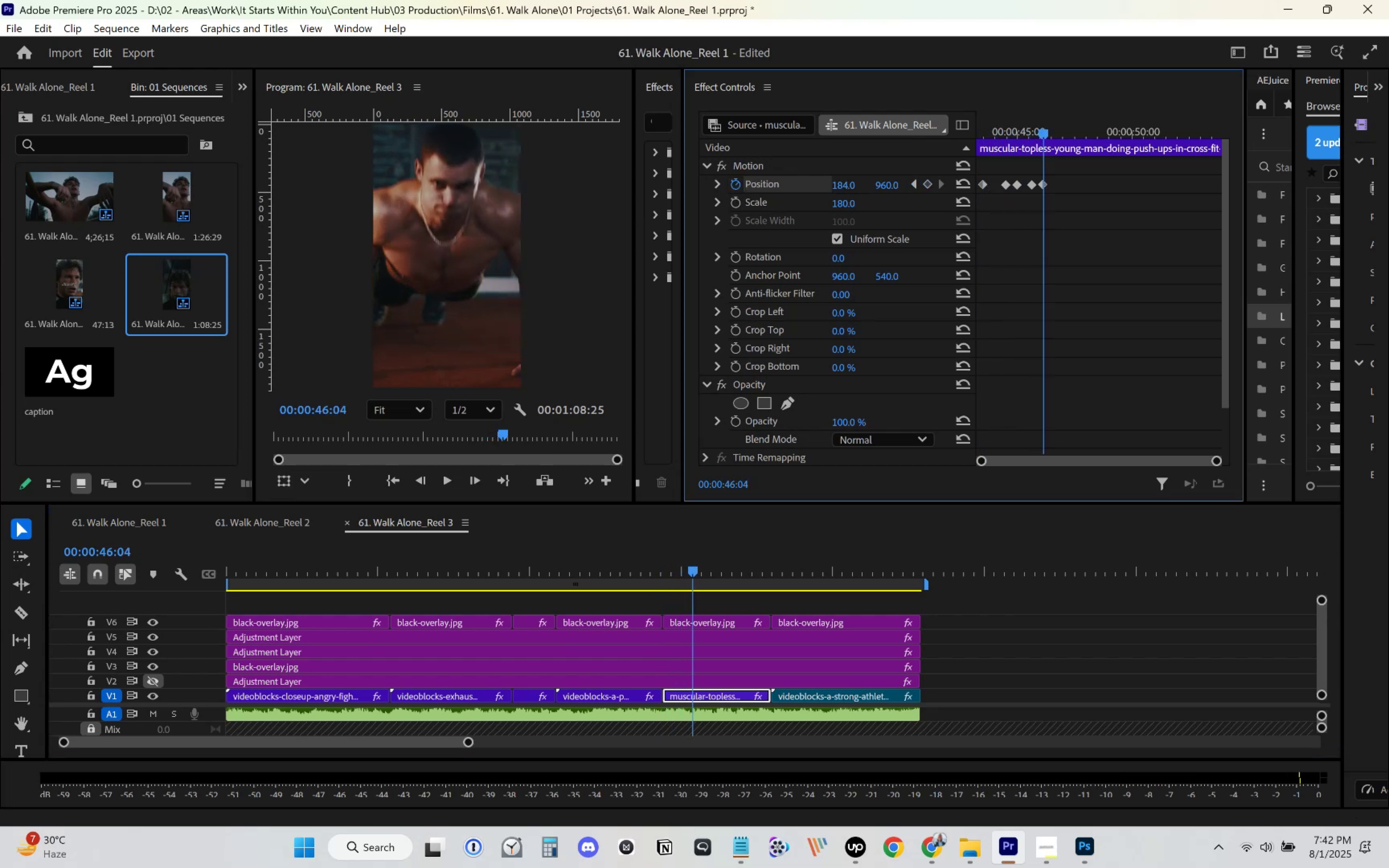 
key(Space)
 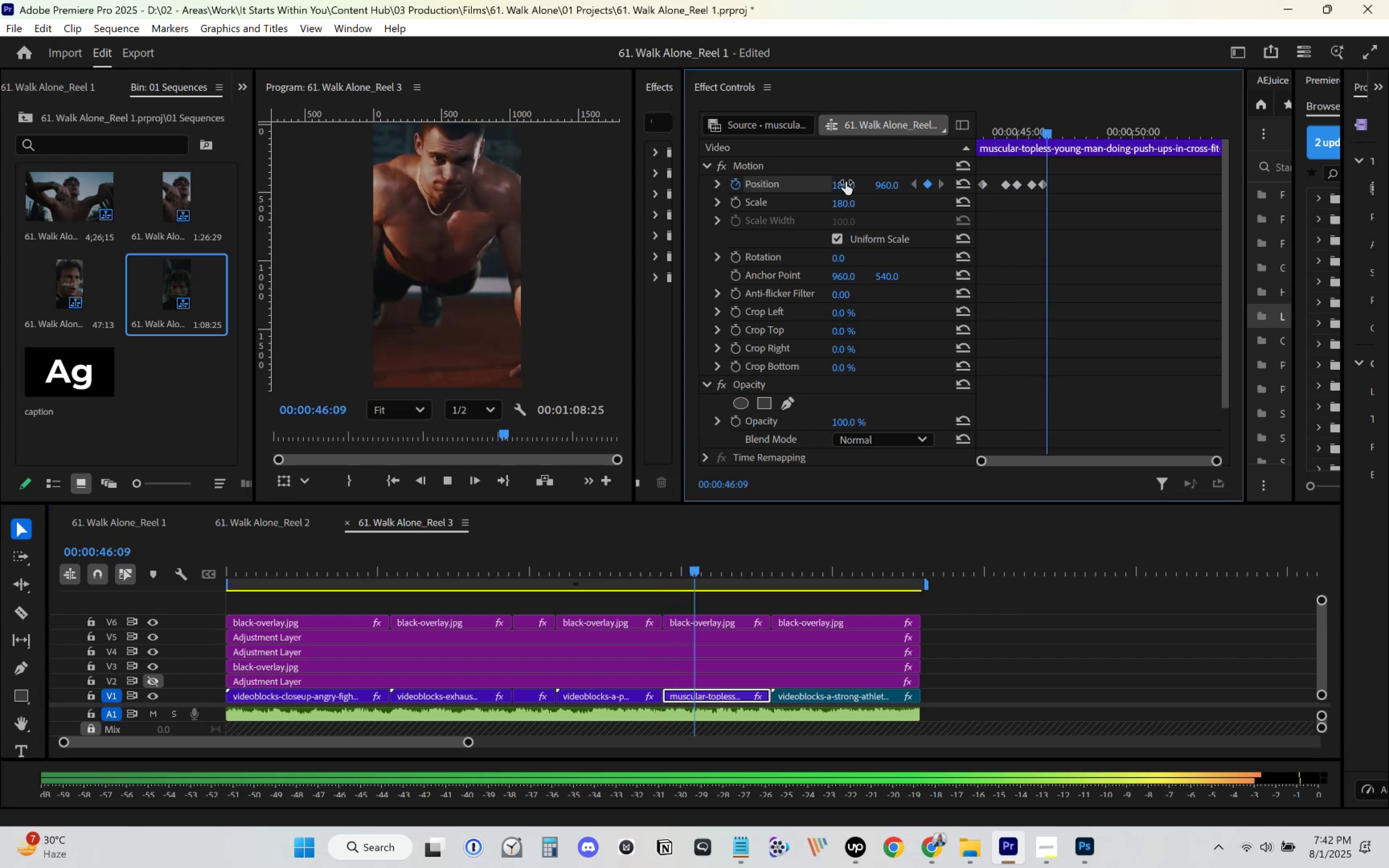 
key(Space)
 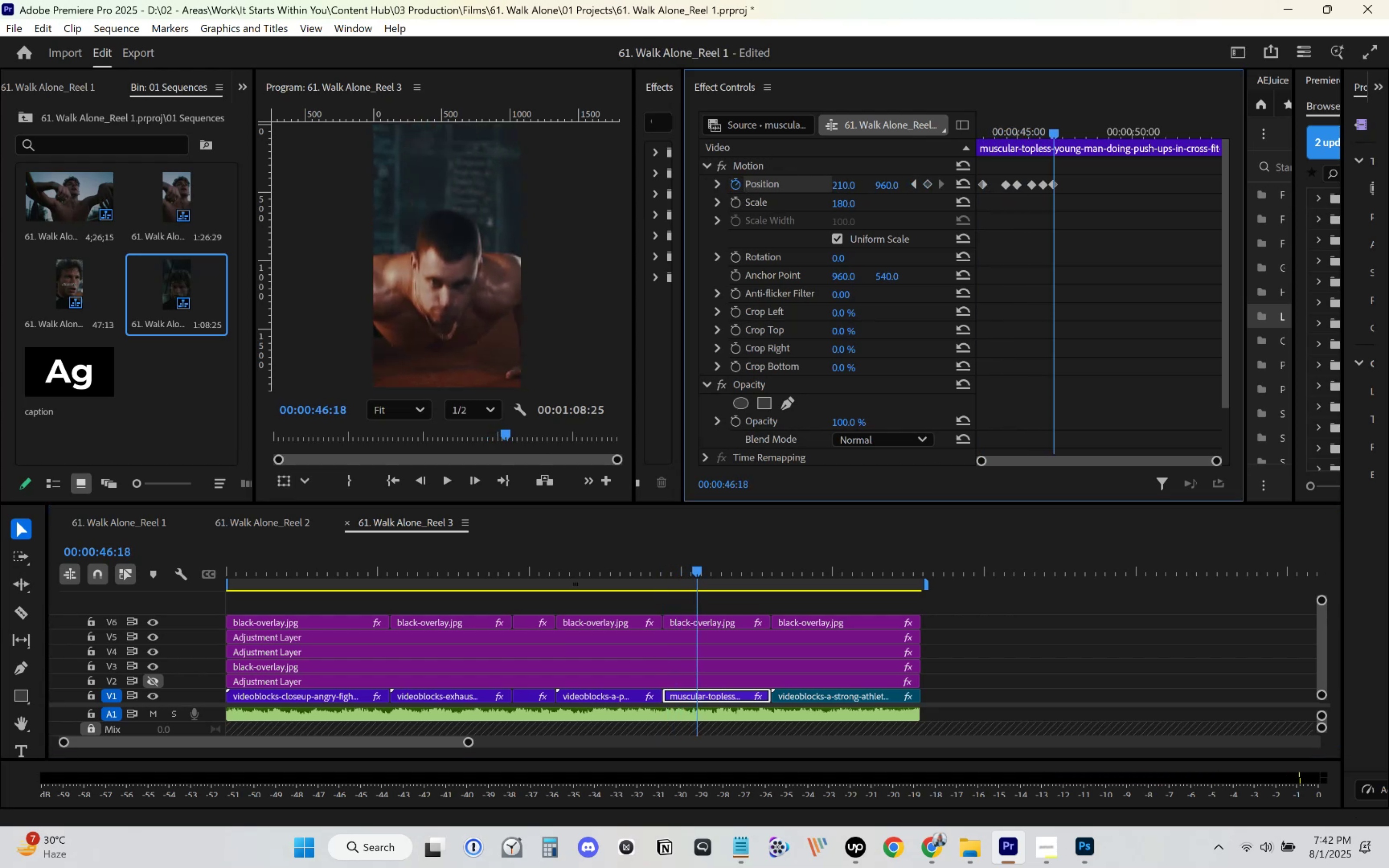 
key(Space)
 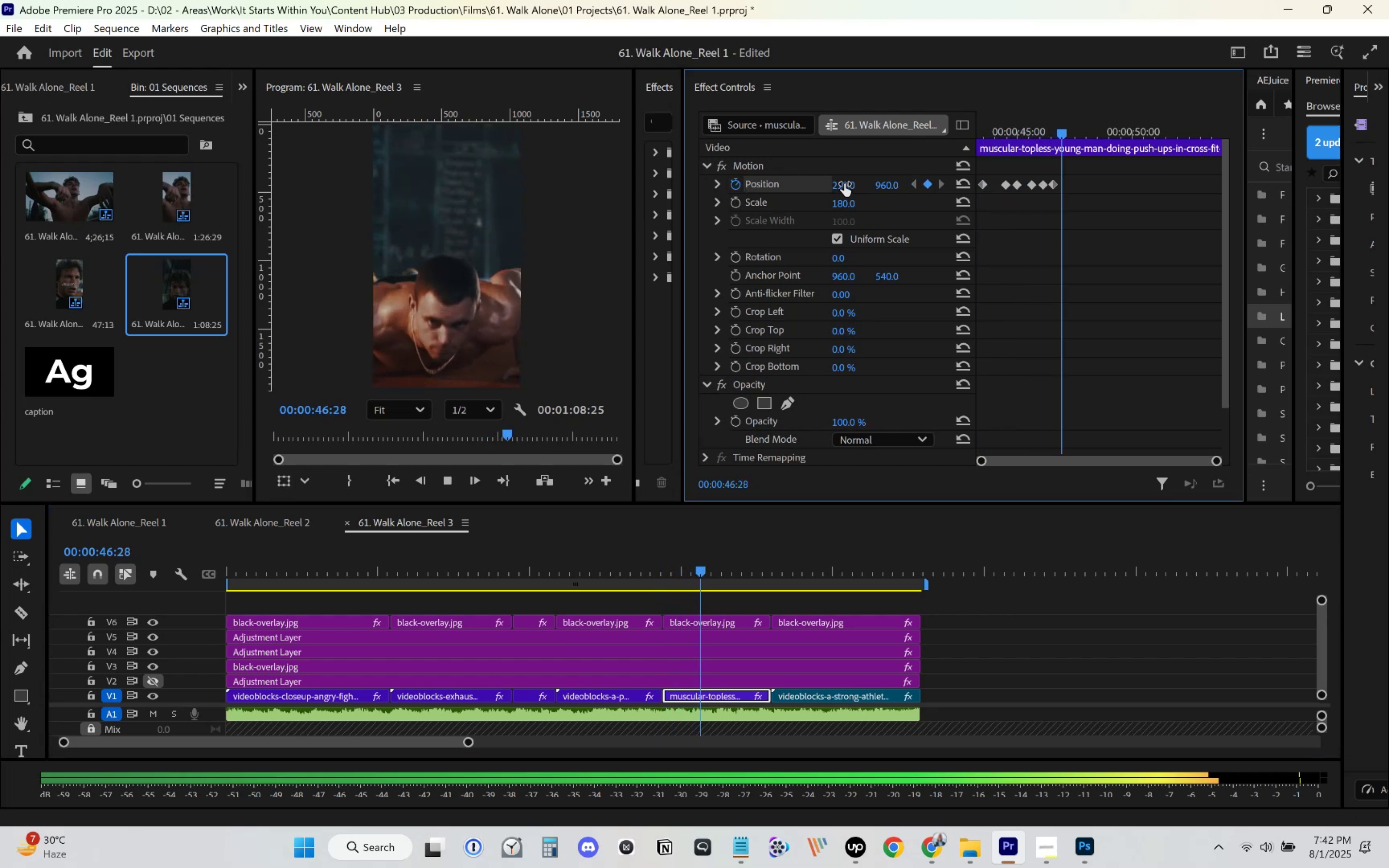 
key(Space)
 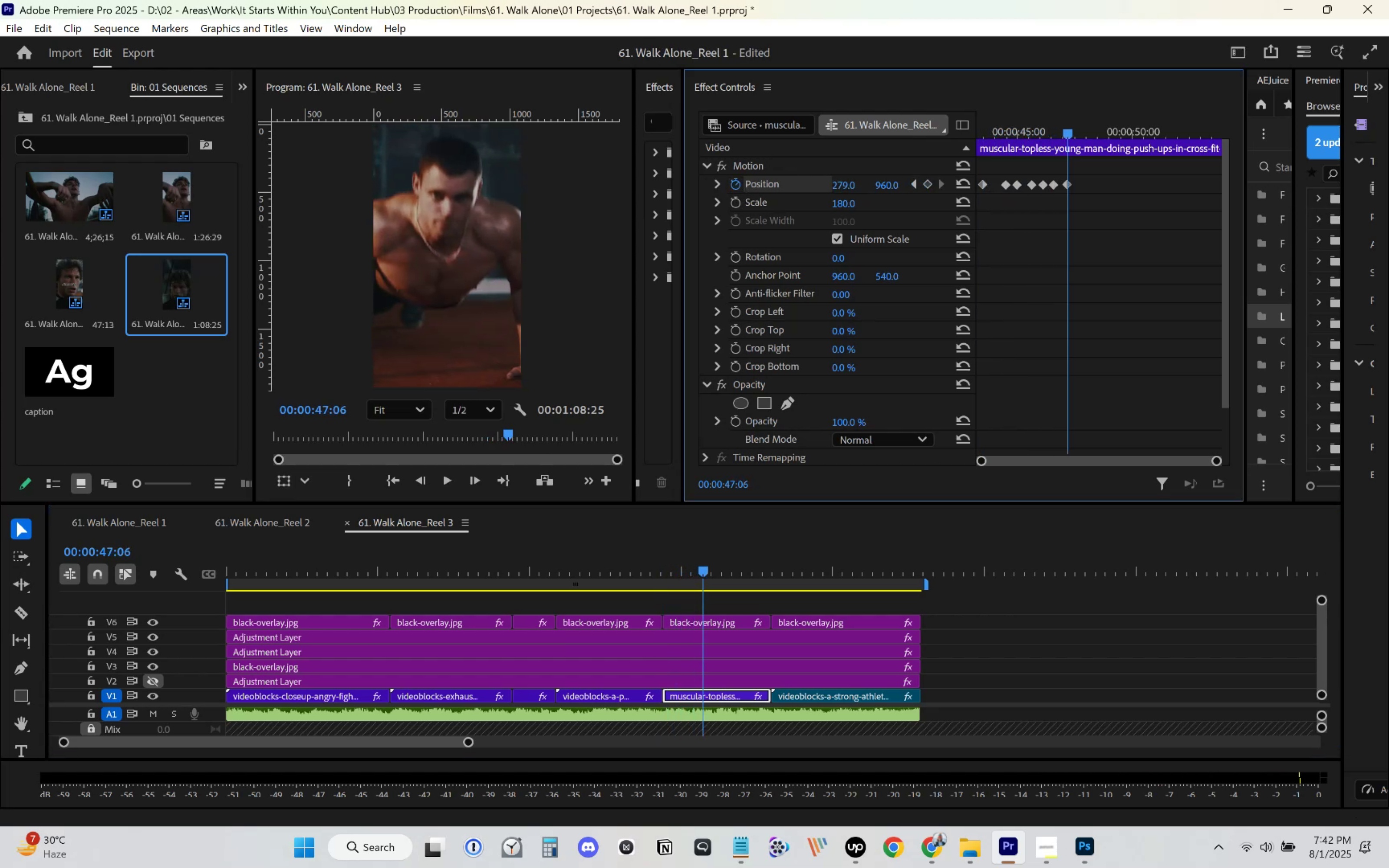 
key(Space)
 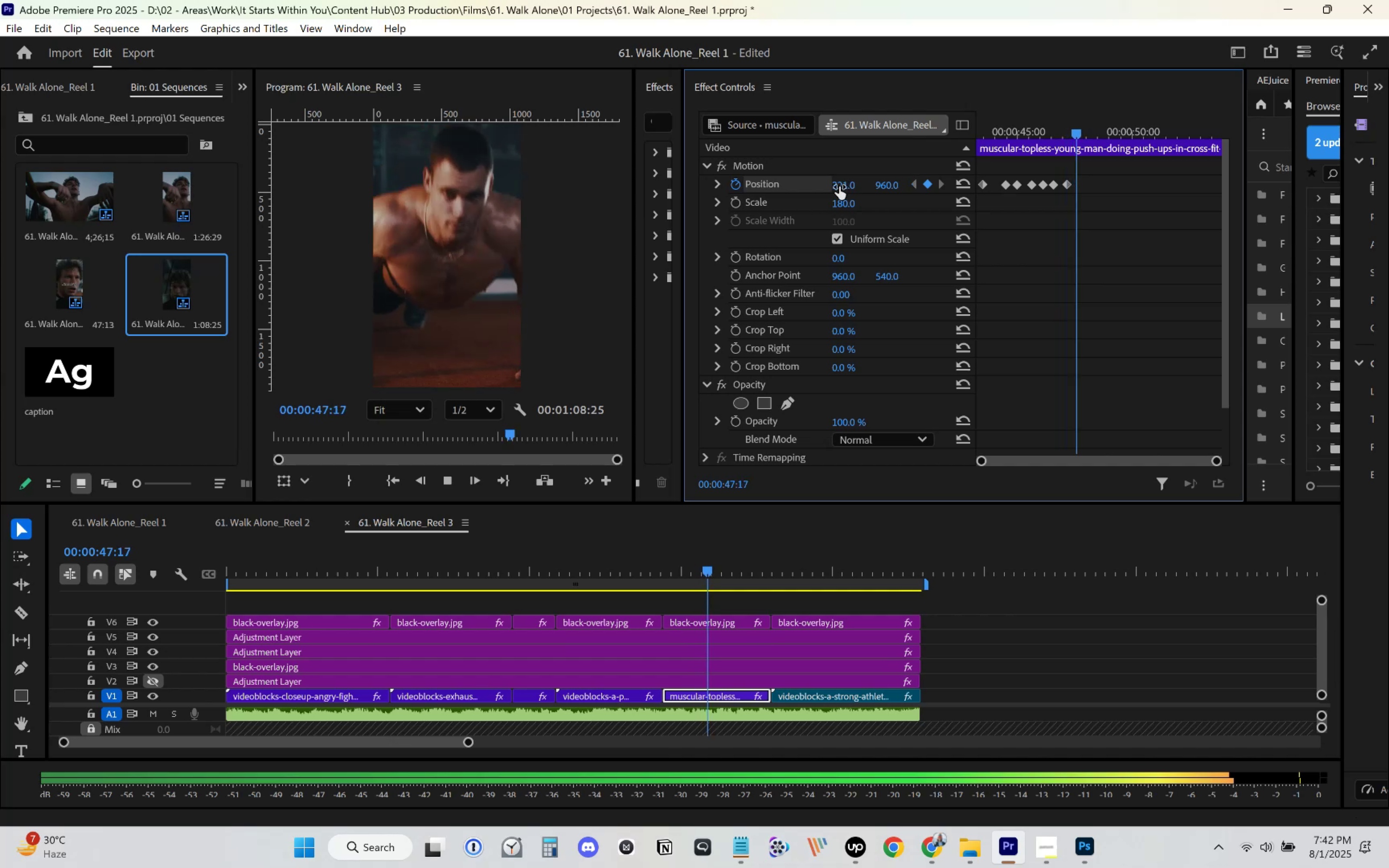 
key(Space)
 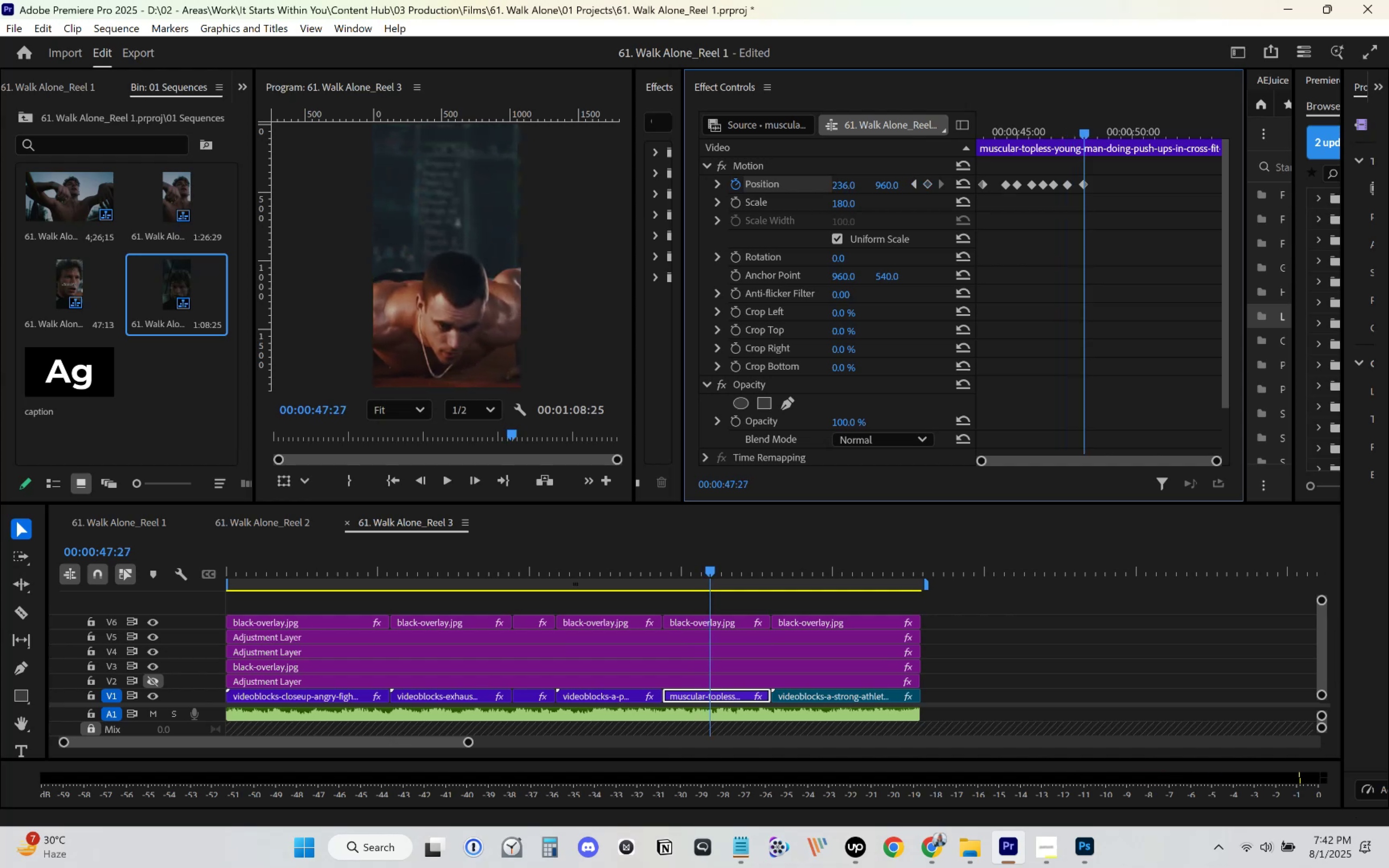 
key(Space)
 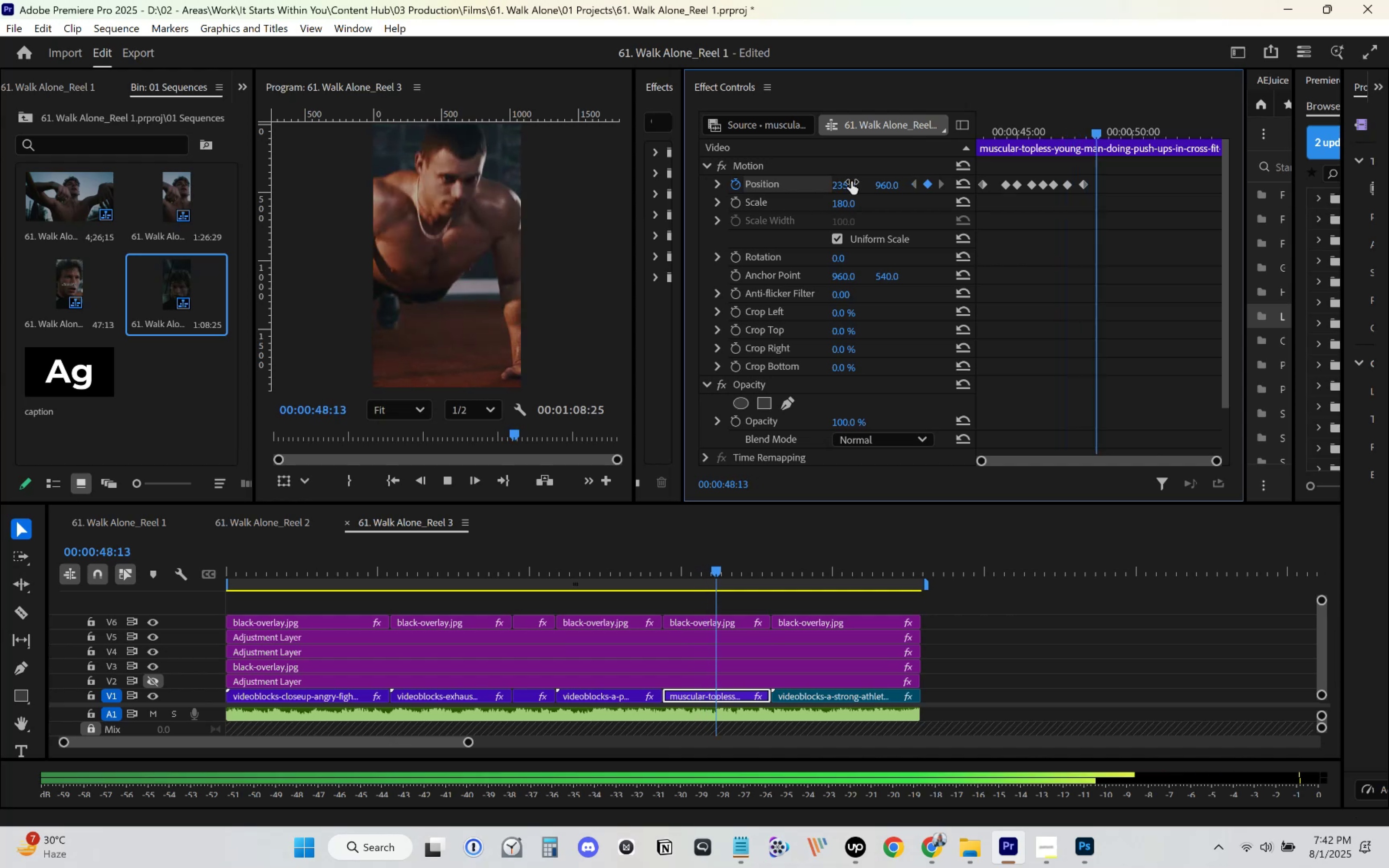 
key(Space)
 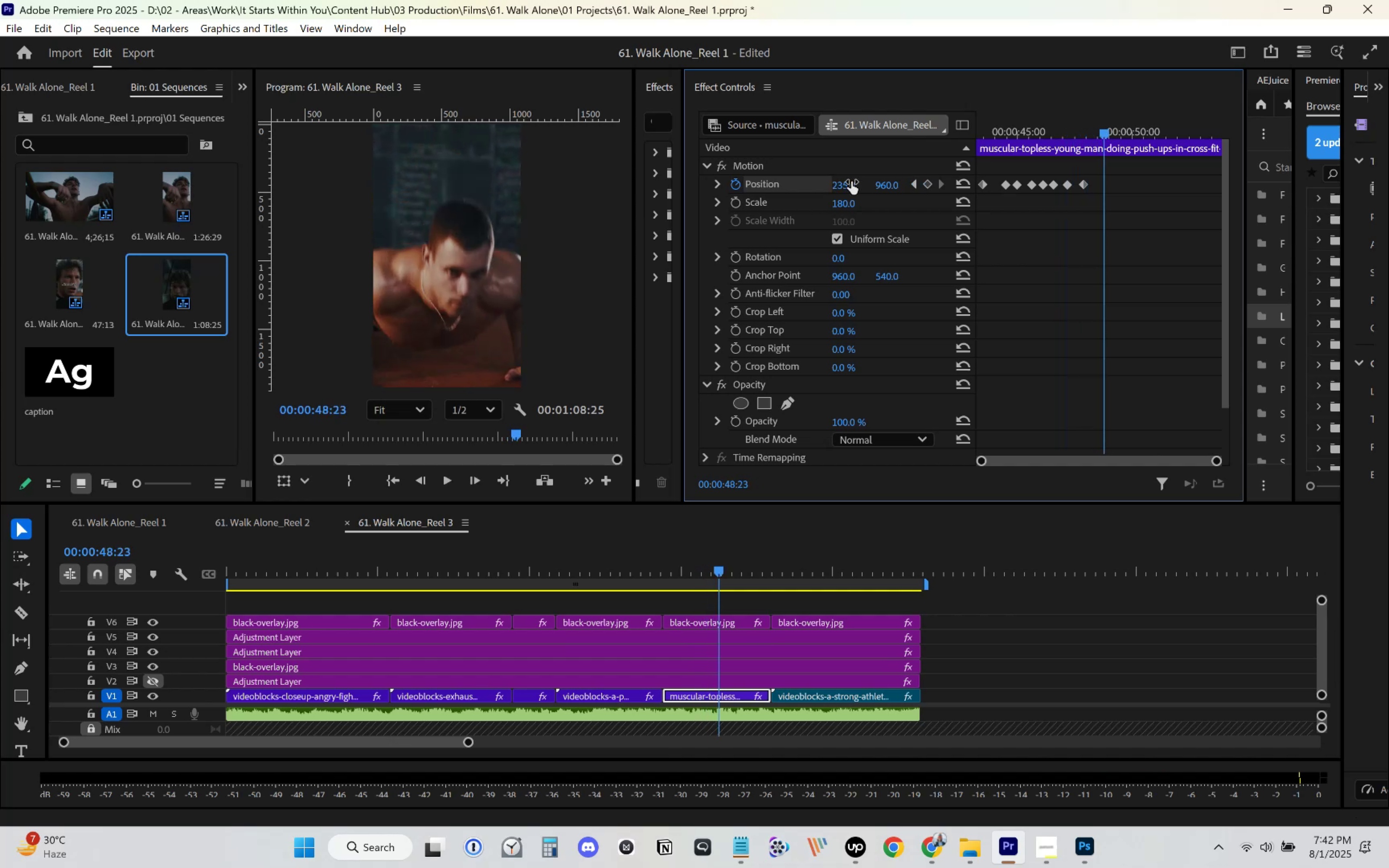 
key(Space)
 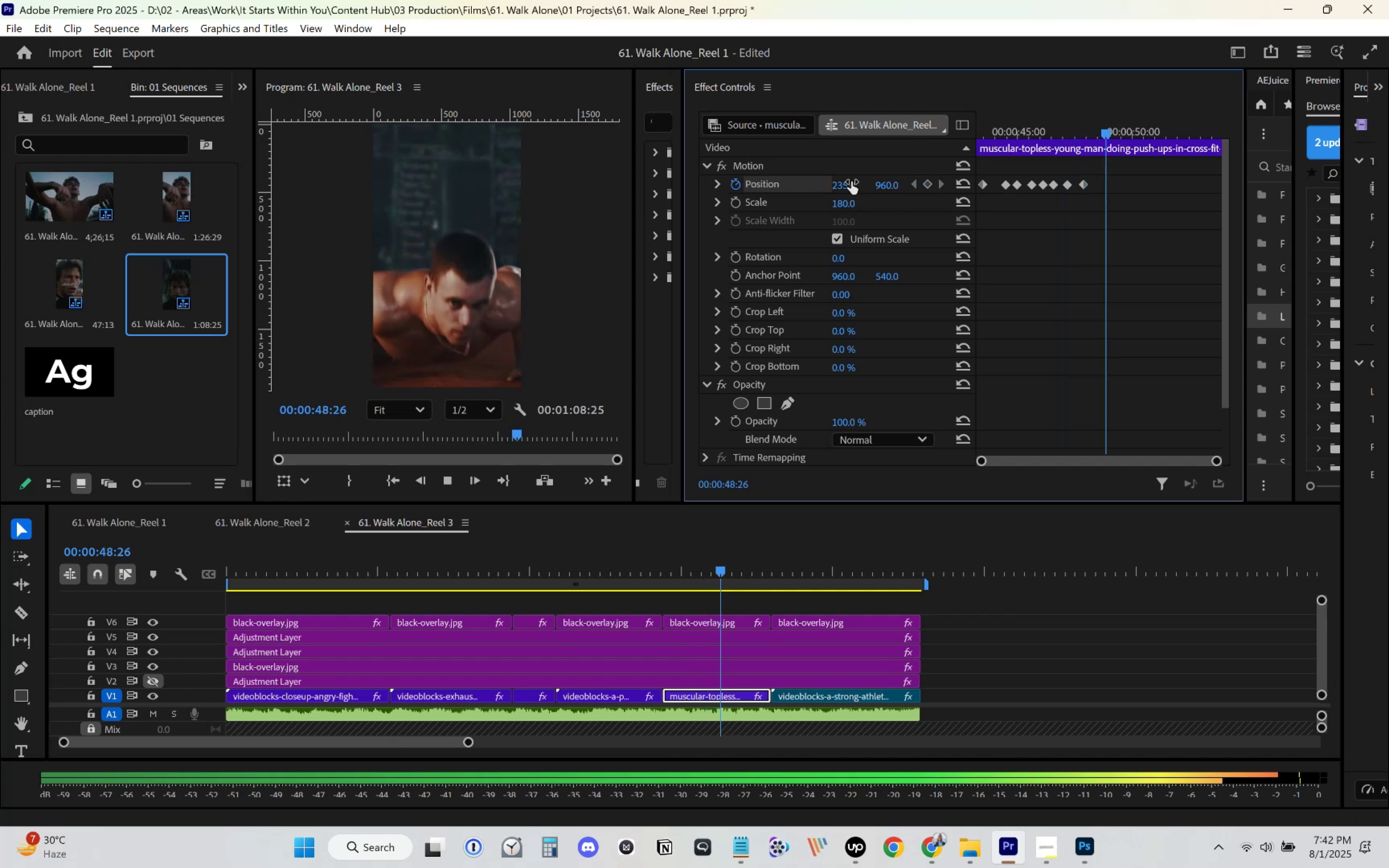 
key(Space)
 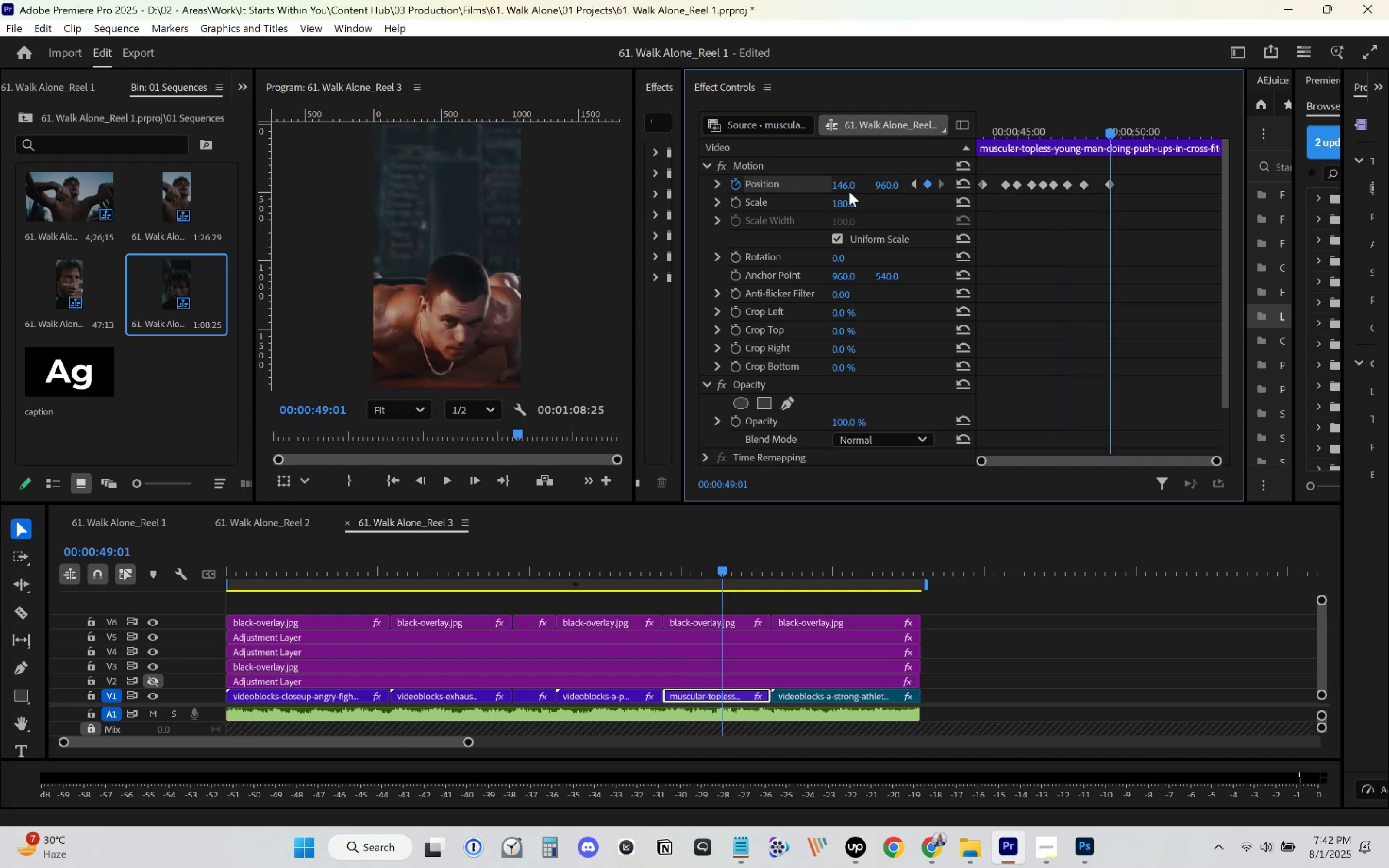 
key(Space)
 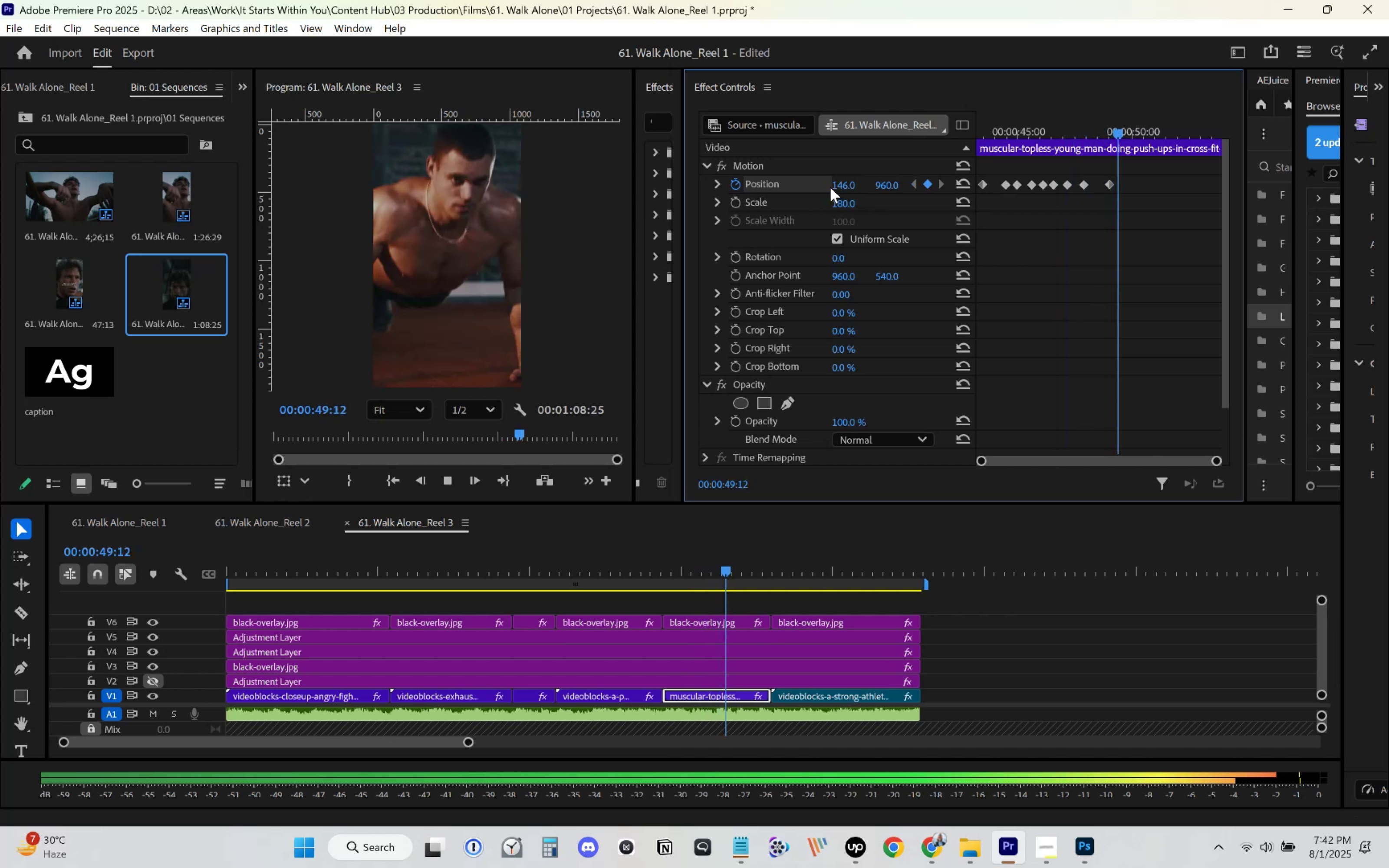 
key(Space)
 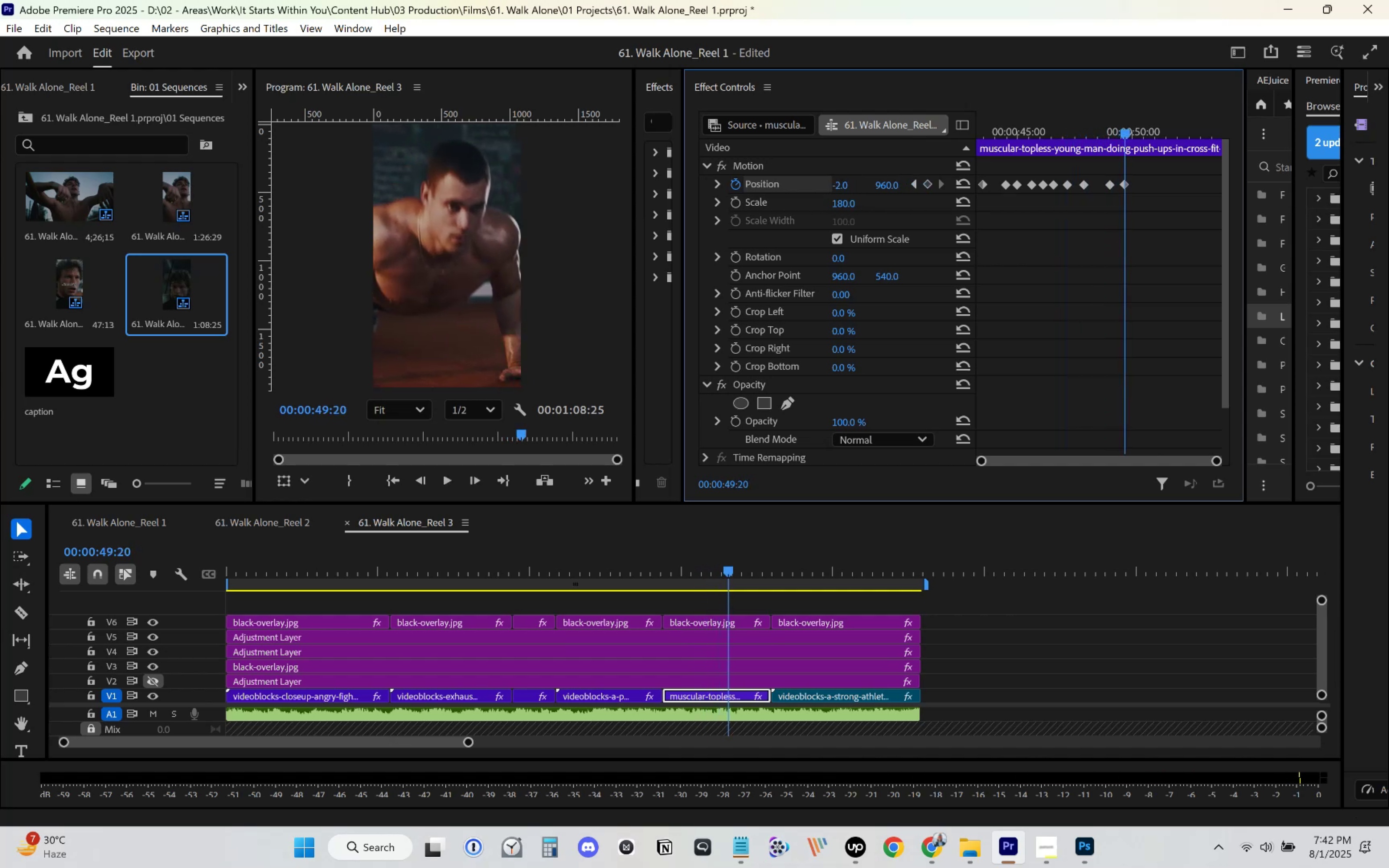 
key(Space)
 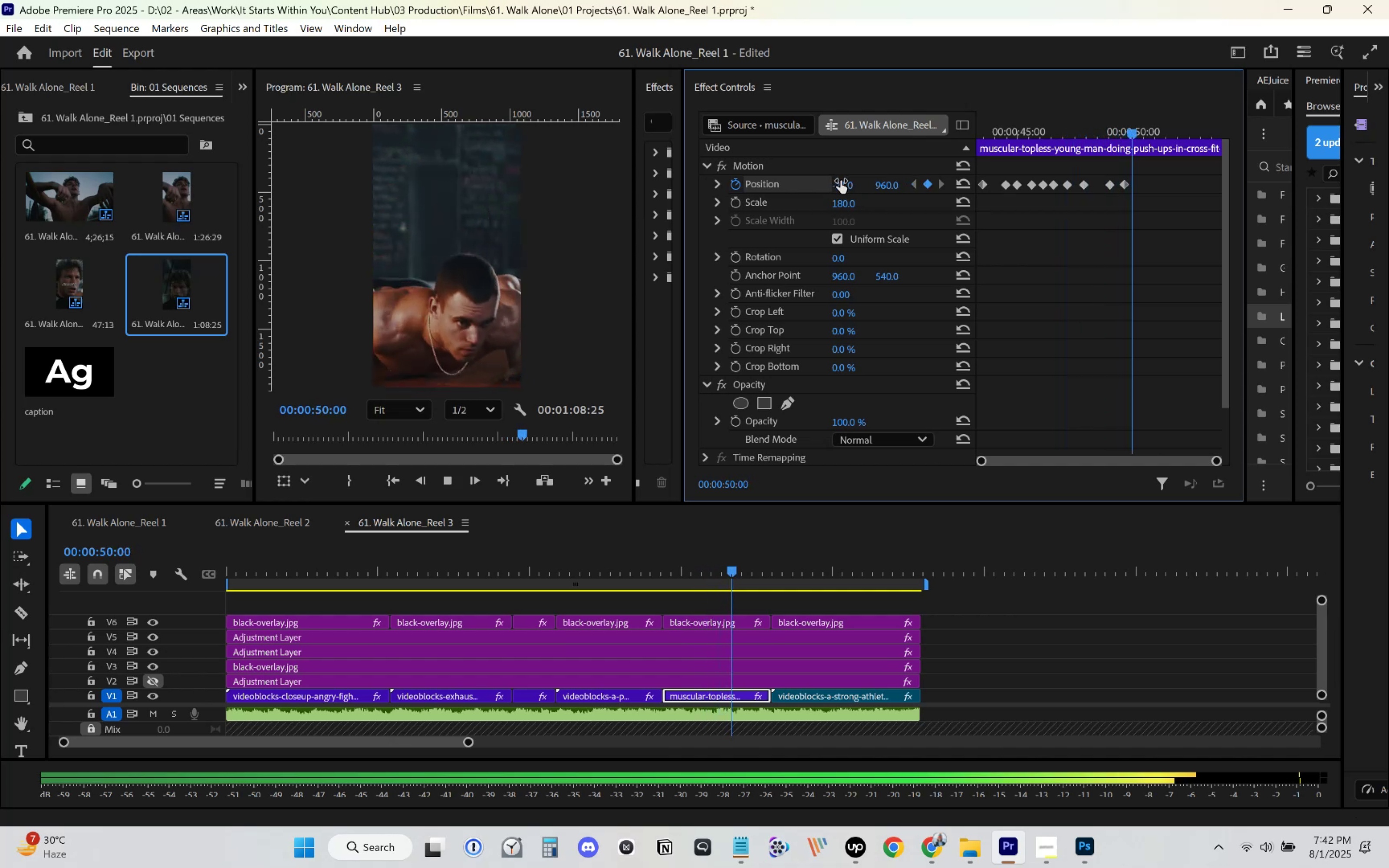 
key(Space)
 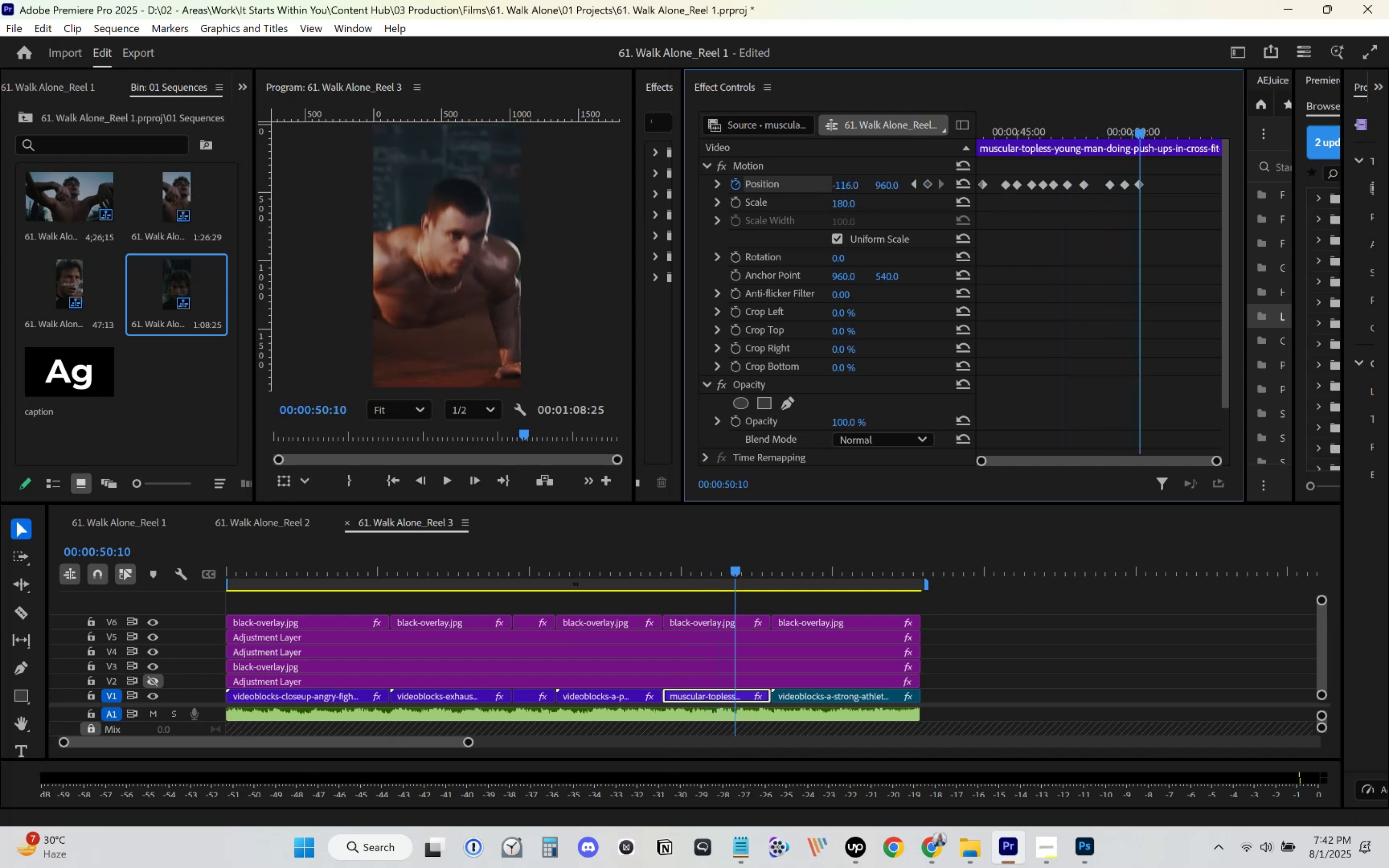 
key(Space)
 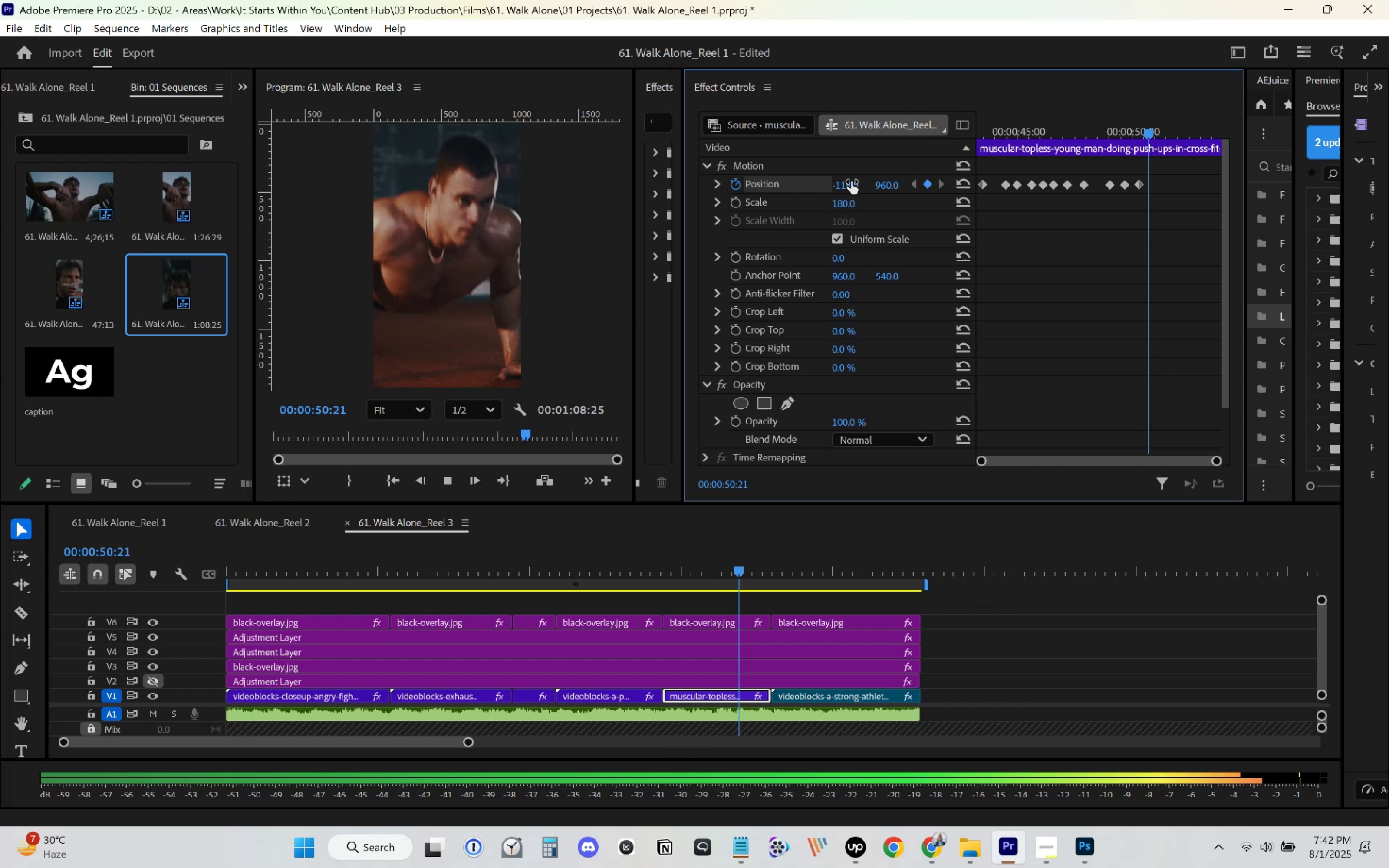 
key(Space)
 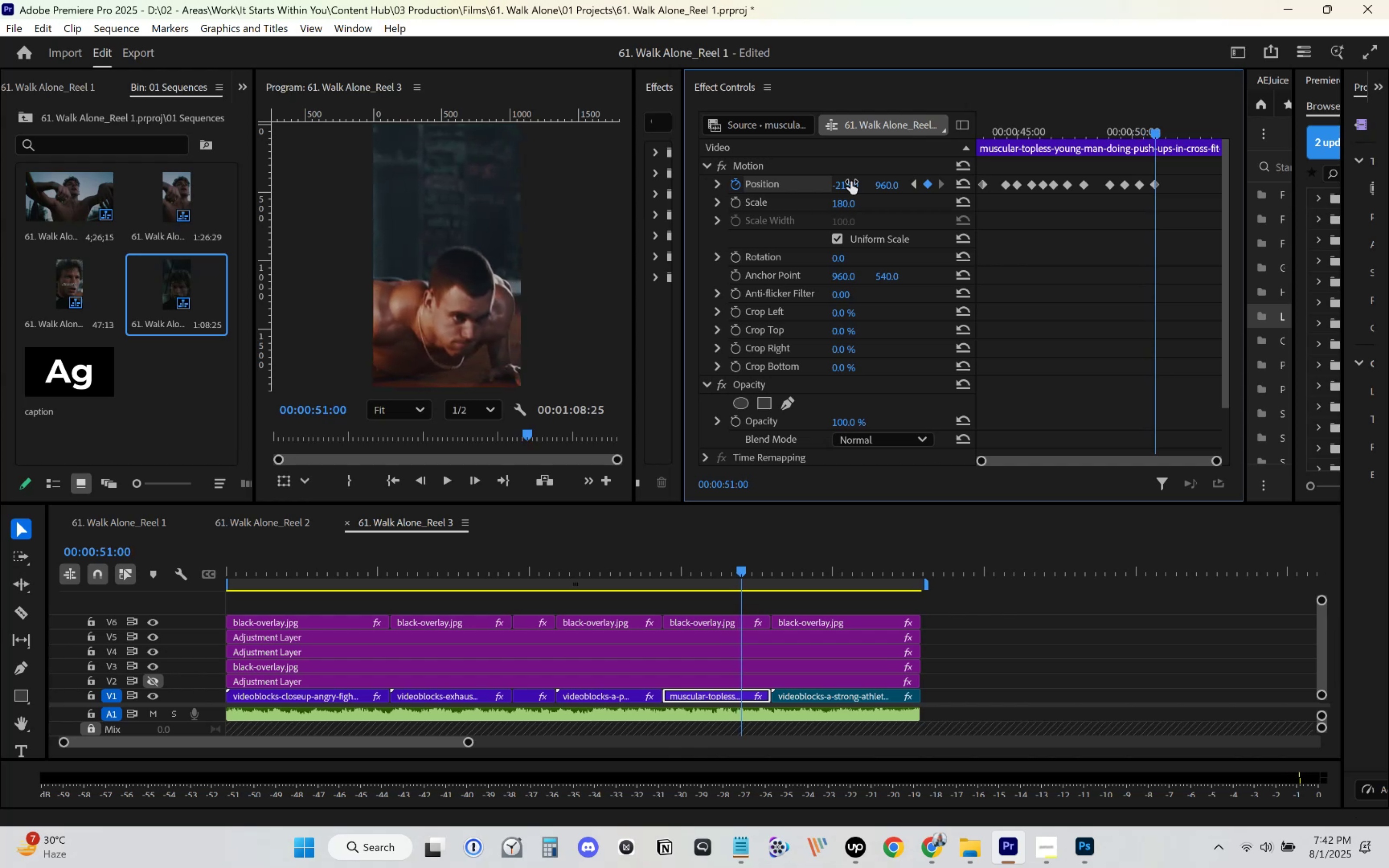 
key(Space)
 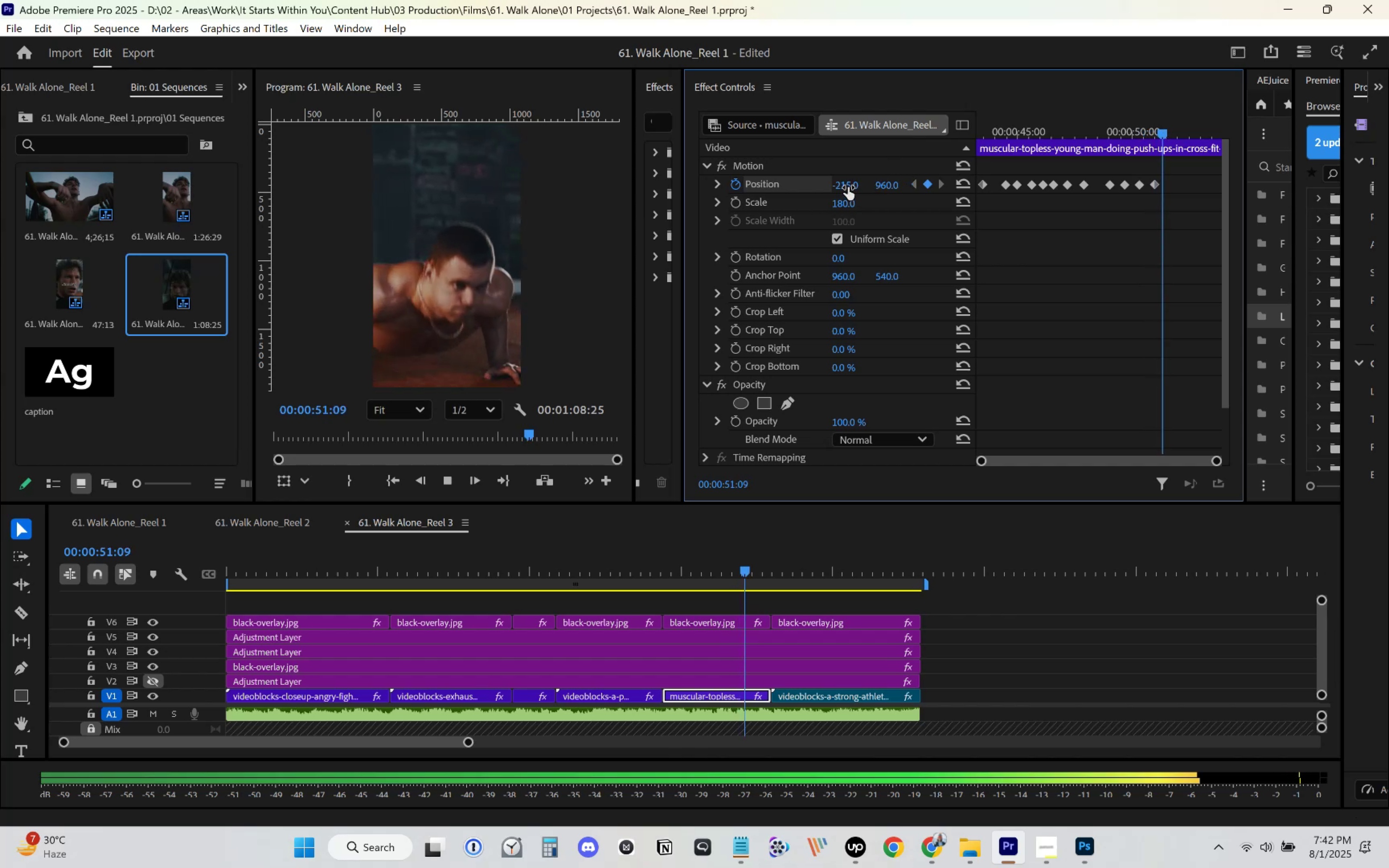 
key(Space)
 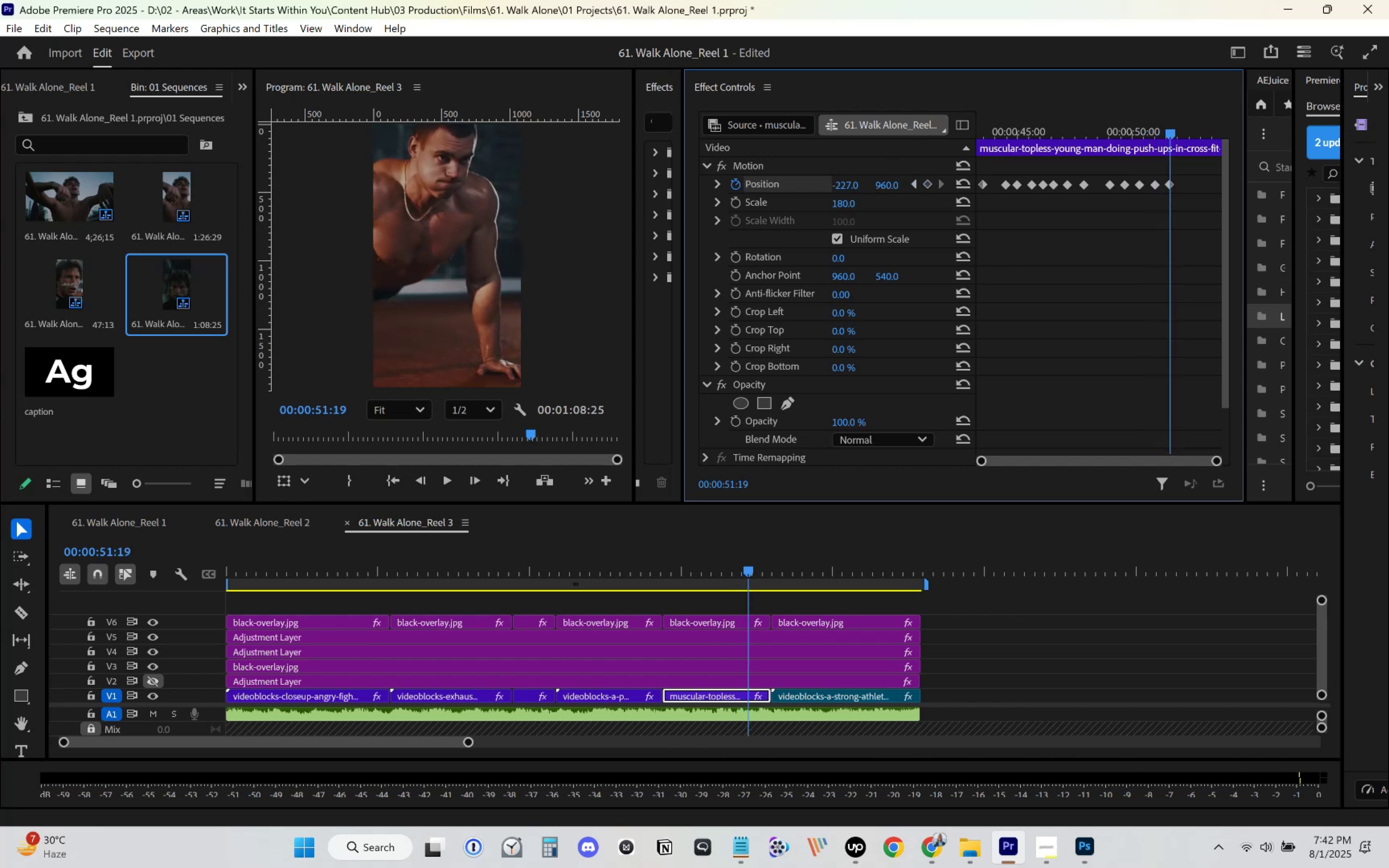 
key(Space)
 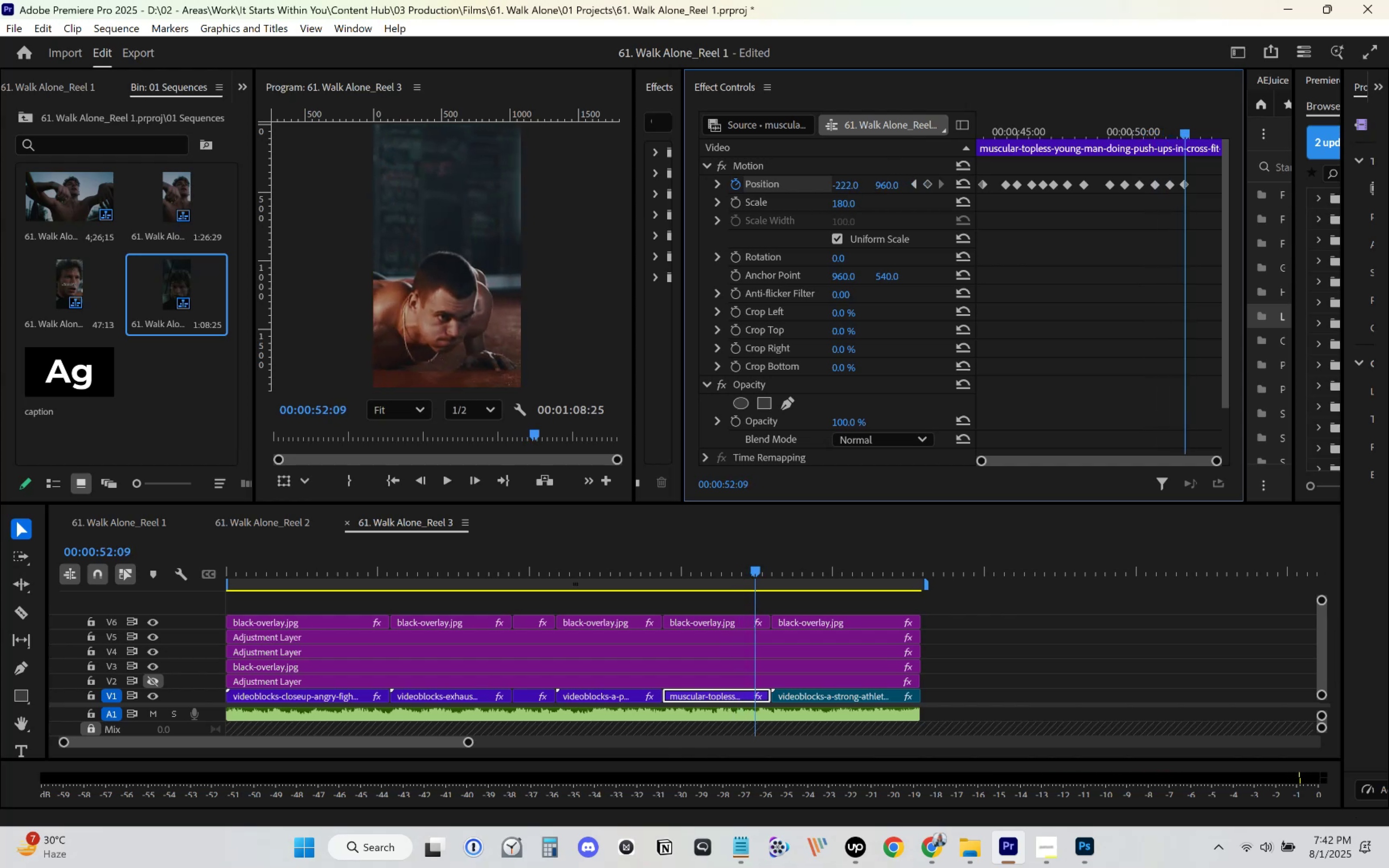 
key(Space)
 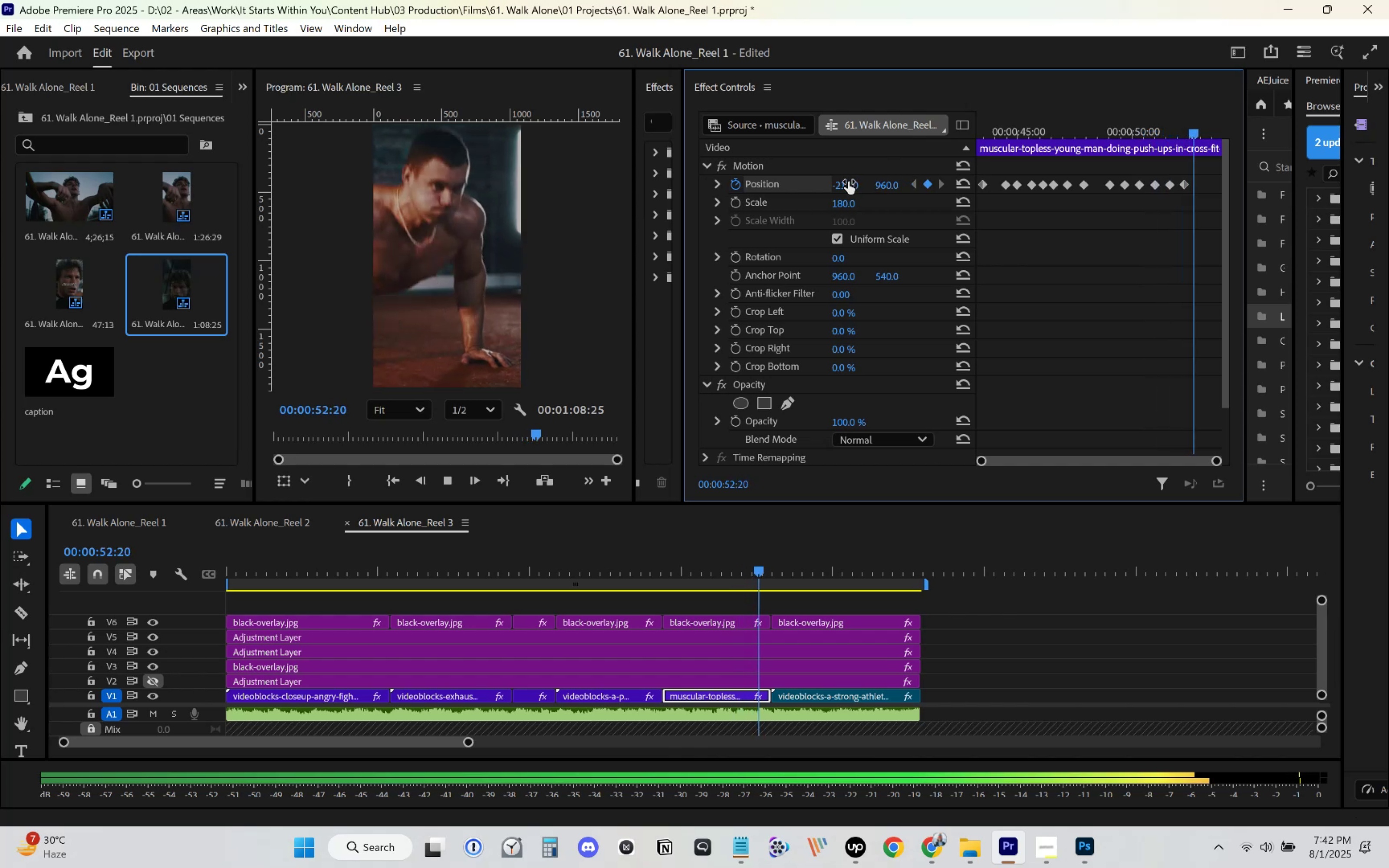 
key(Space)
 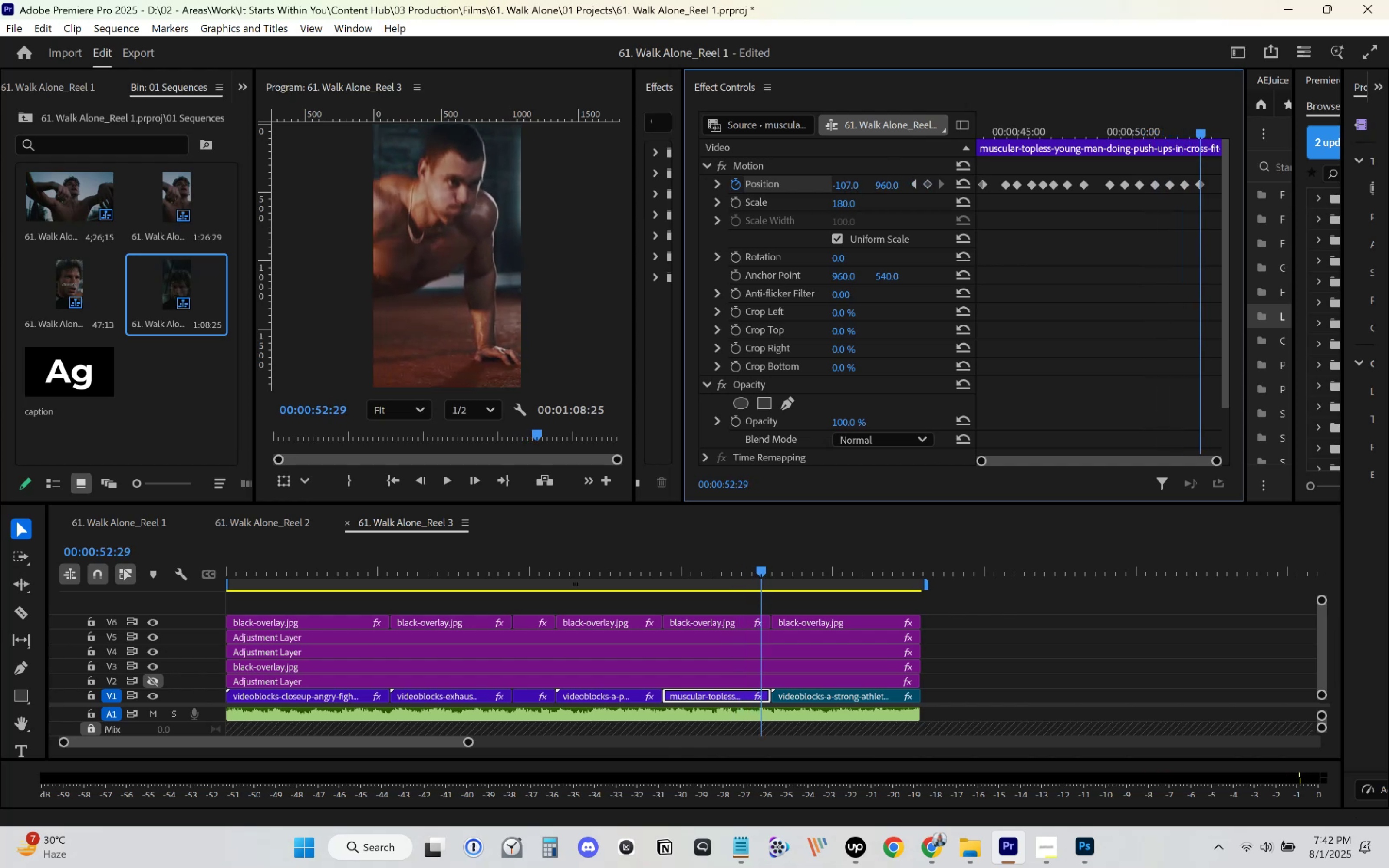 
key(Space)
 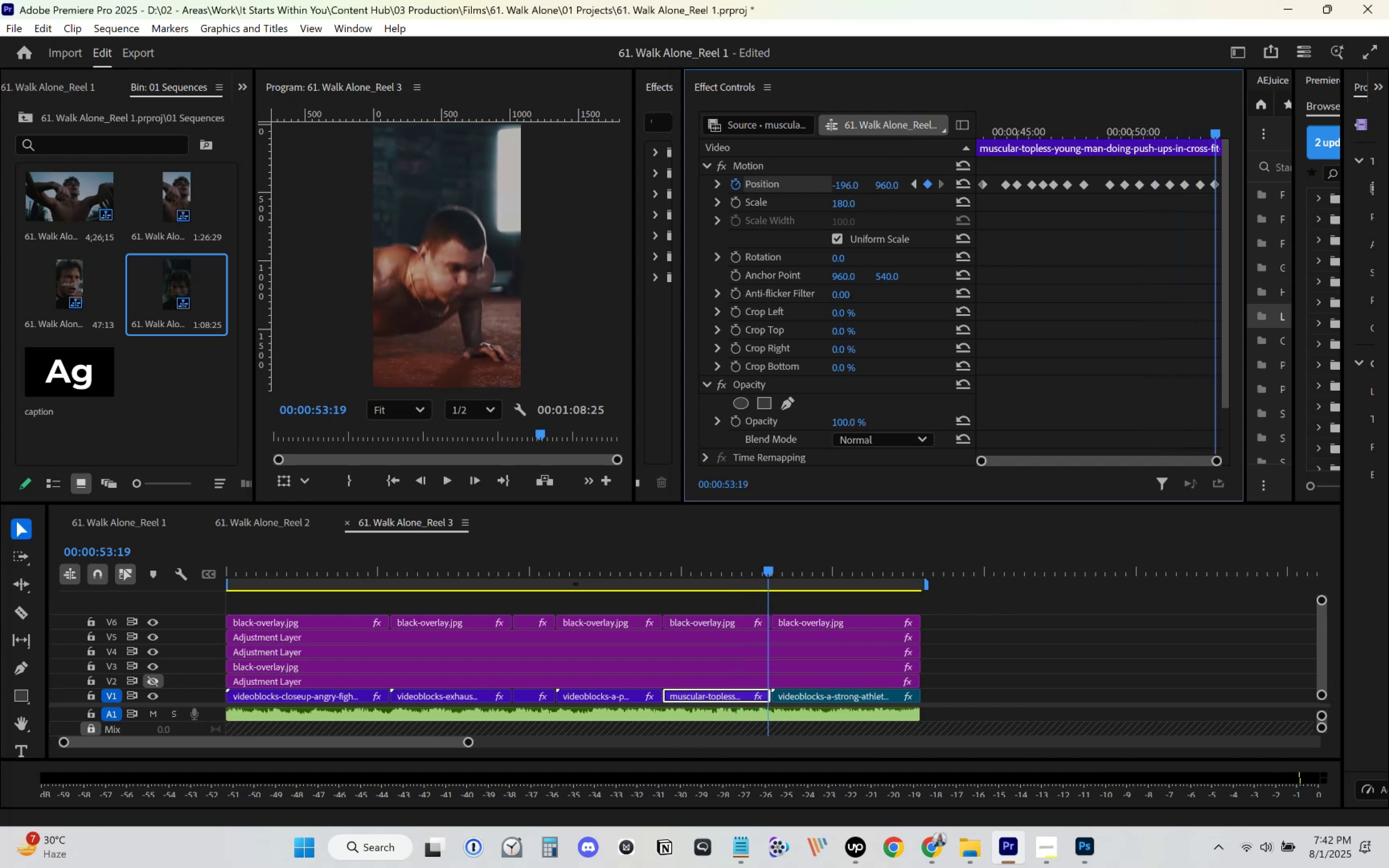 
key(Space)
 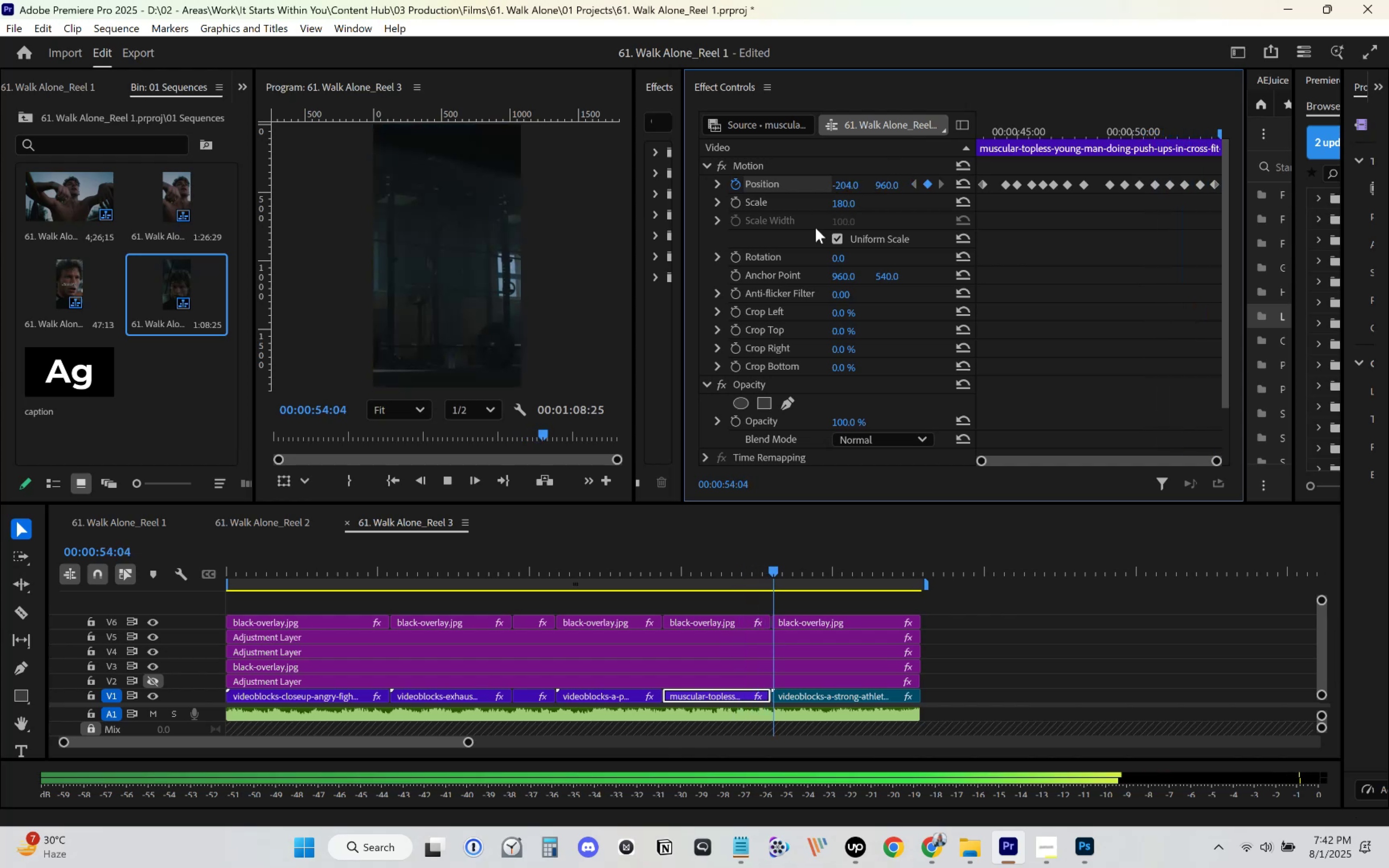 
key(Space)
 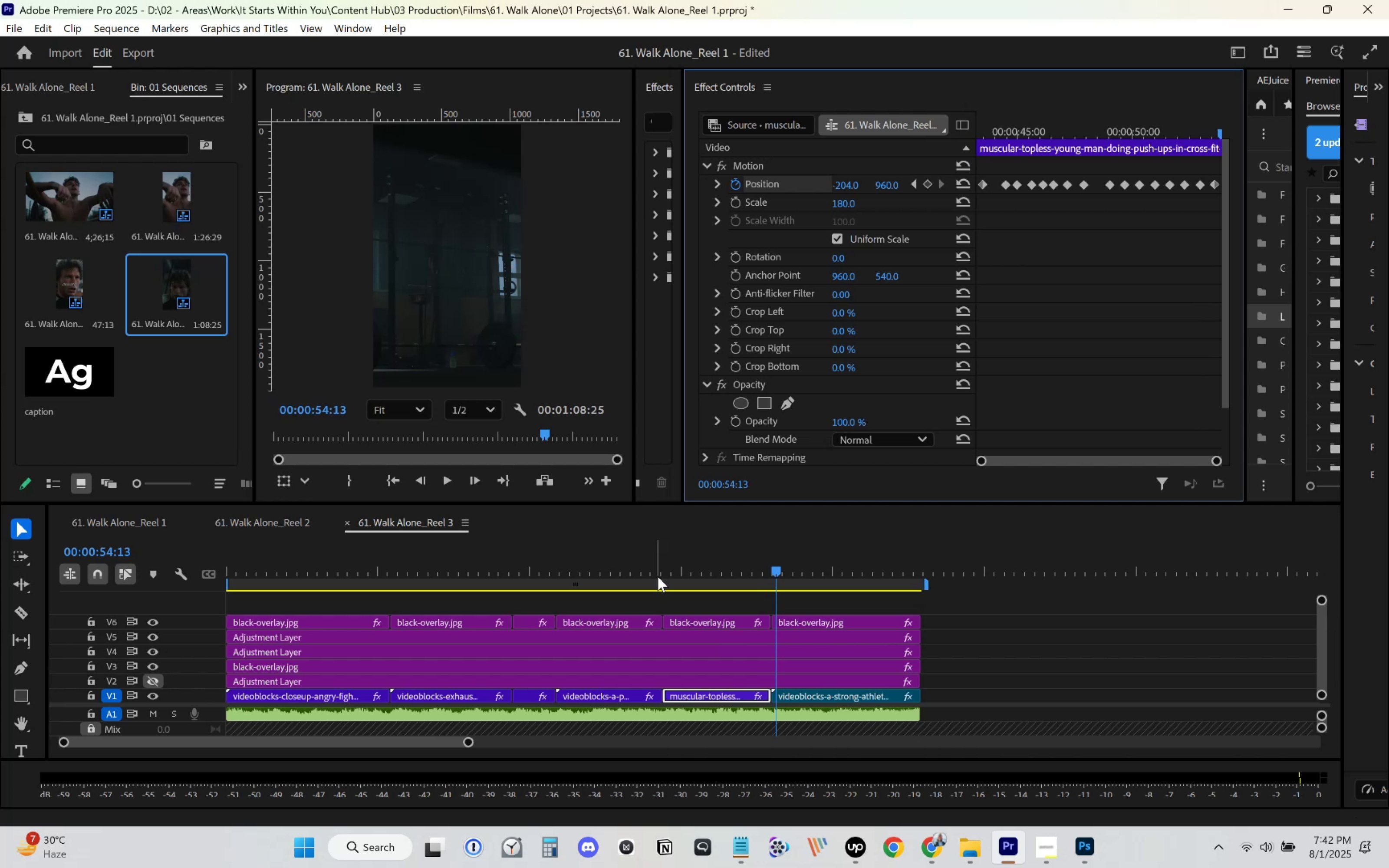 
key(Space)
 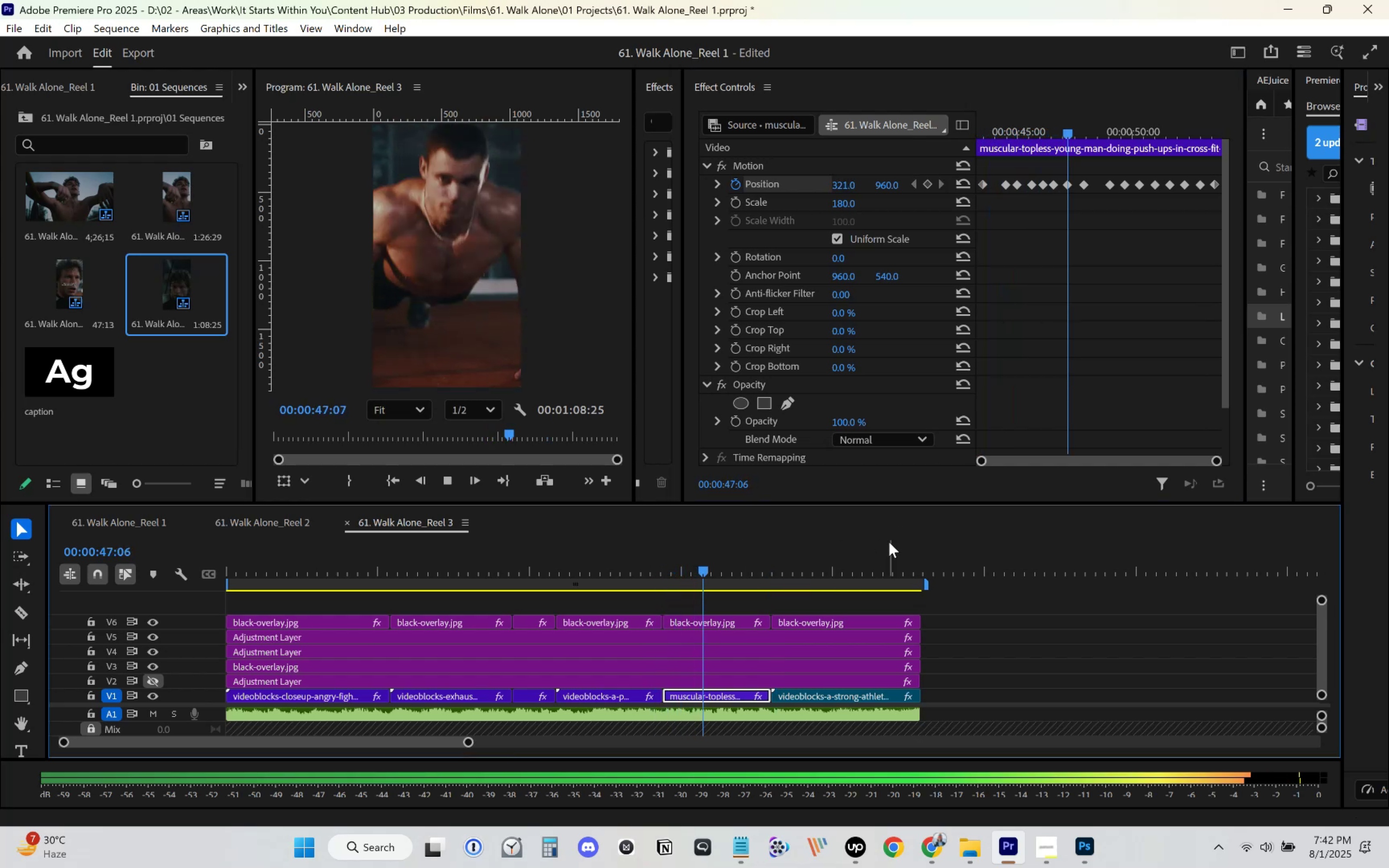 
wait(6.64)
 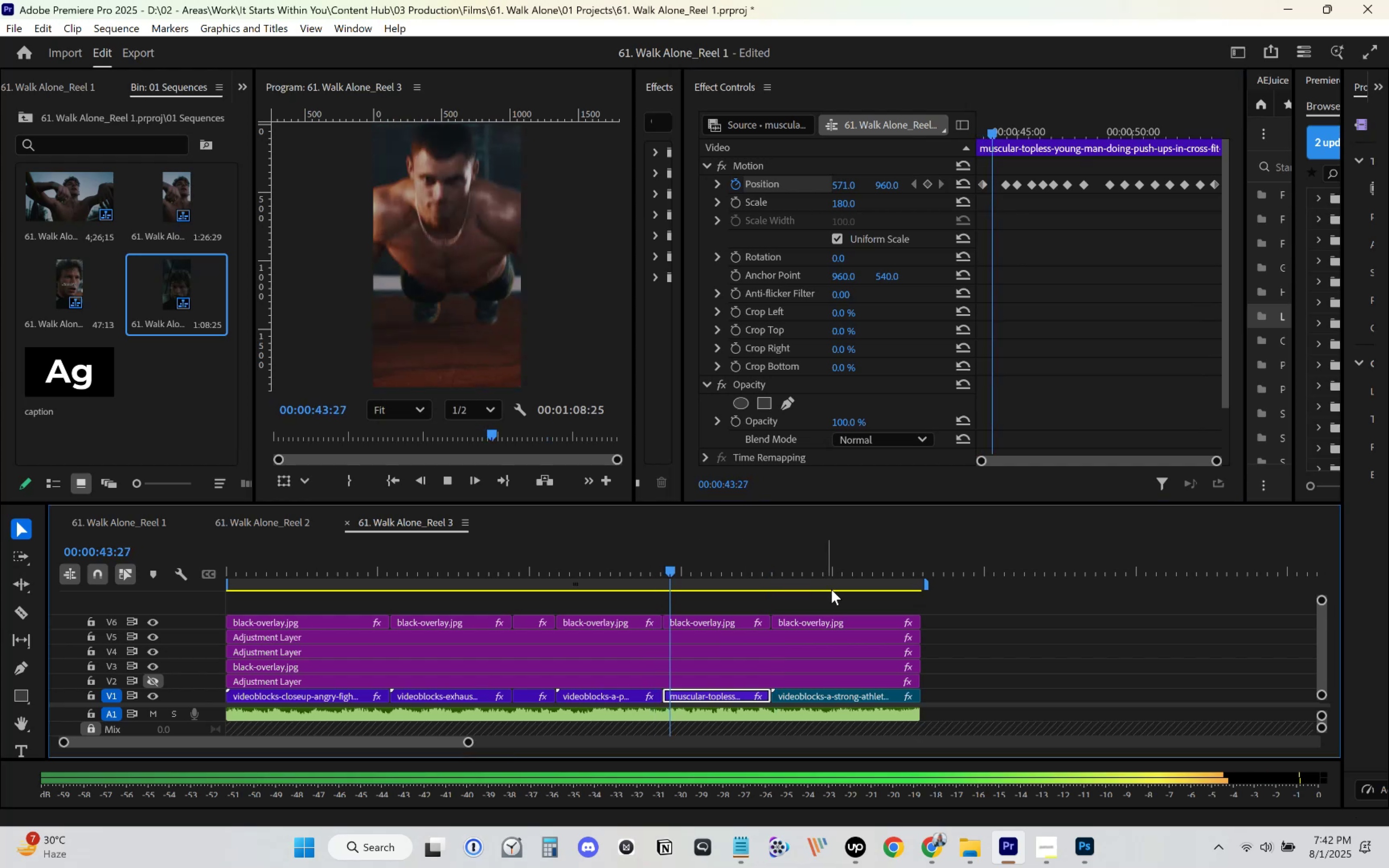 
left_click([826, 694])
 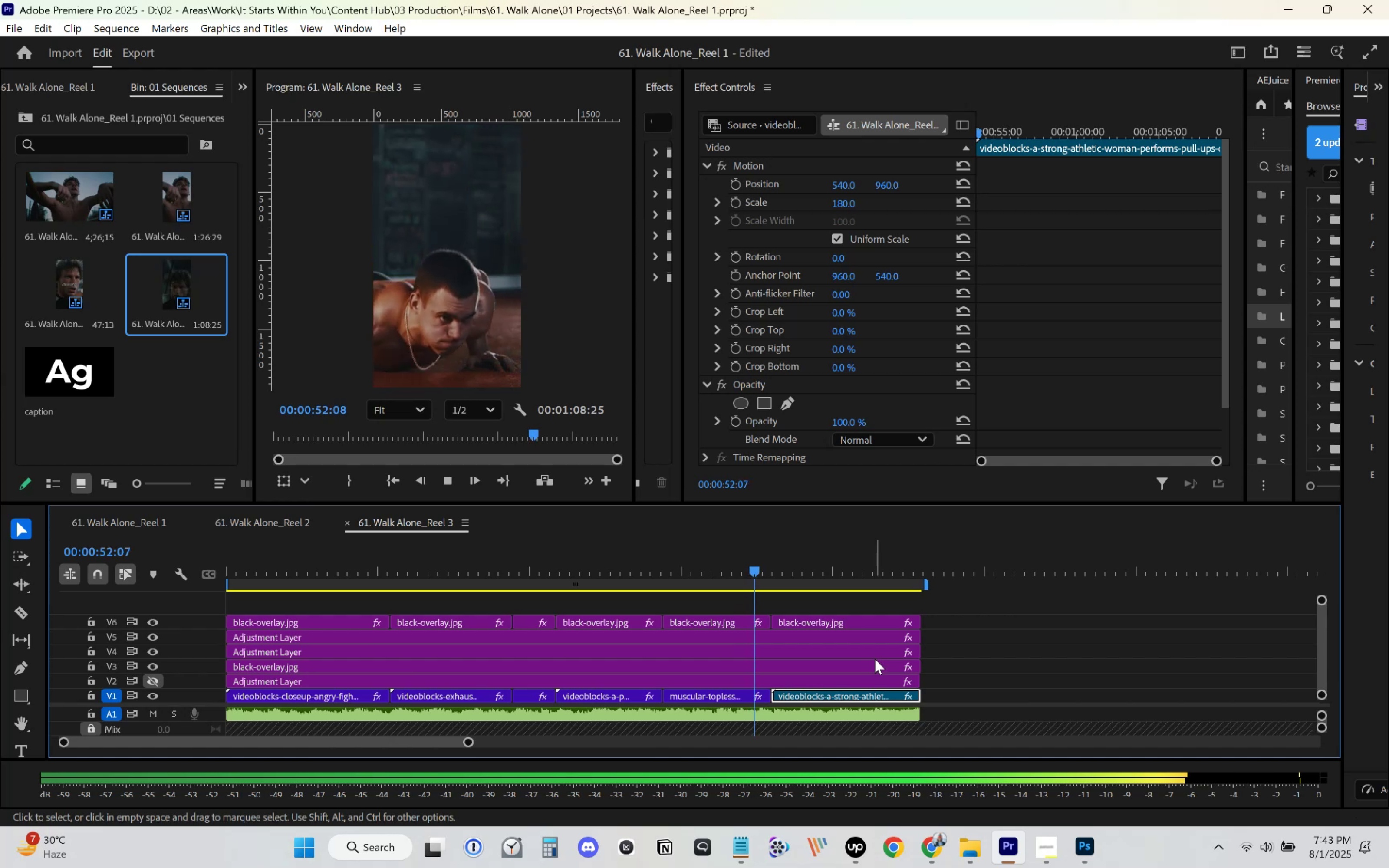 
scroll: coordinate [873, 656], scroll_direction: down, amount: 2.0
 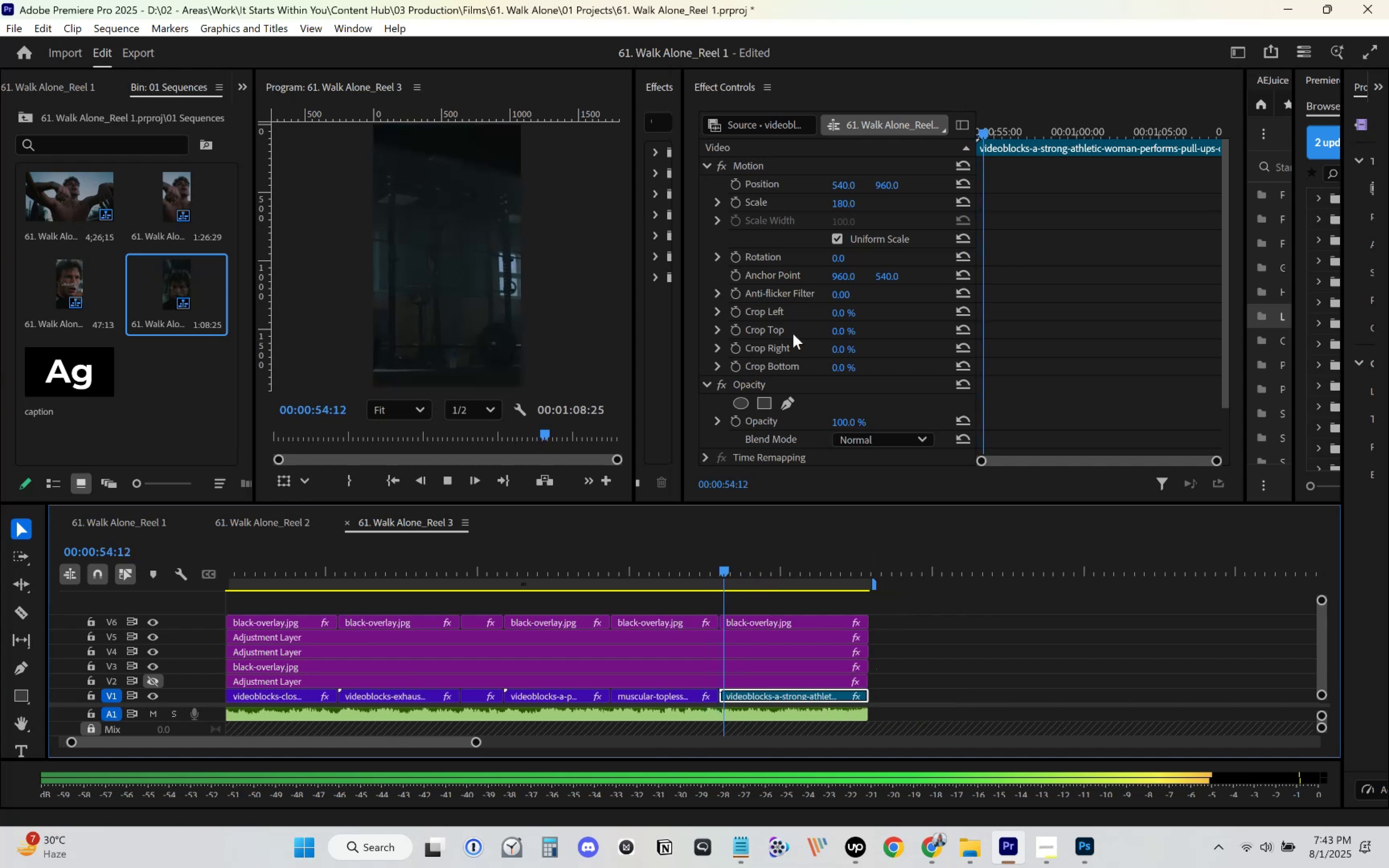 
key(Space)
 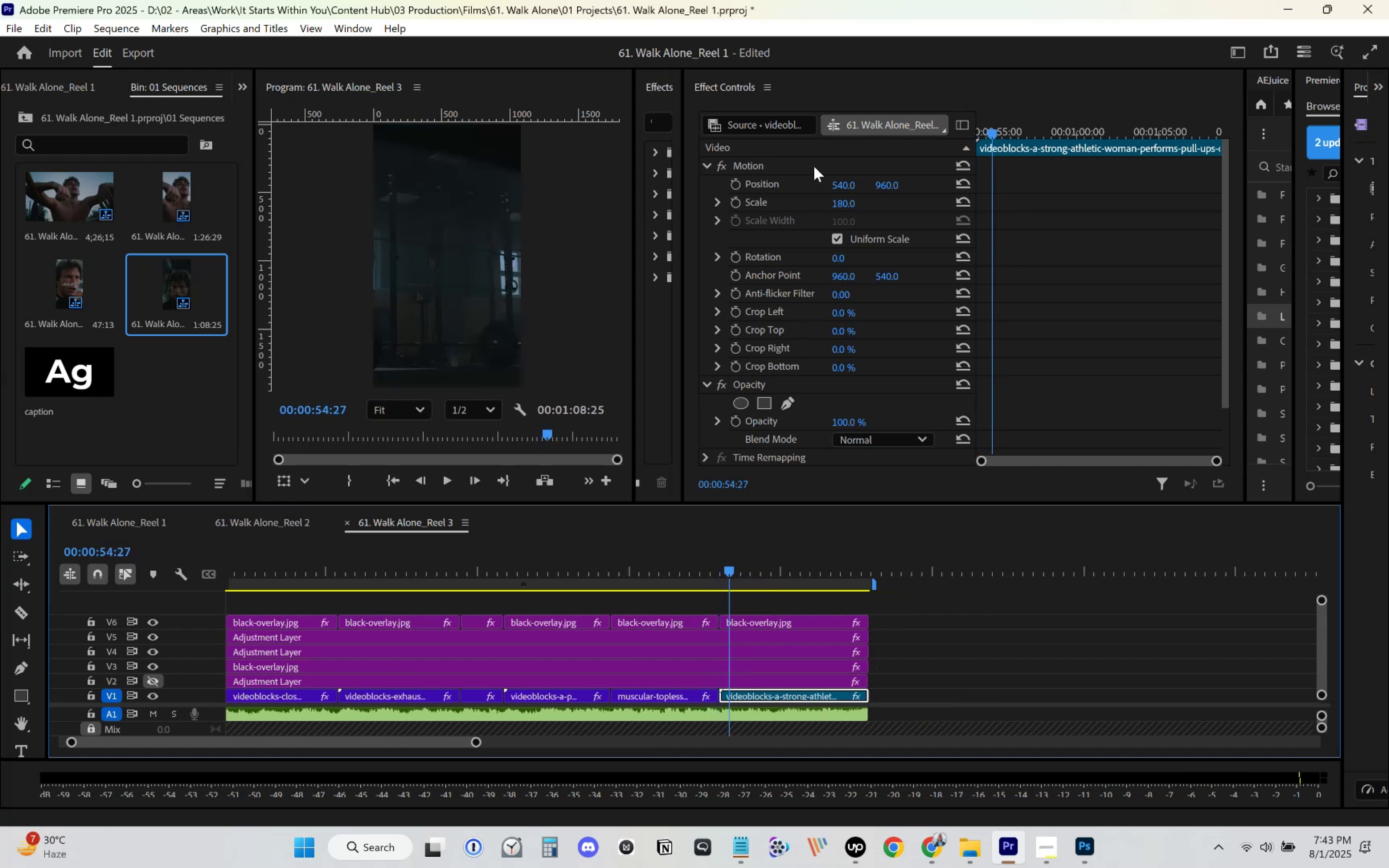 
left_click([790, 185])
 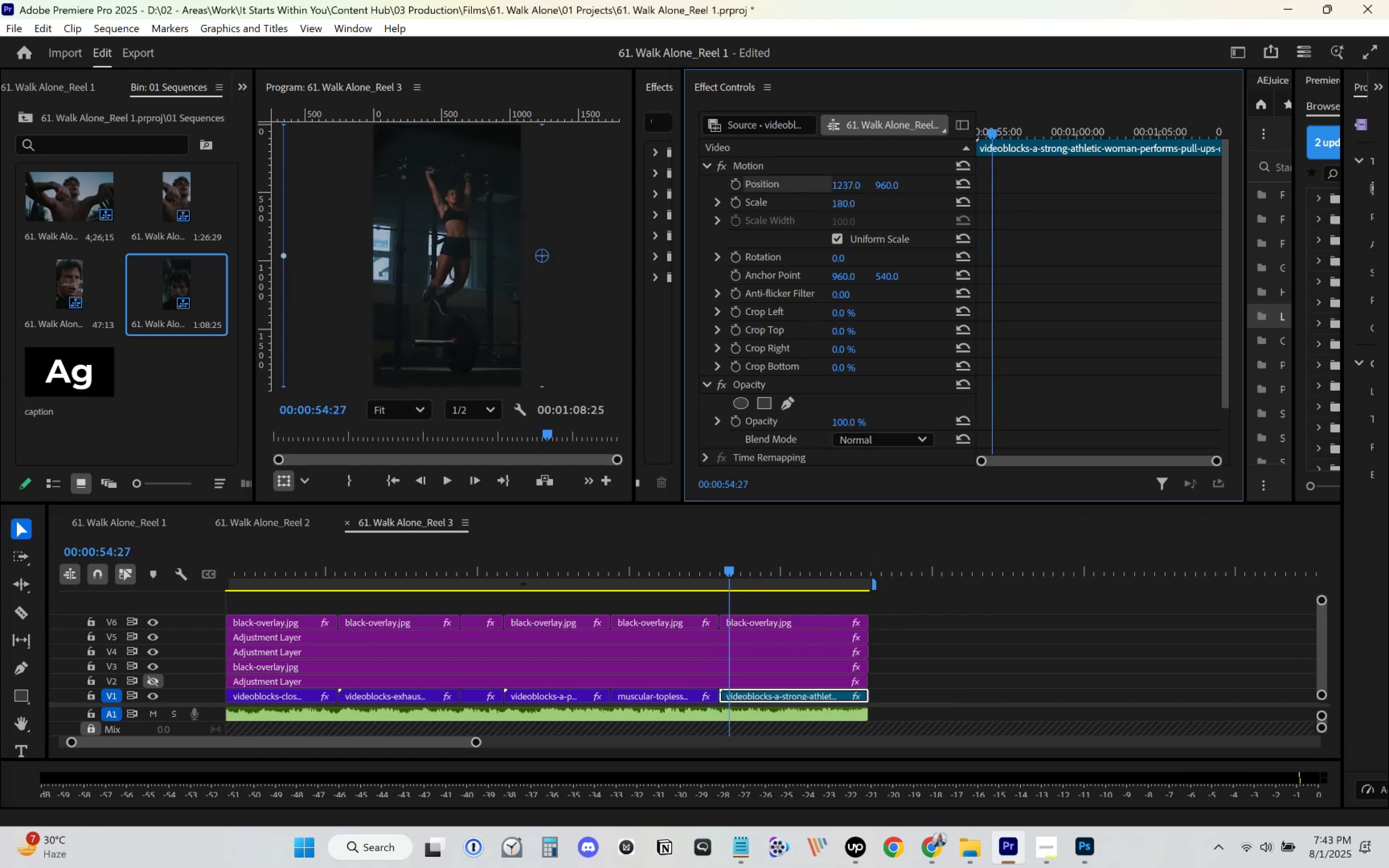 
left_click([713, 579])
 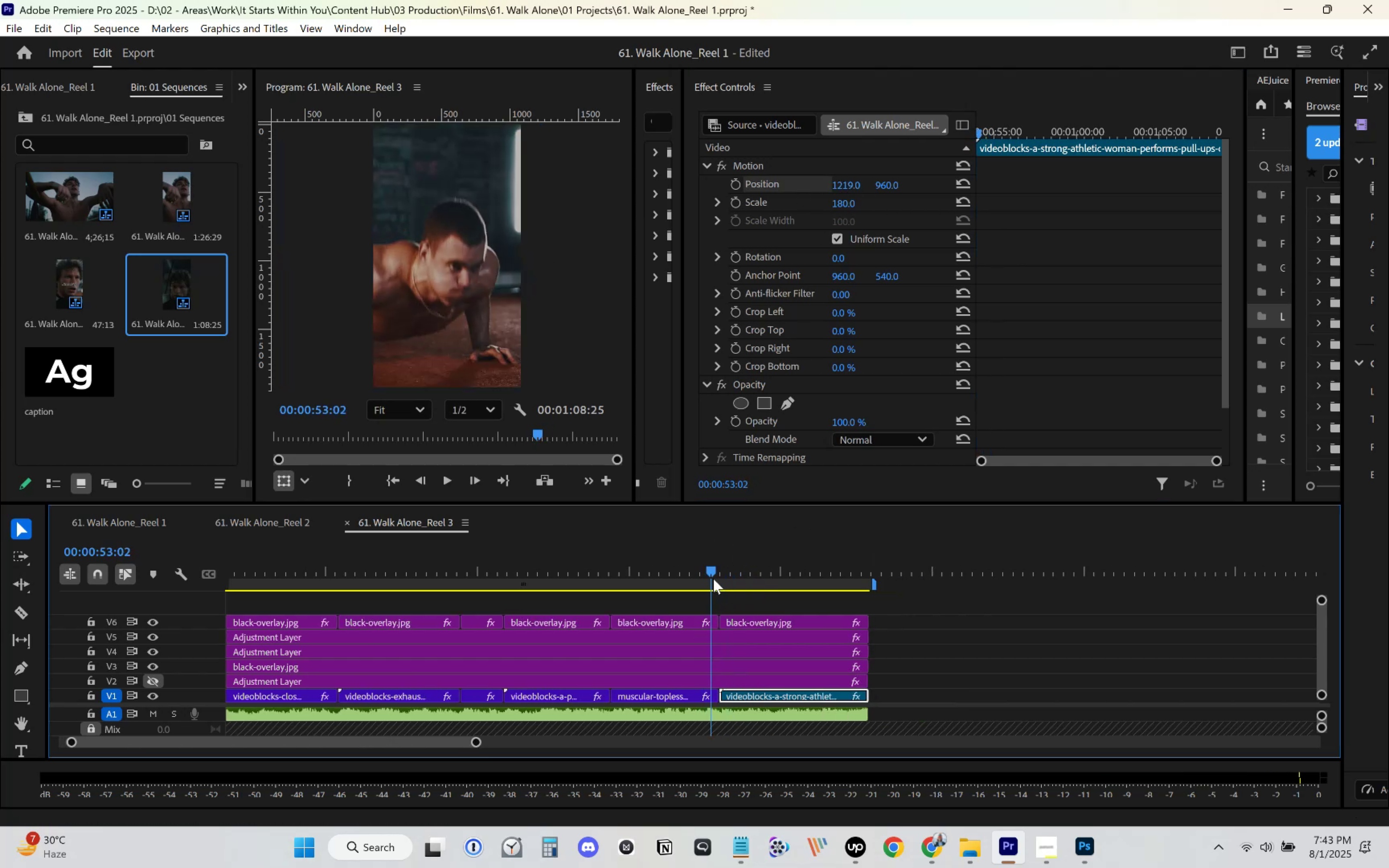 
key(Space)
 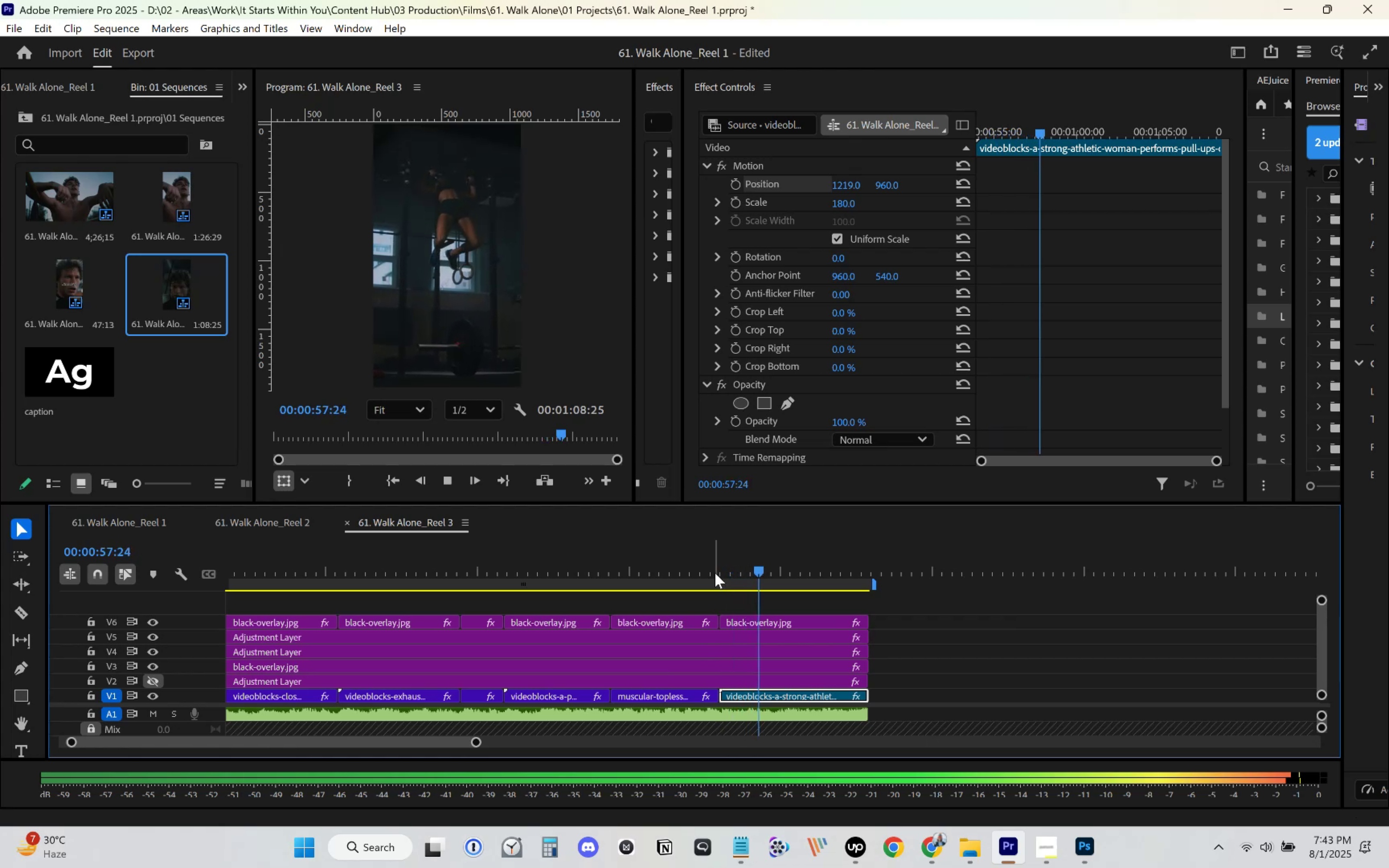 
wait(9.95)
 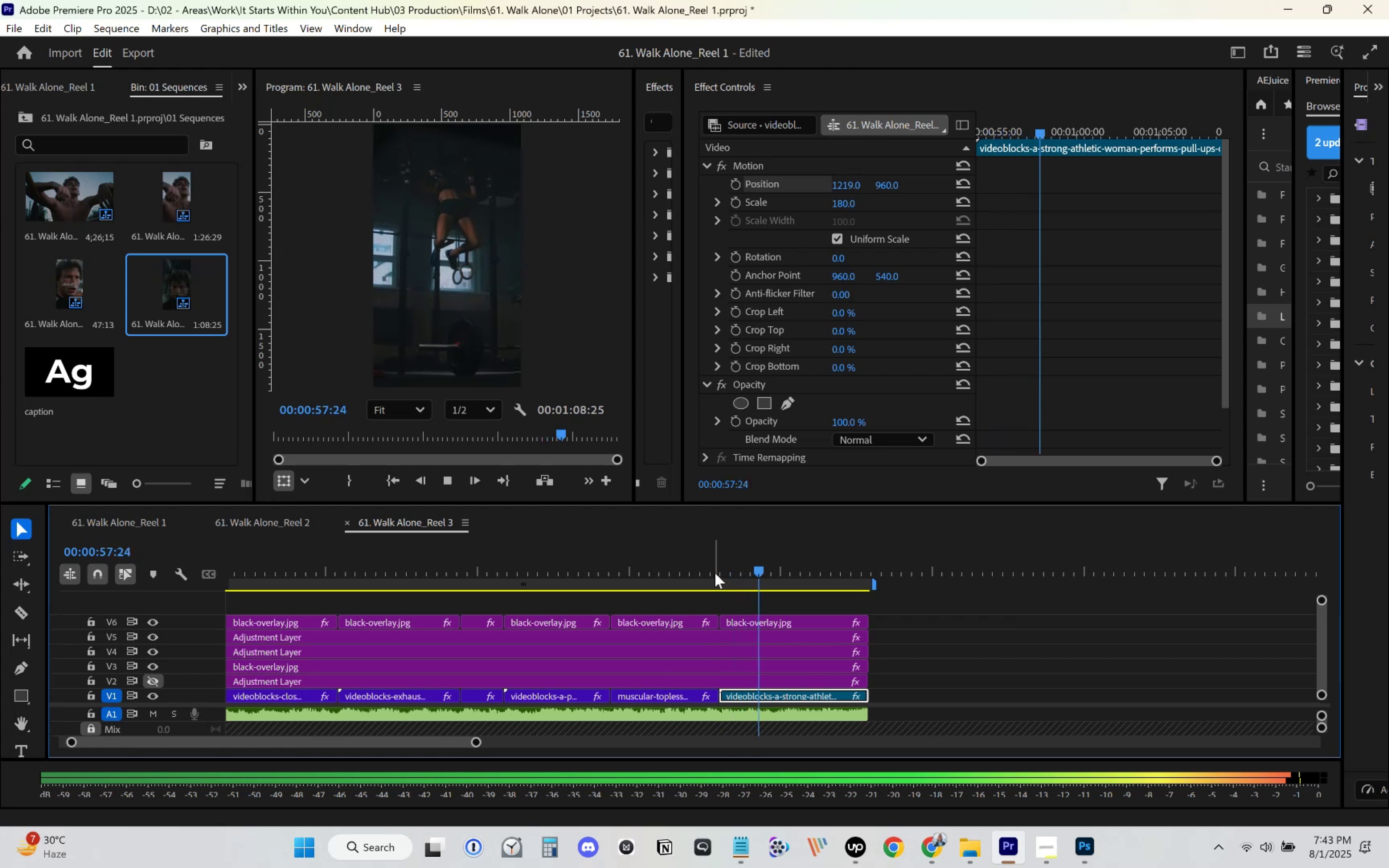 
key(Space)
 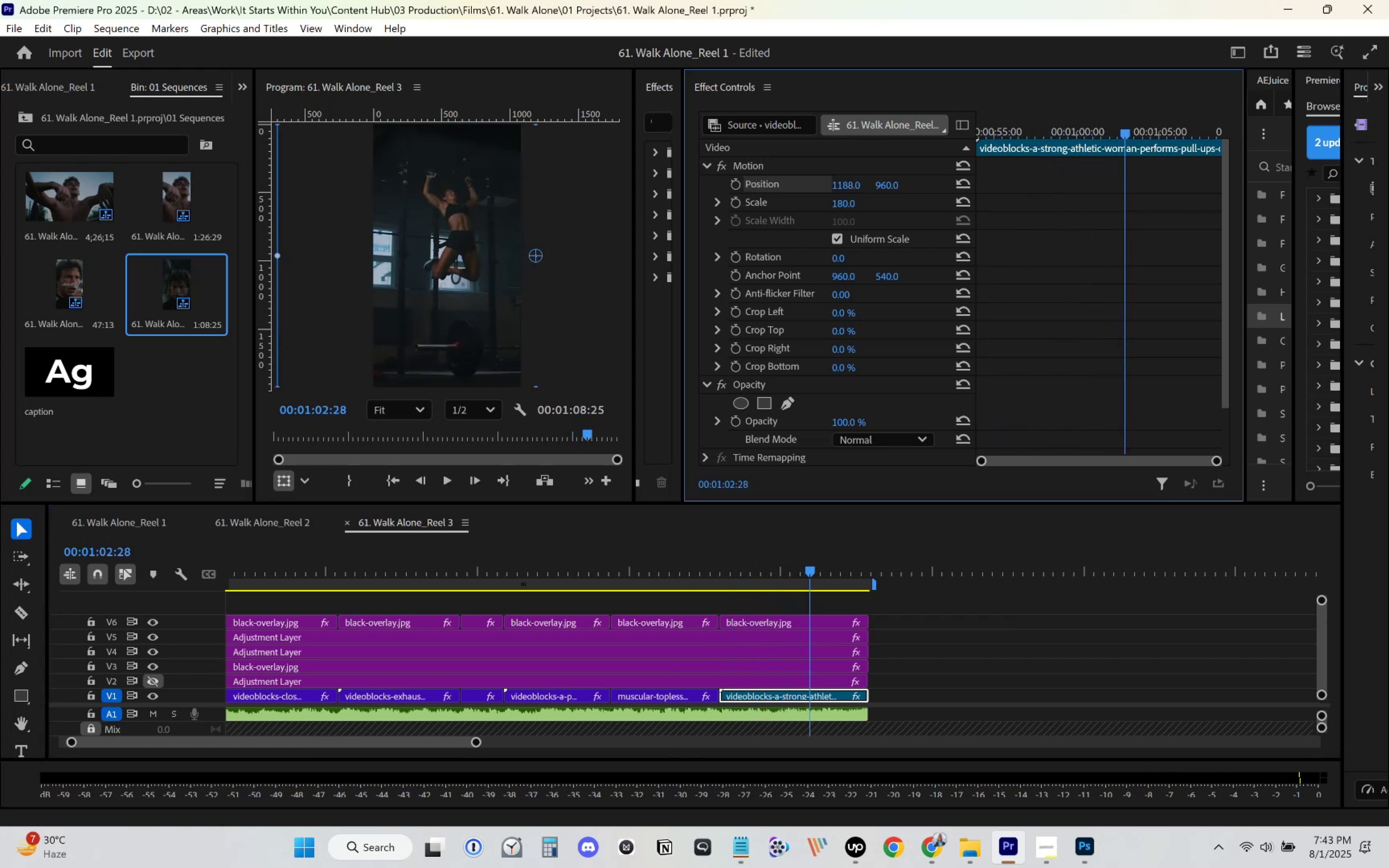 
key(Space)
 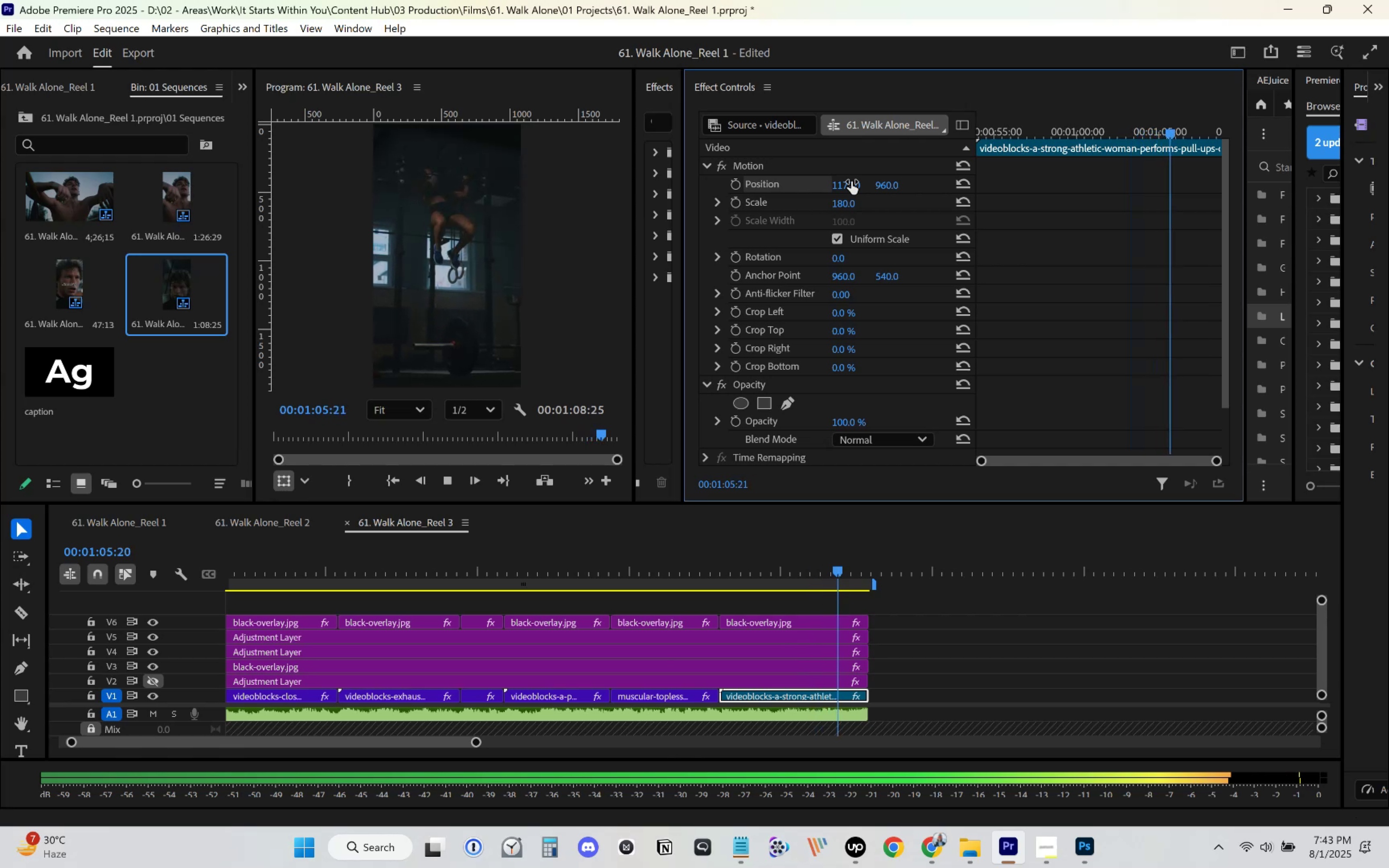 
key(Space)
 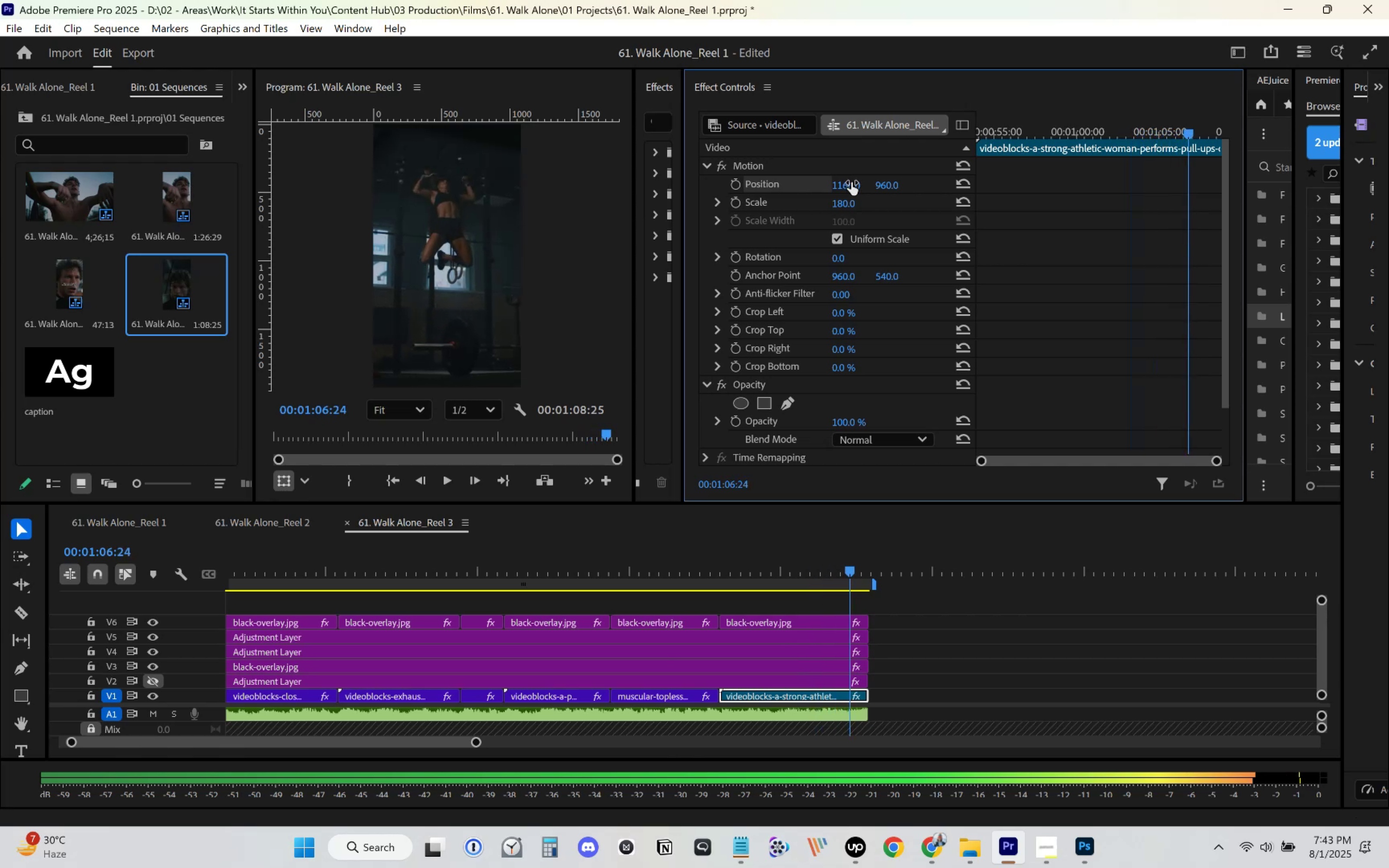 
key(Control+ControlLeft)
 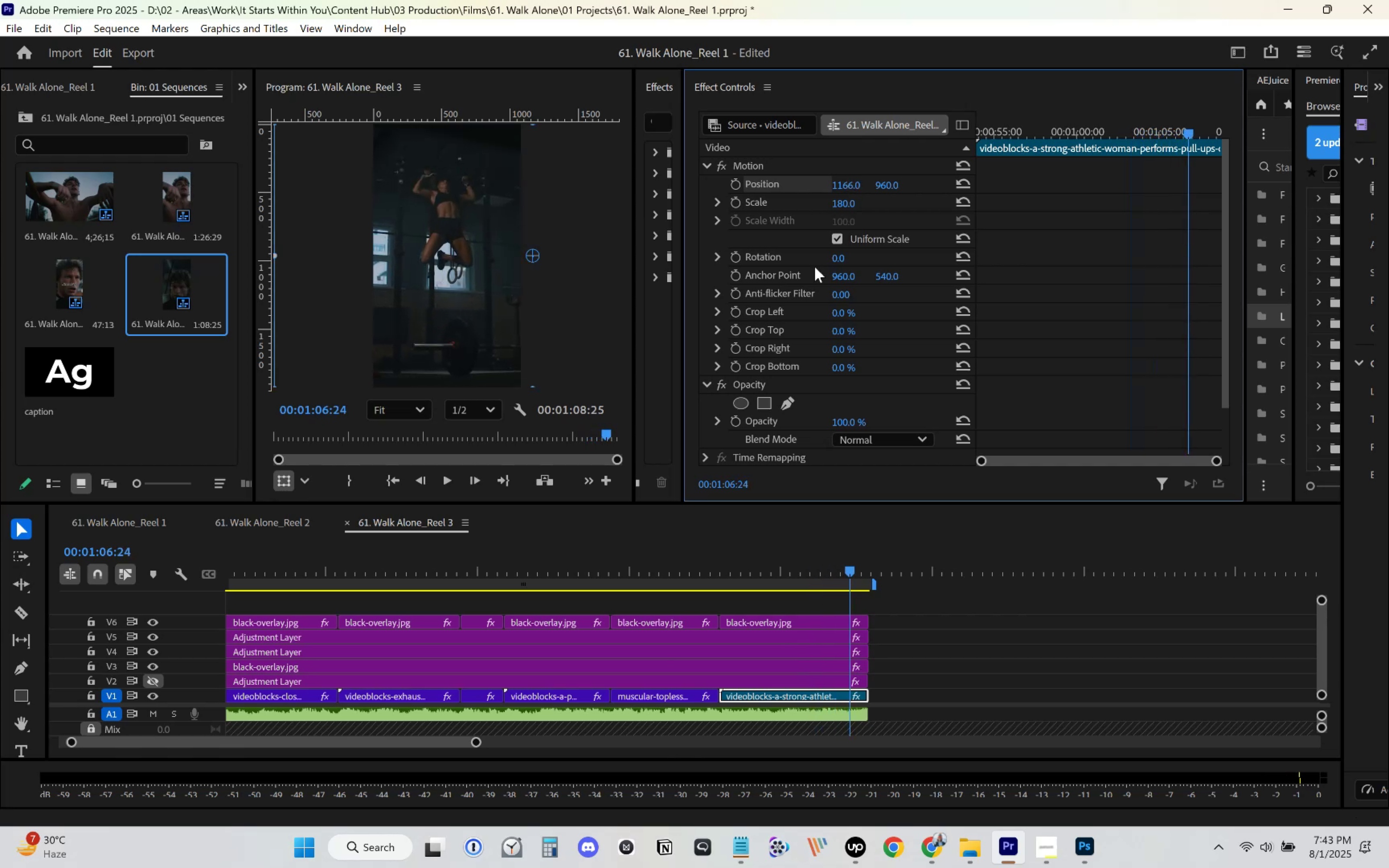 
key(Control+S)
 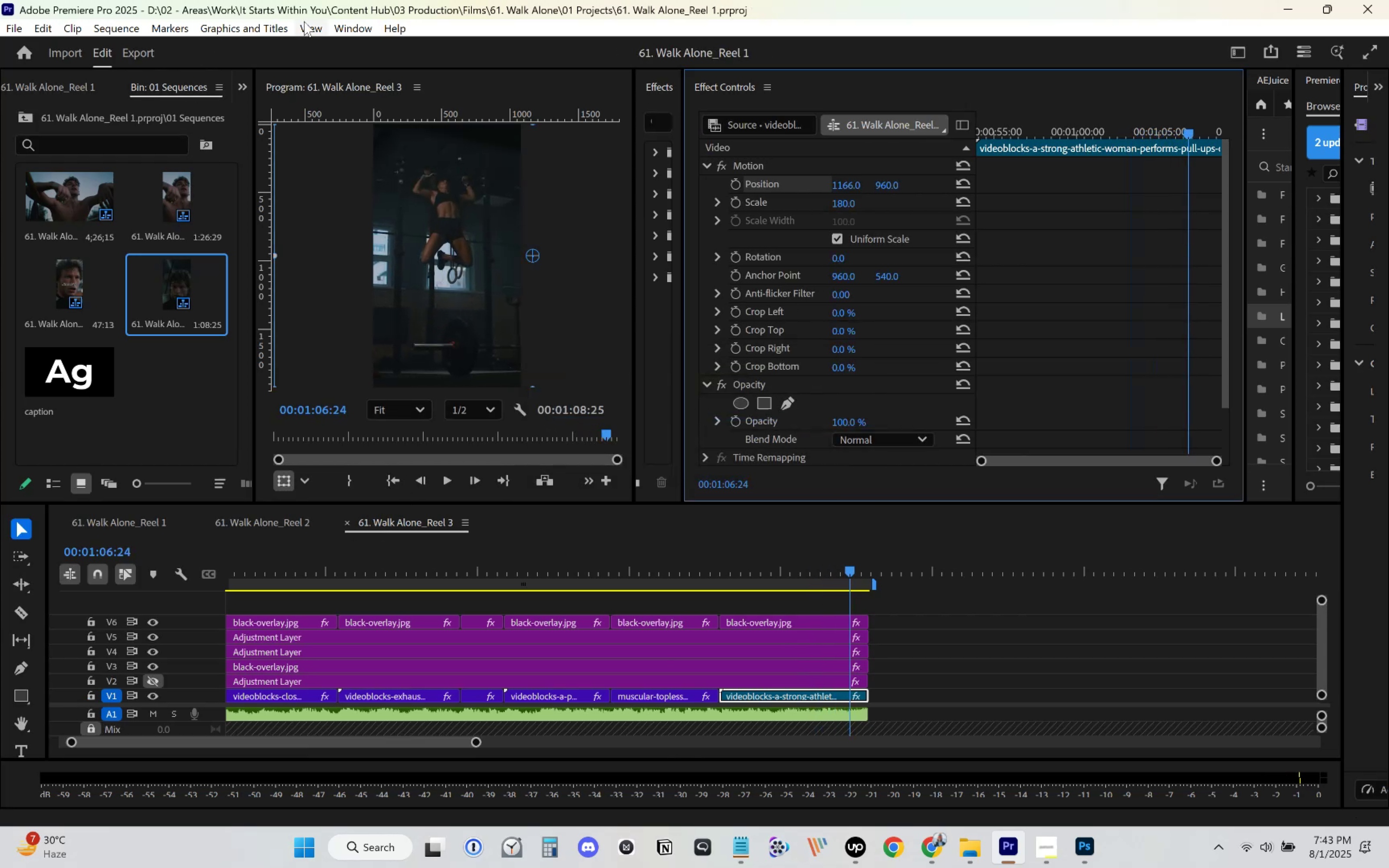 
left_click([337, 22])
 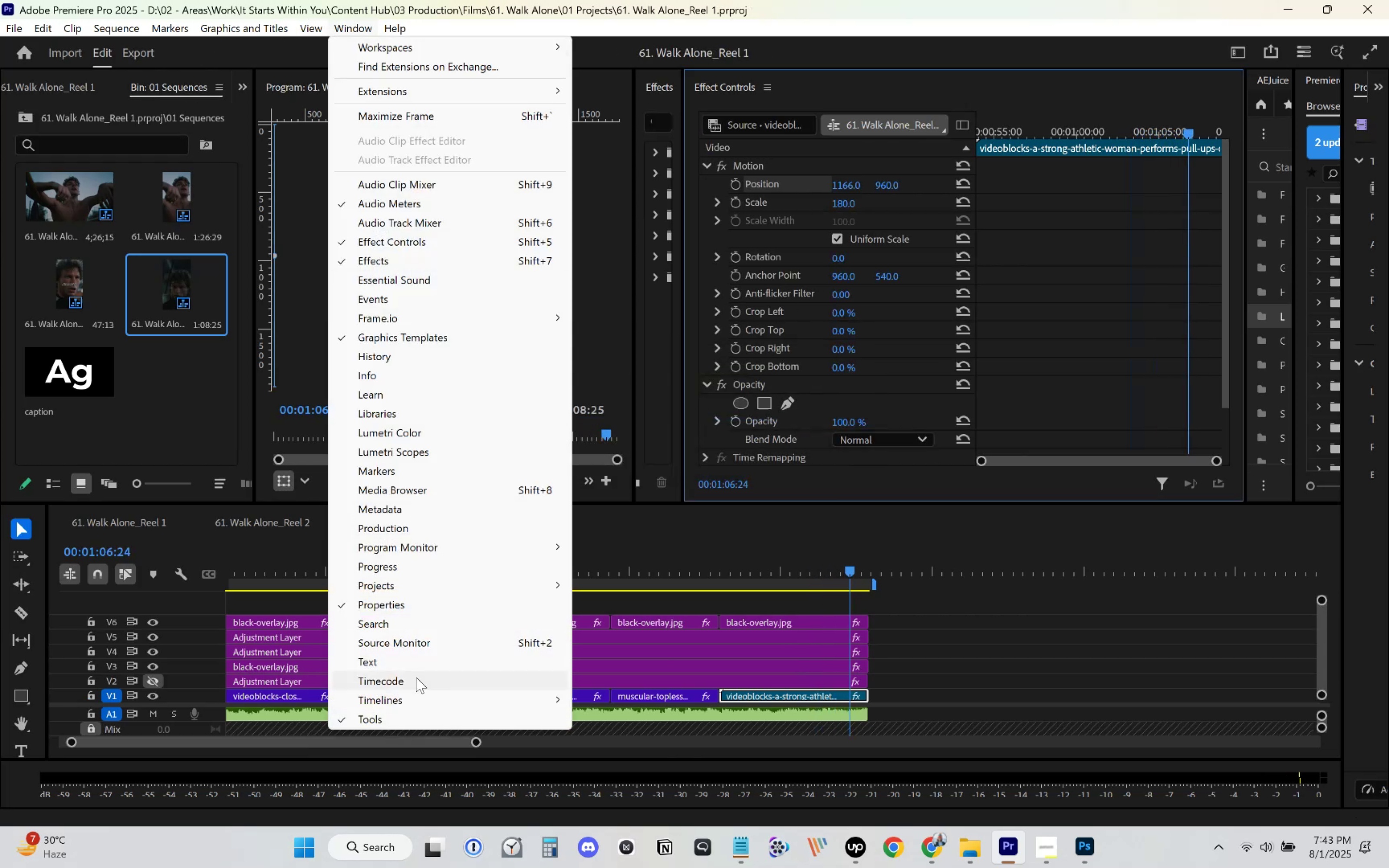 
left_click([422, 661])
 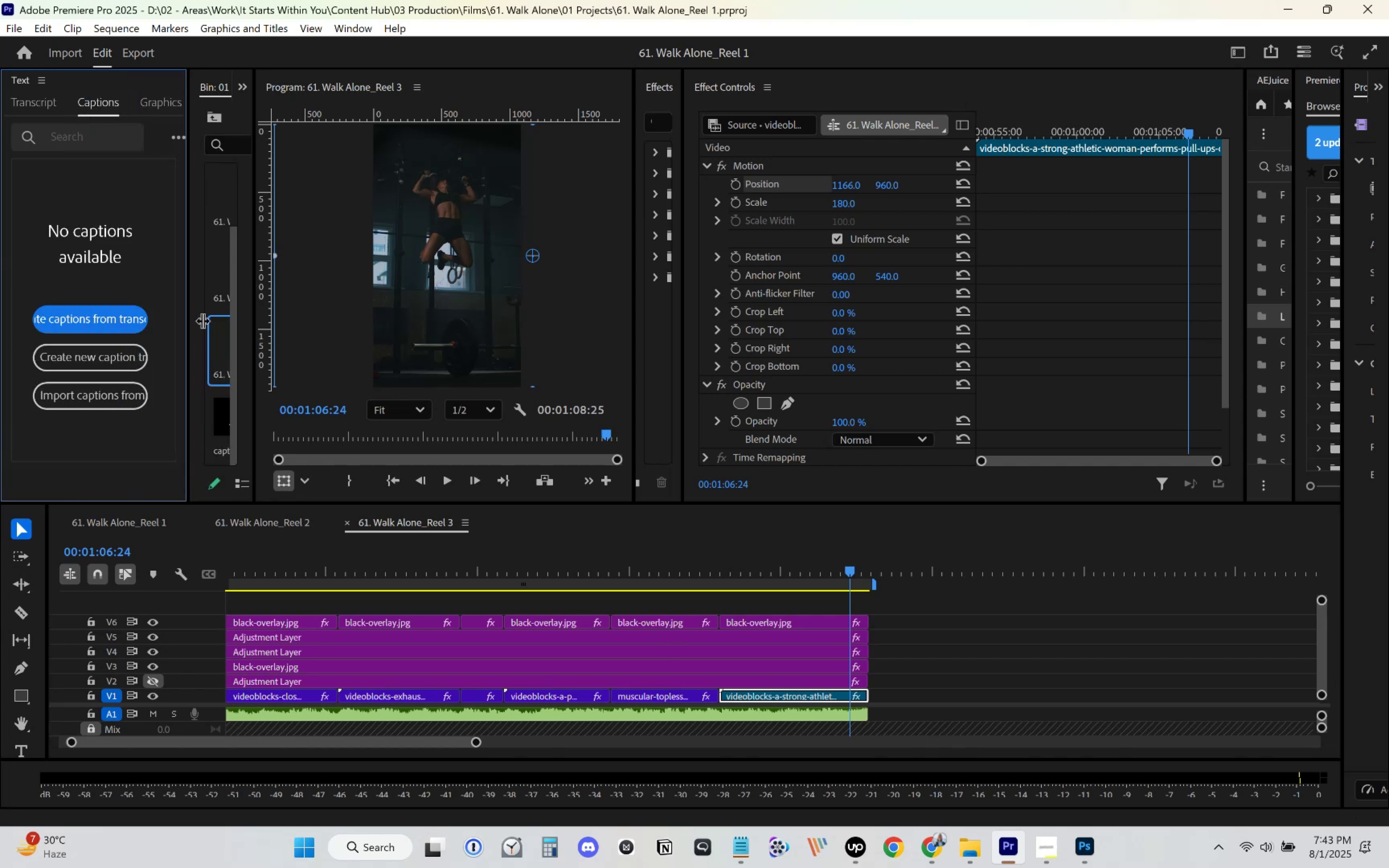 
left_click([153, 303])
 